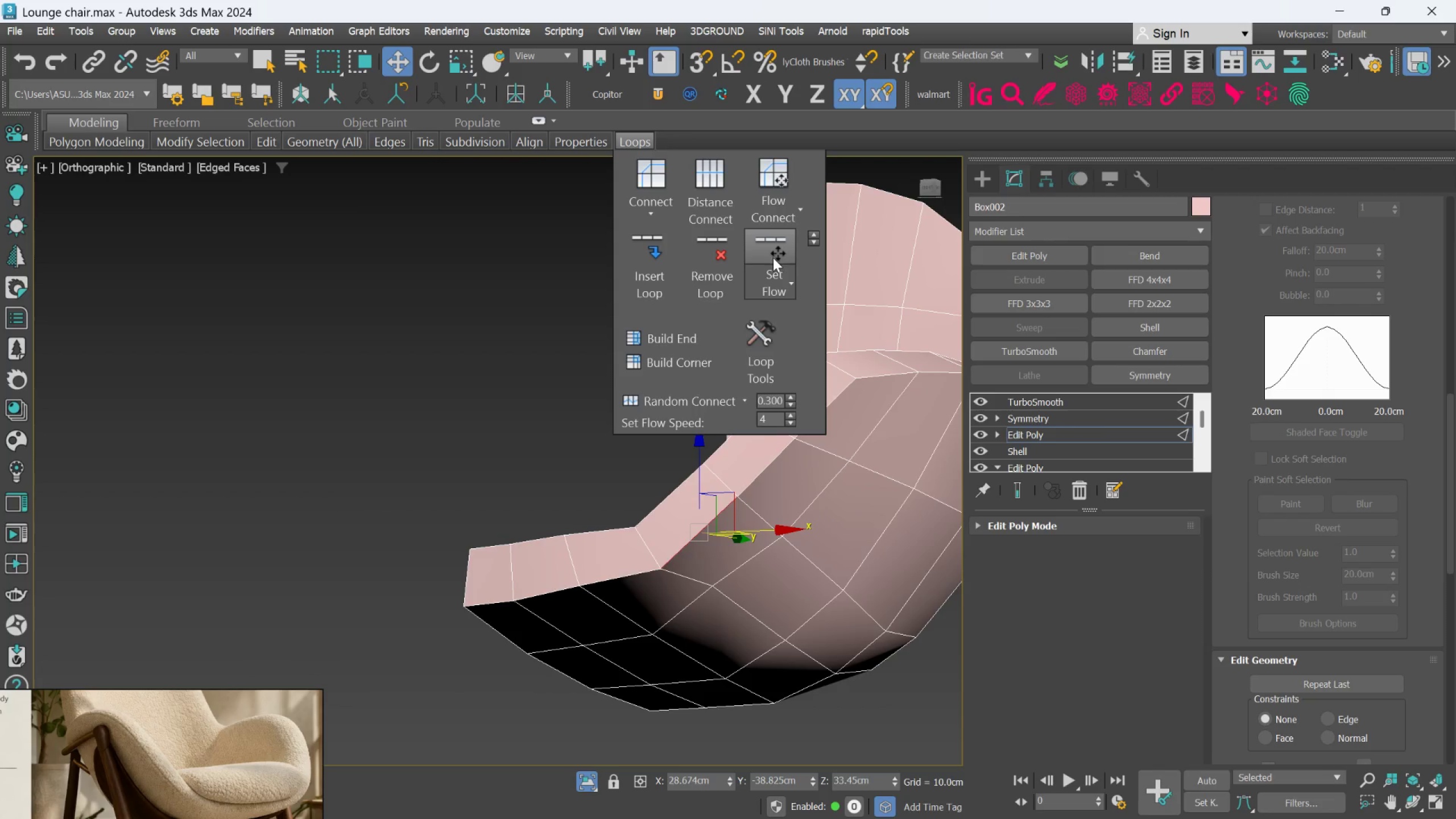 
left_click([773, 258])
 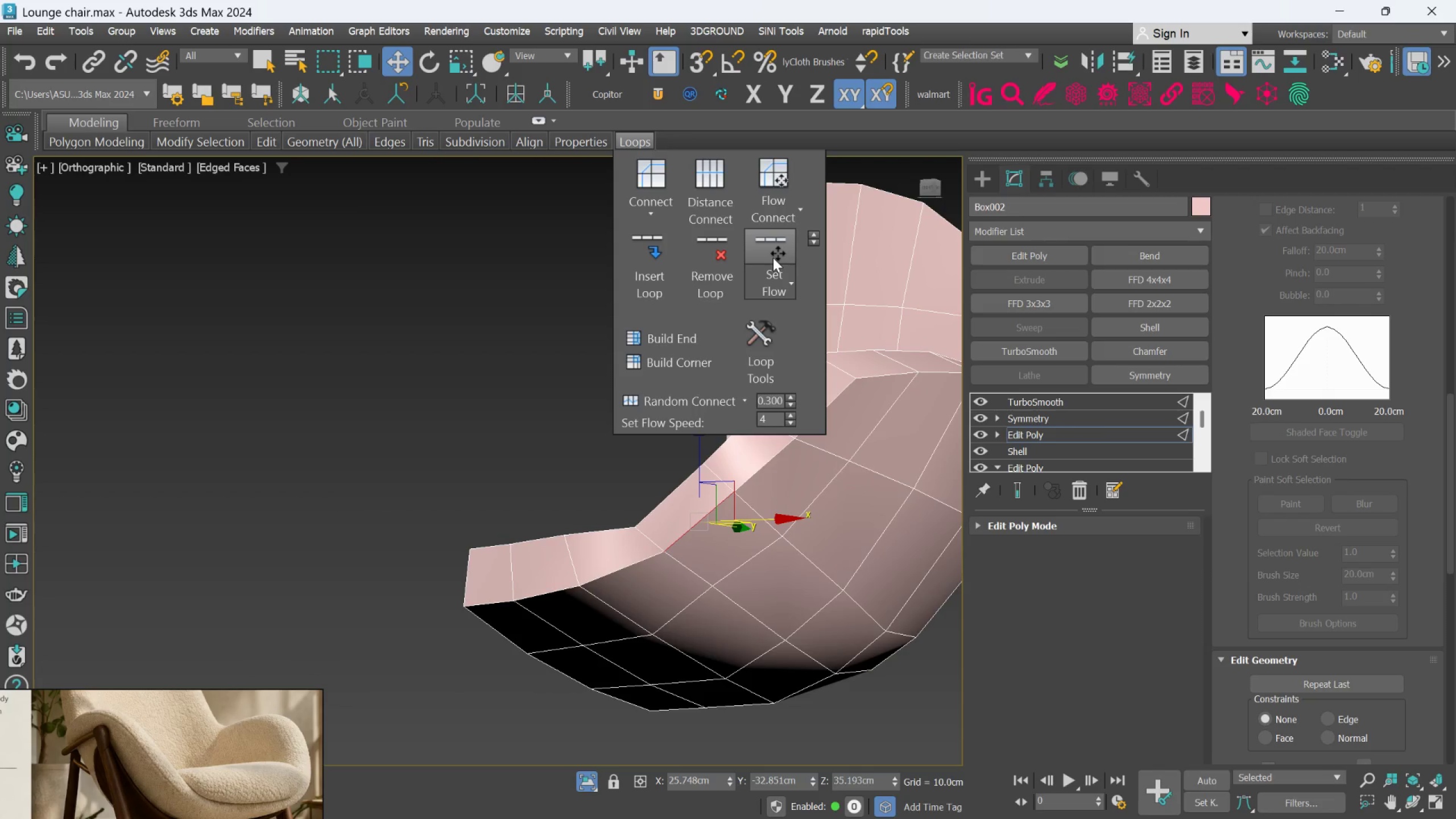 
key(Control+Z)
 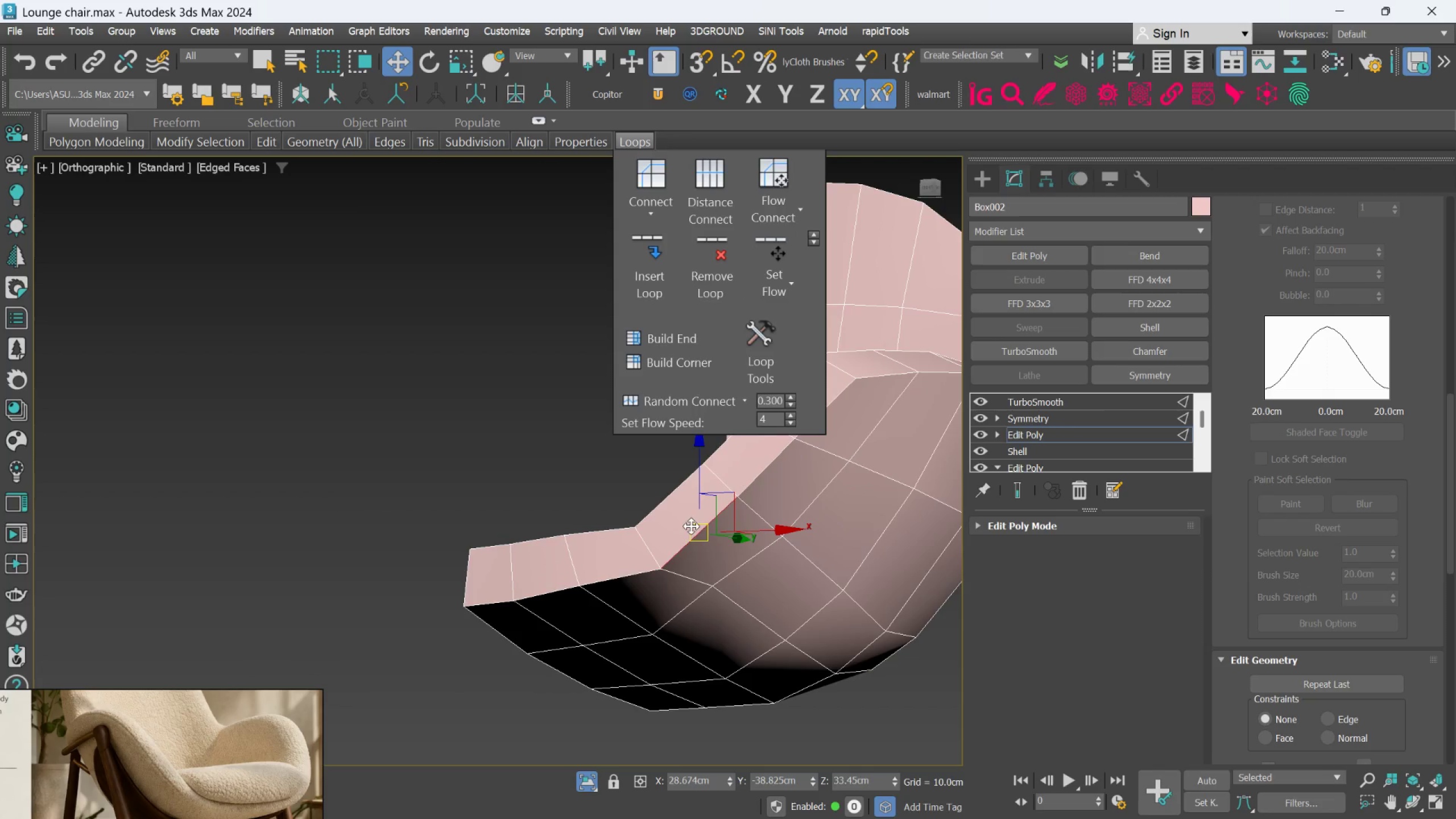 
hold_key(key=AltLeft, duration=0.48)
 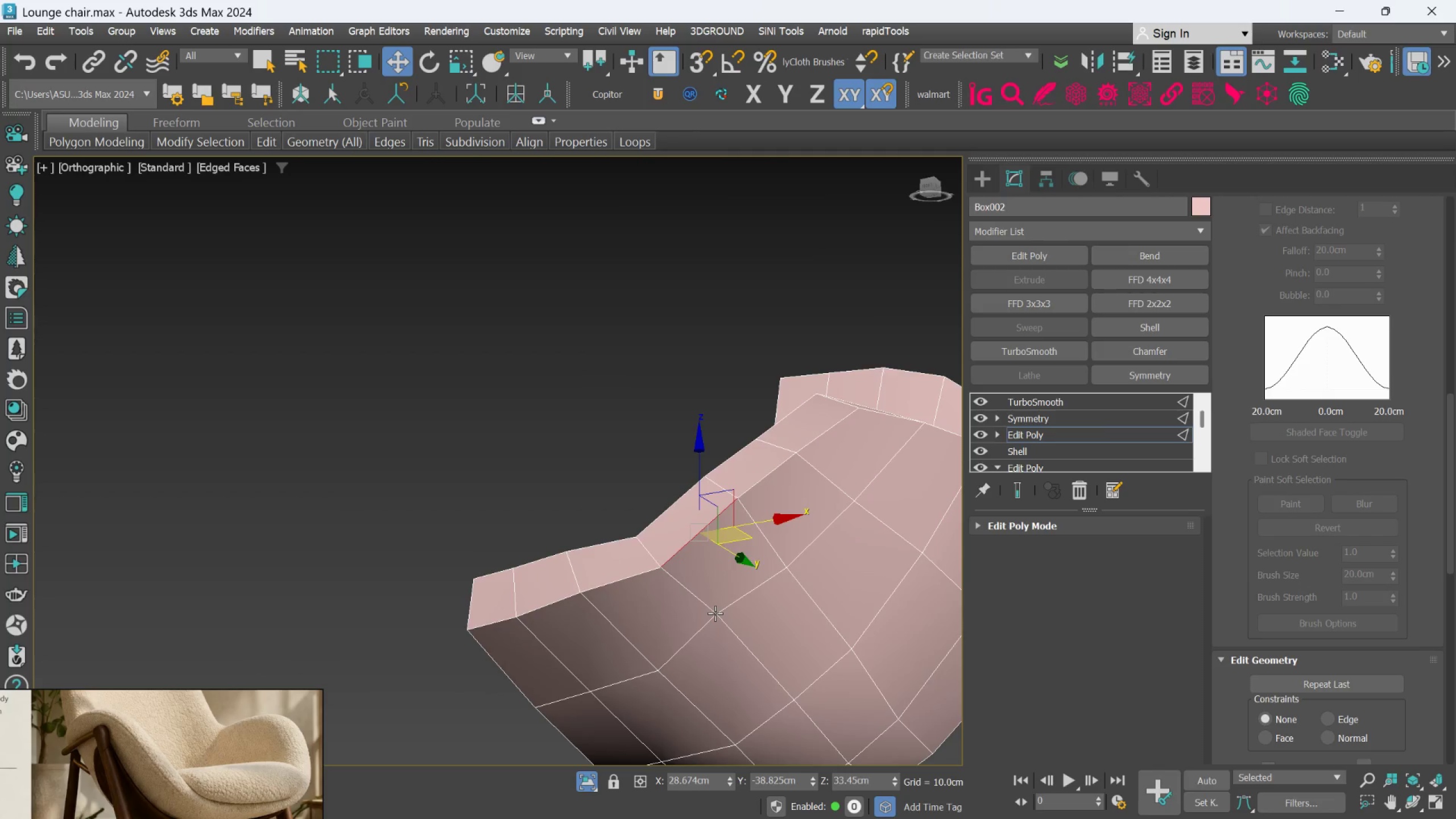 
hold_key(key=AltLeft, duration=1.5)
 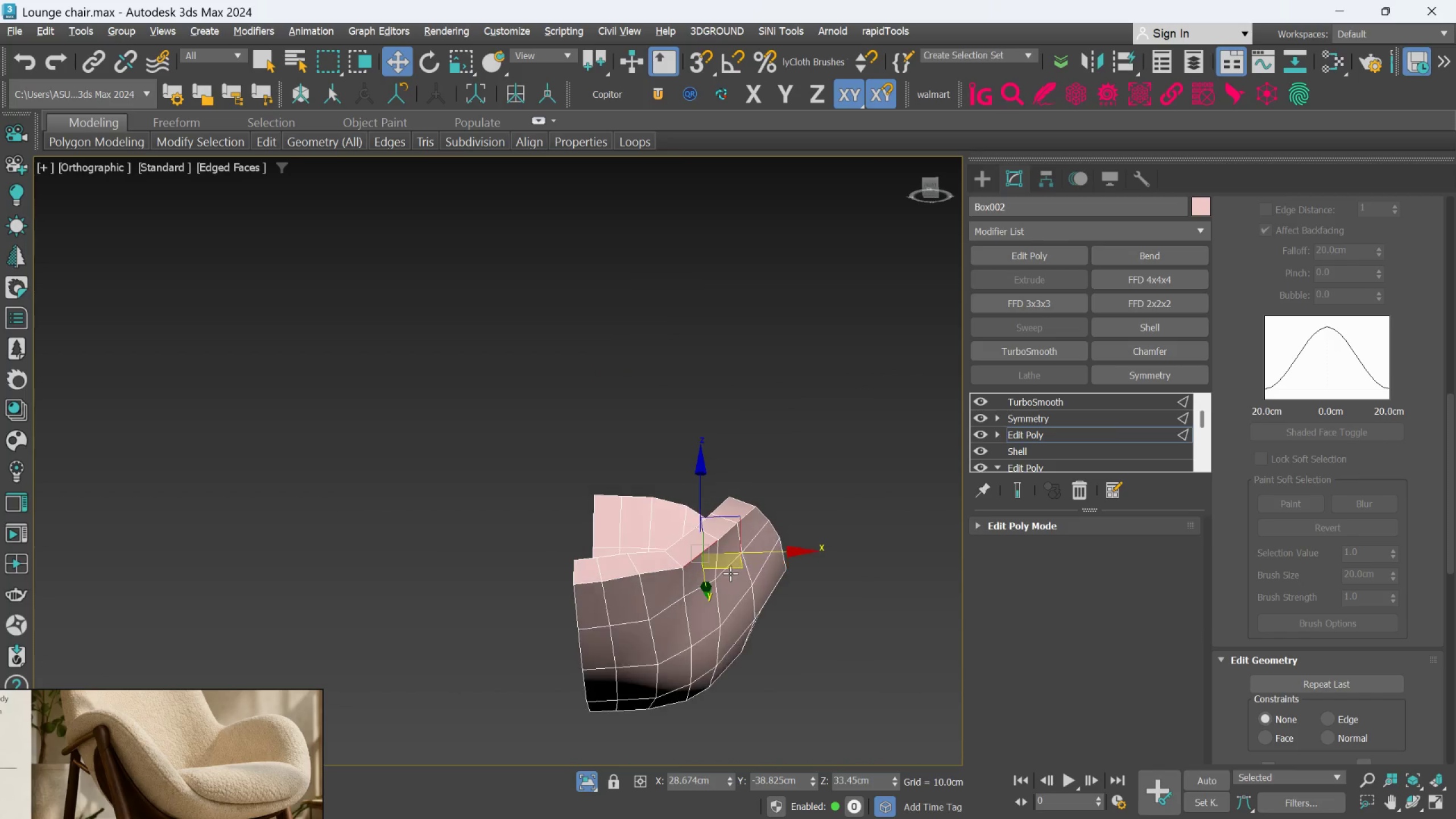 
scroll: coordinate [702, 574], scroll_direction: down, amount: 2.0
 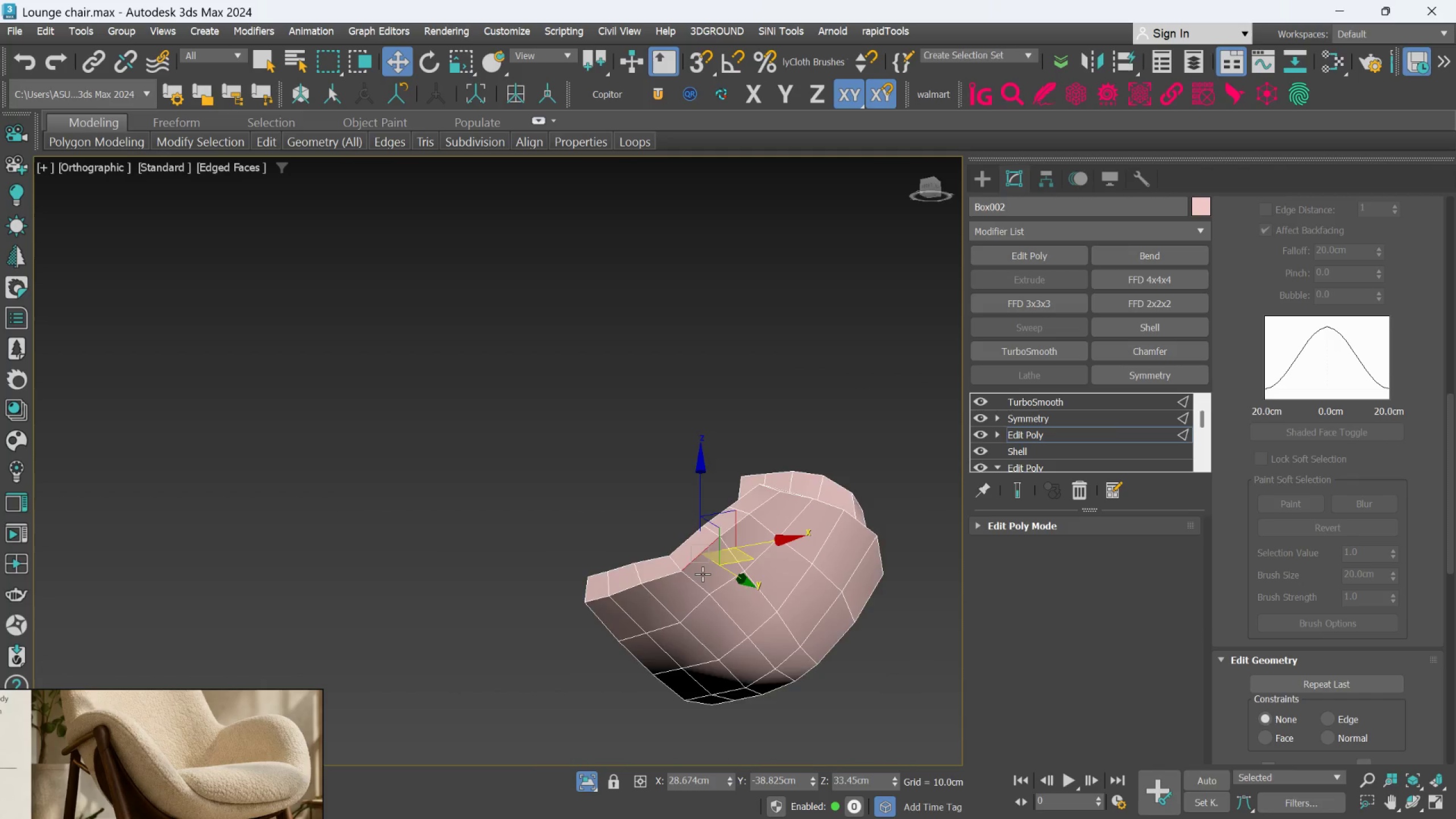 
key(Alt+AltLeft)
 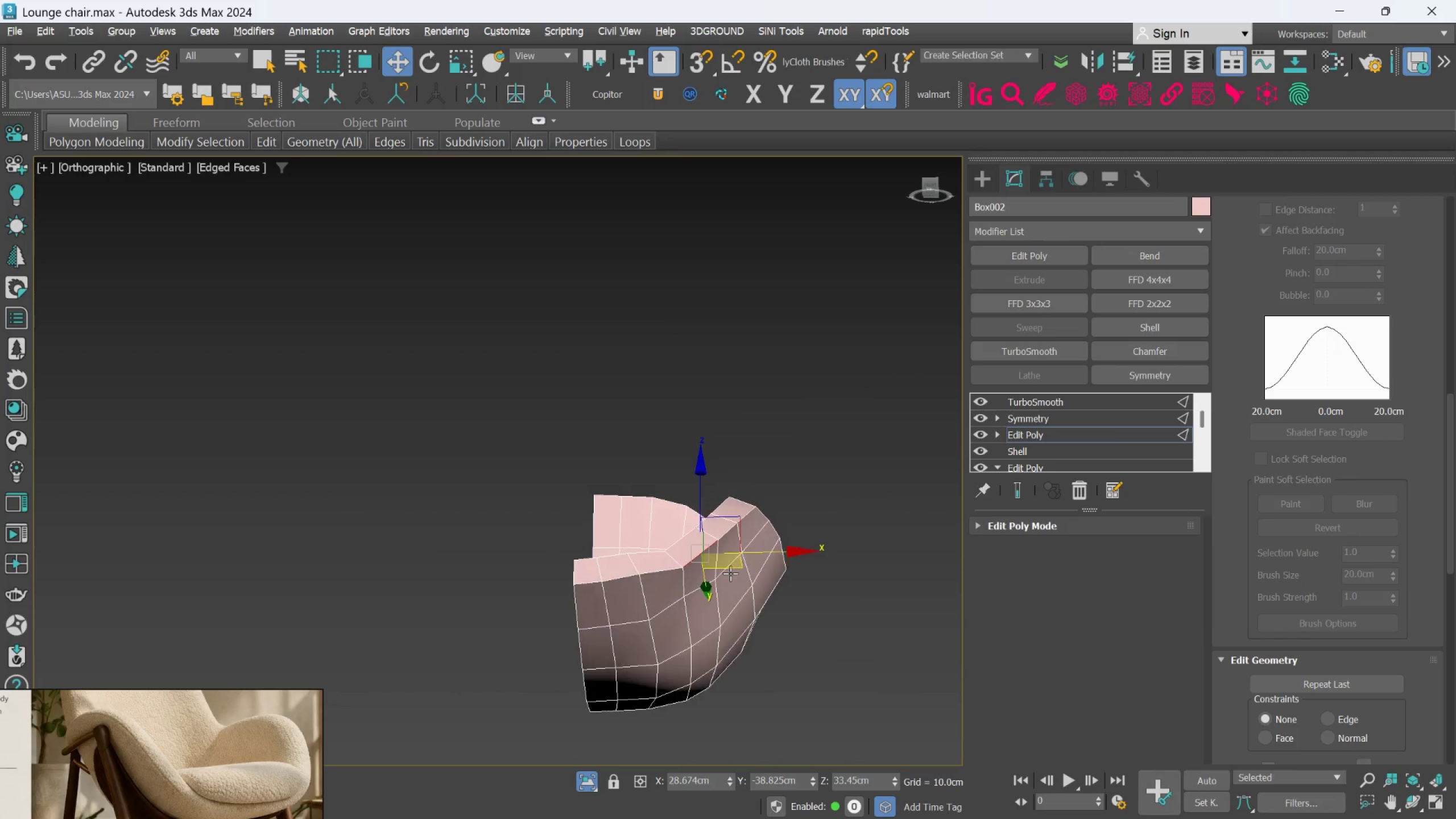 
key(Alt+AltLeft)
 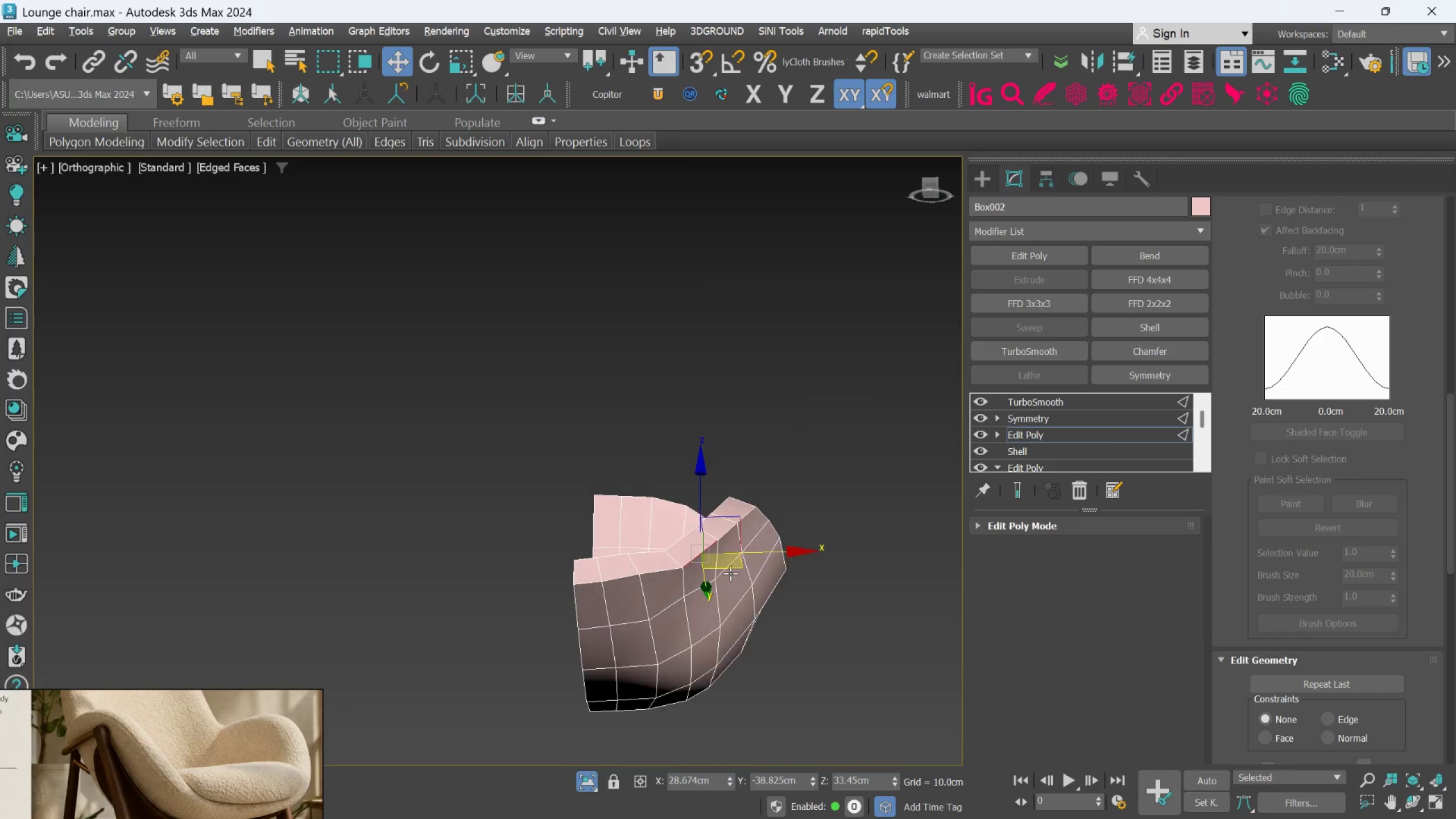 
key(Alt+AltLeft)
 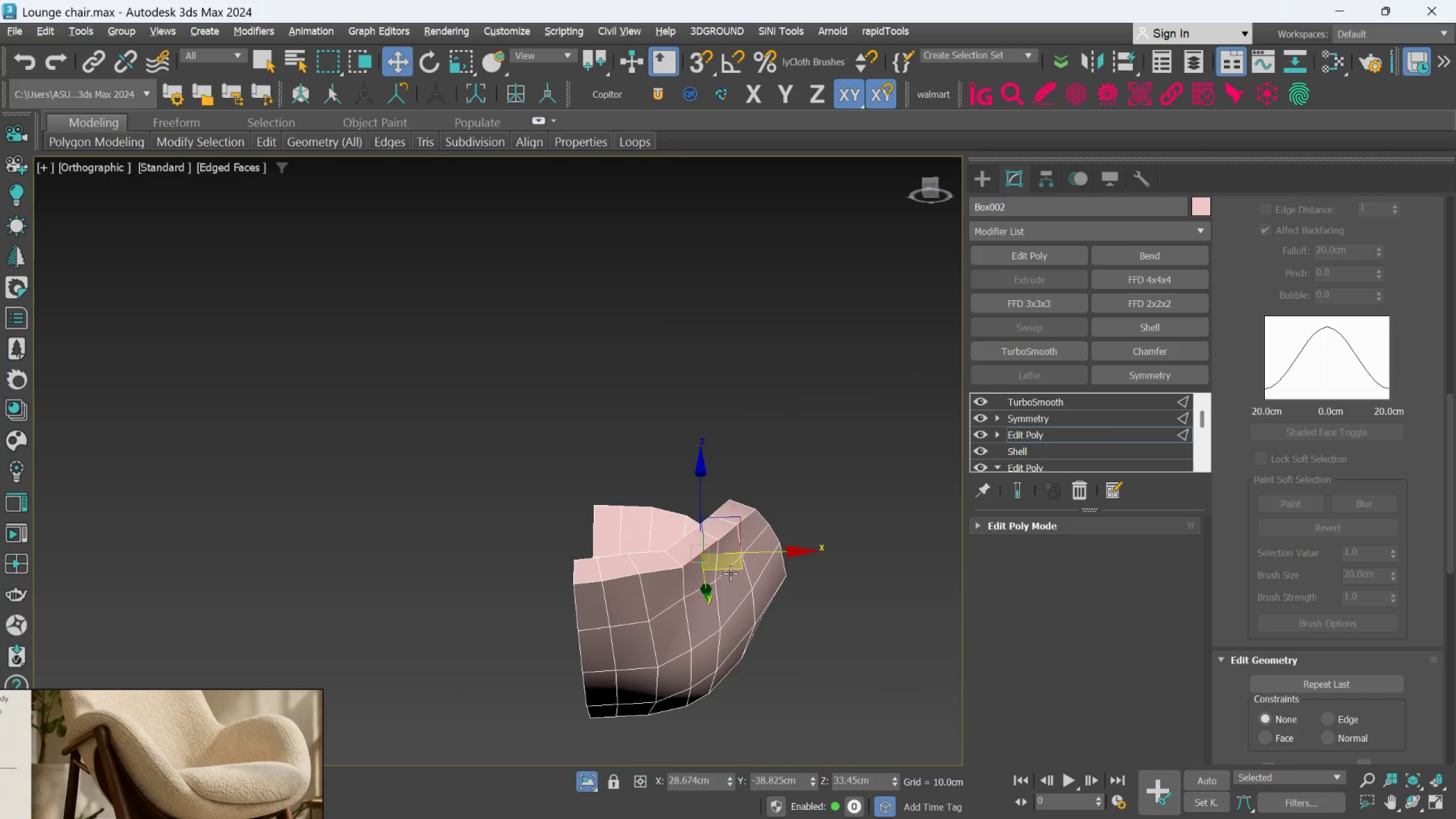 
key(Alt+AltLeft)
 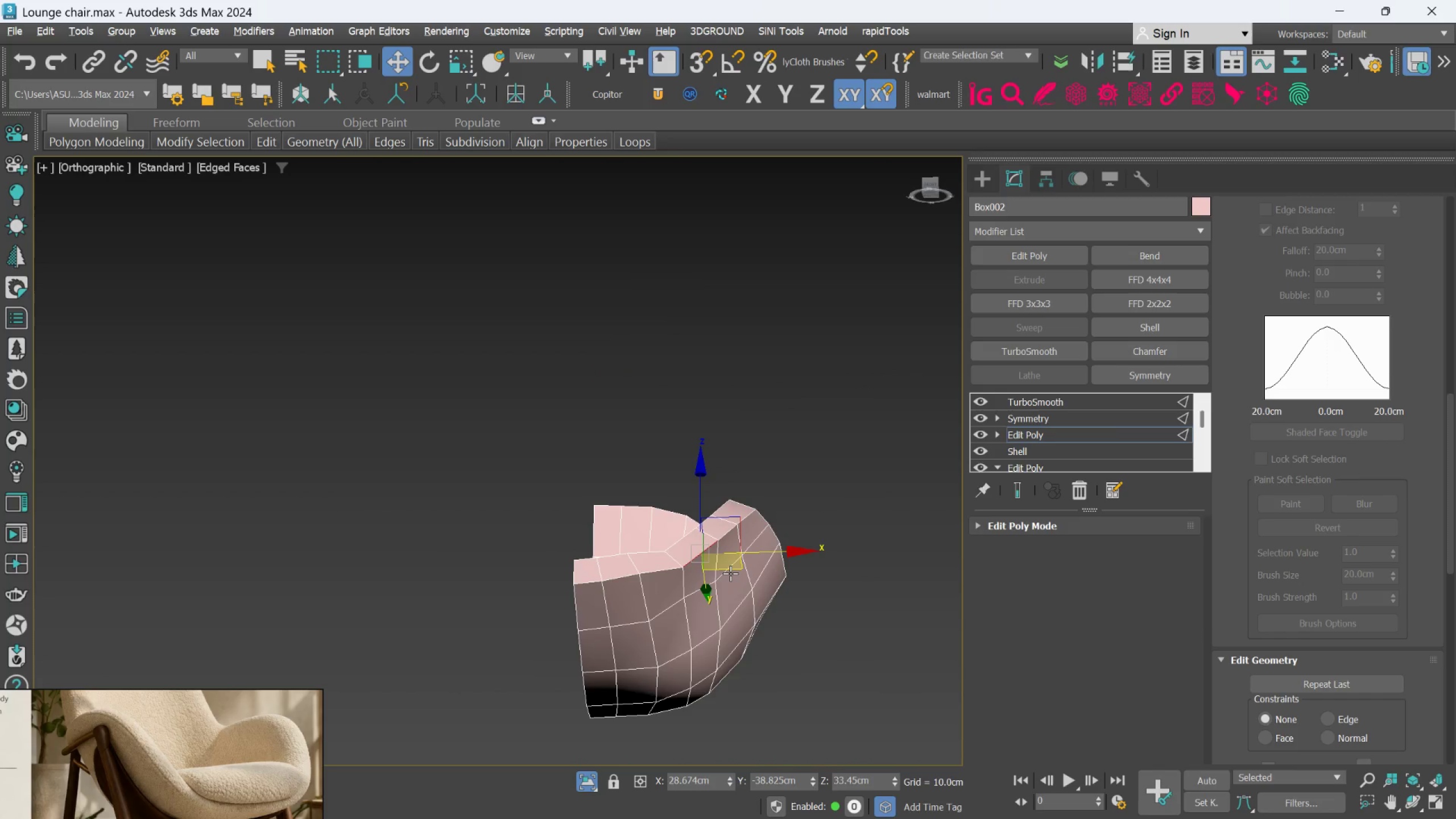 
key(Alt+AltLeft)
 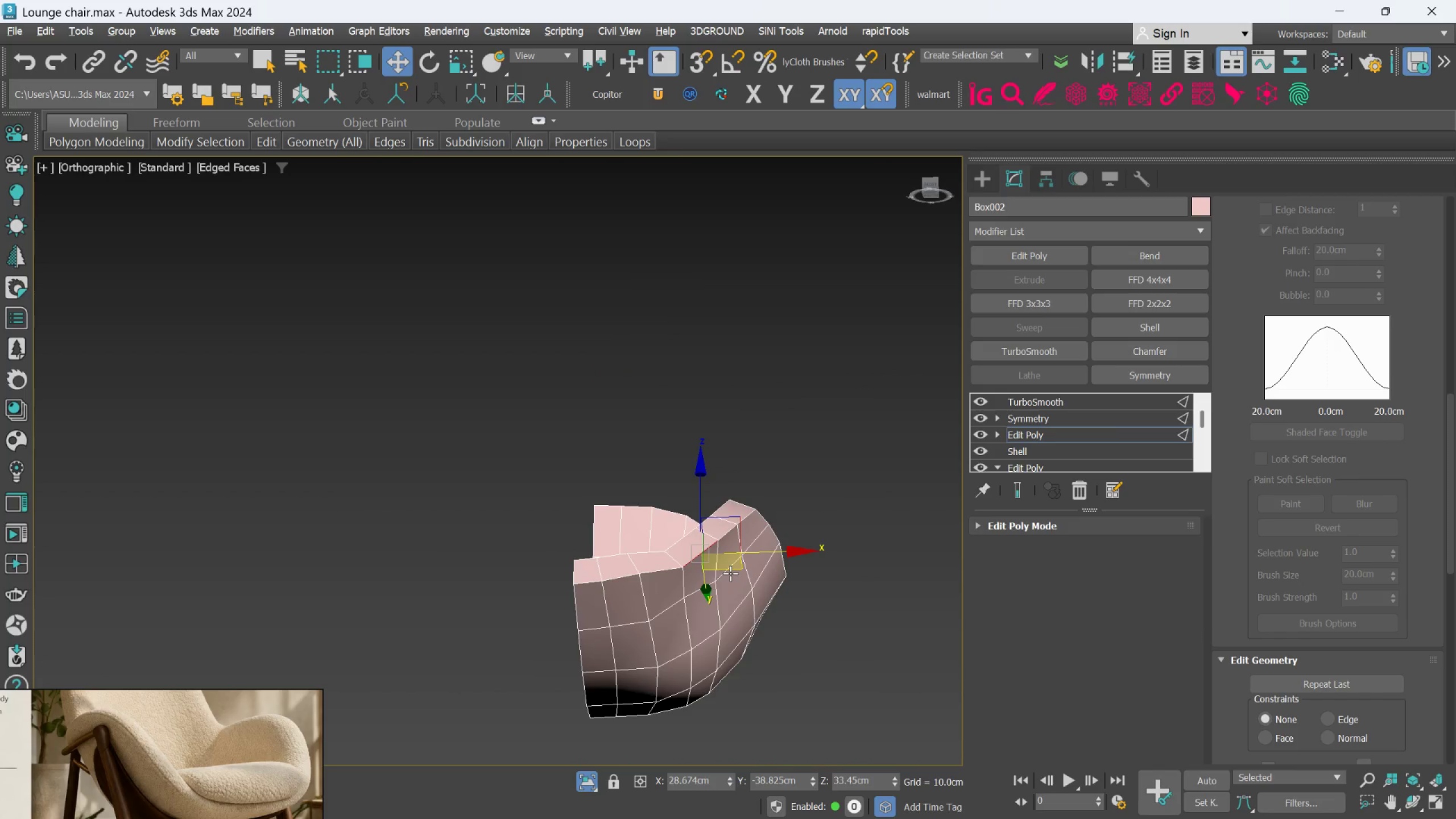 
key(Alt+AltLeft)
 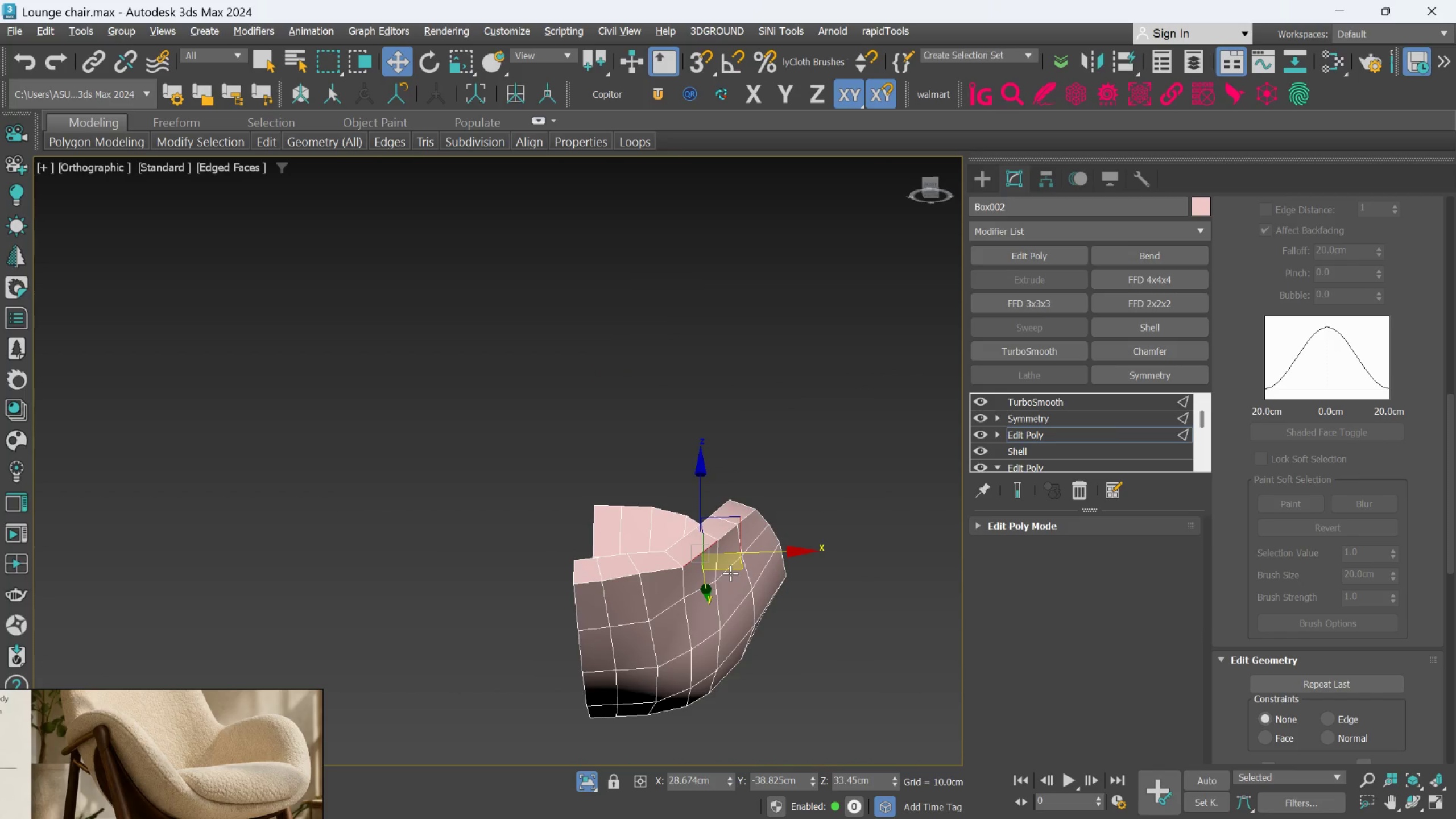 
key(Alt+AltLeft)
 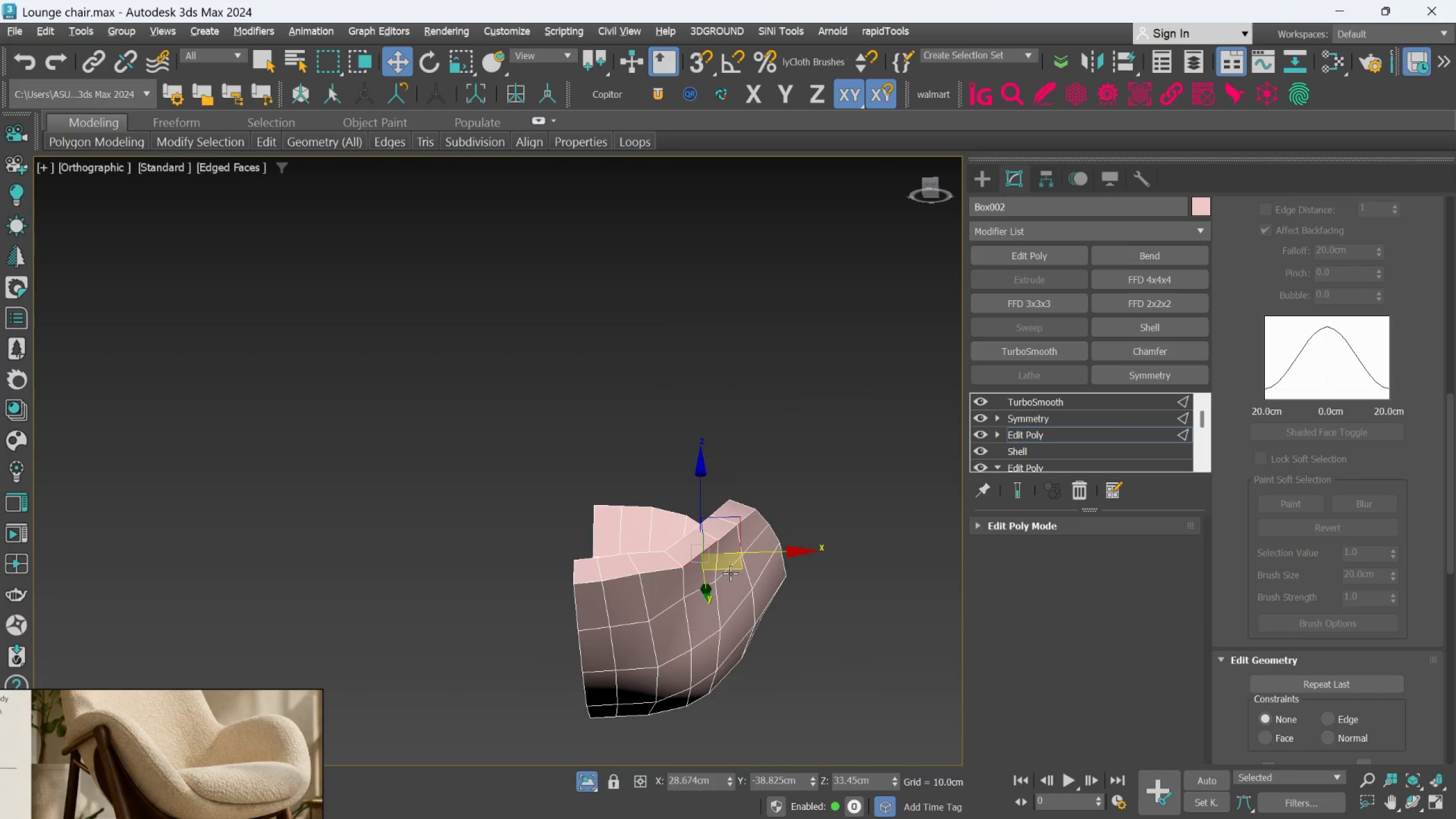 
key(Alt+AltLeft)
 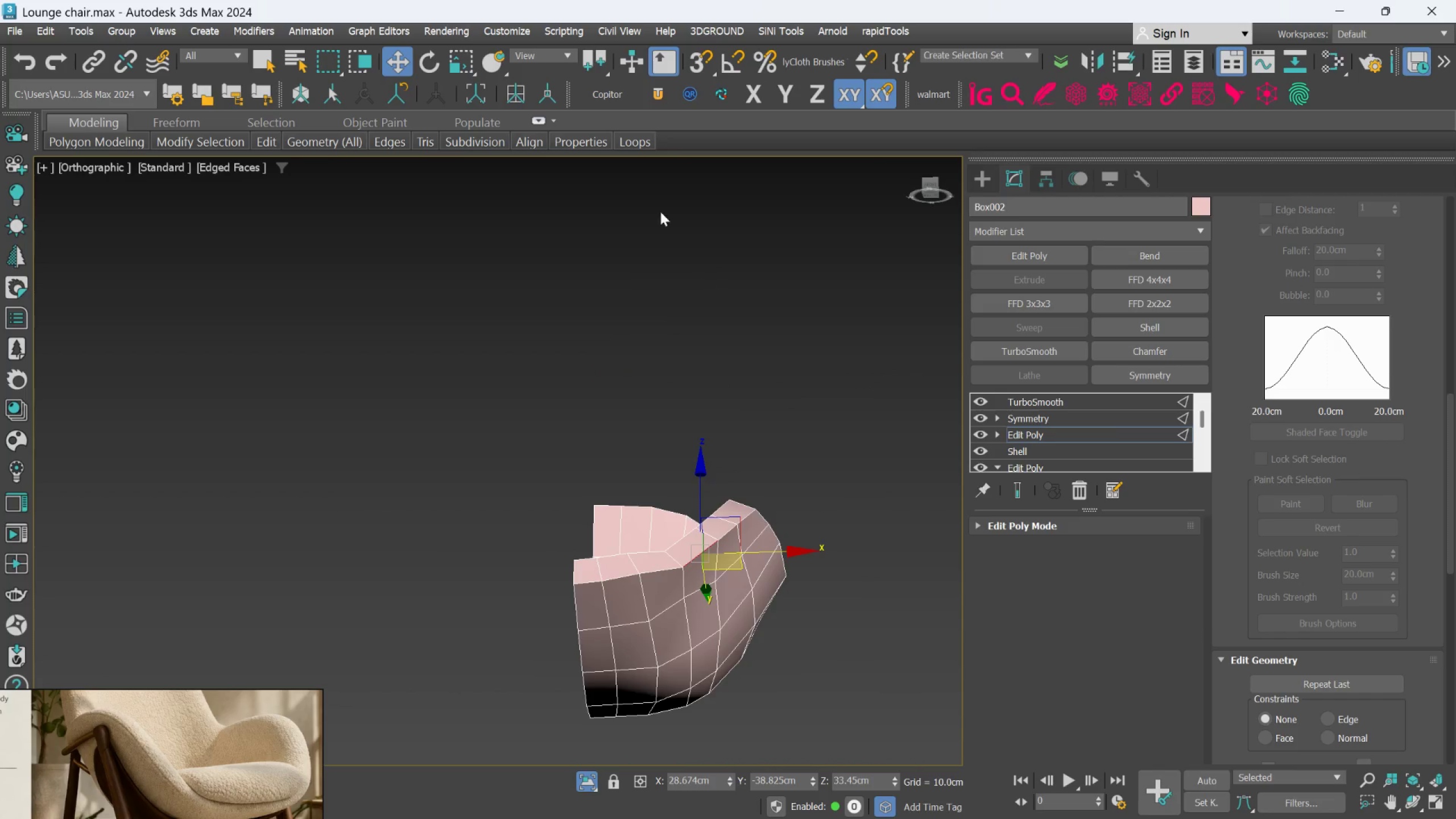 
left_click([643, 144])
 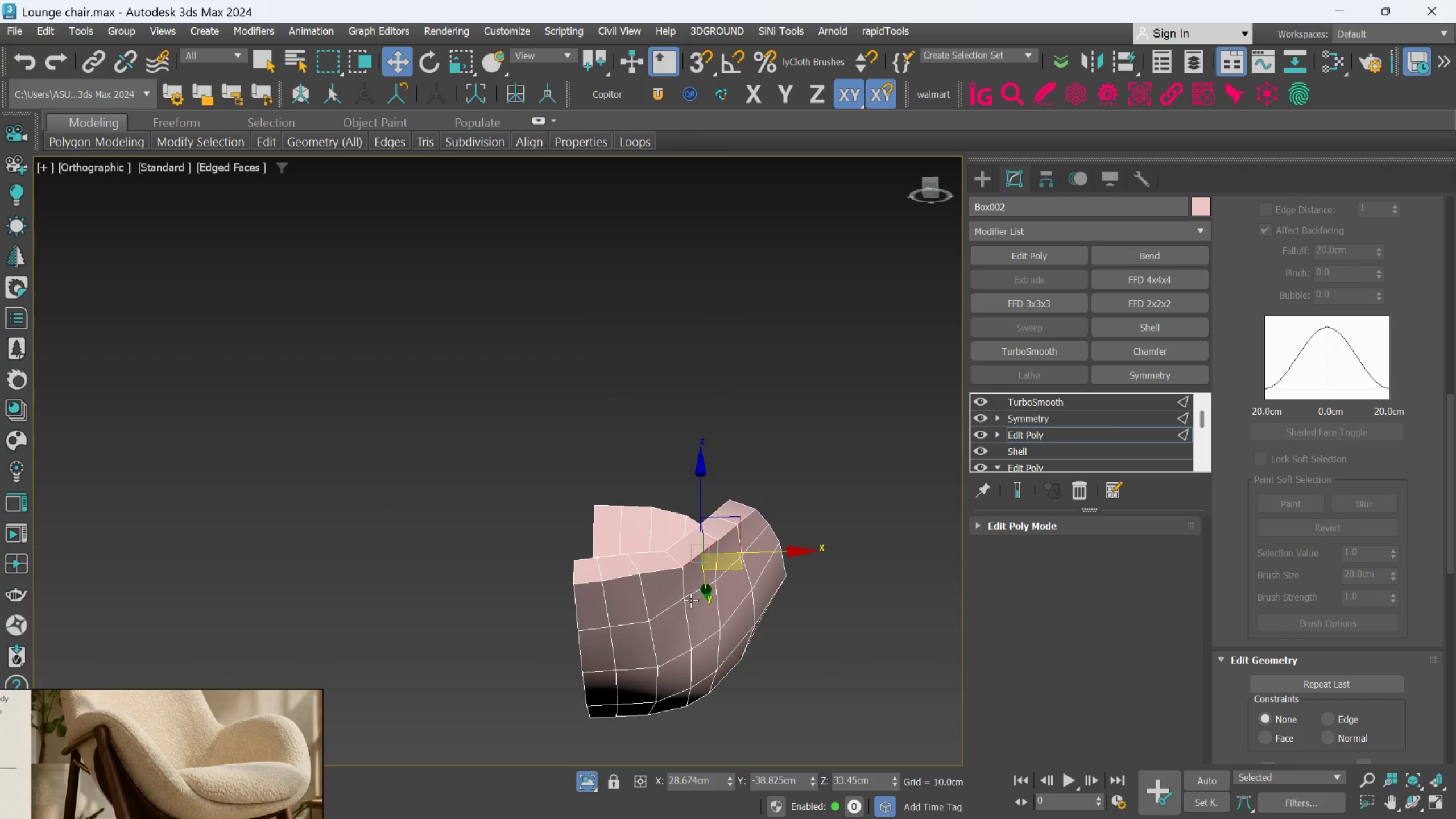 
double_click([682, 594])
 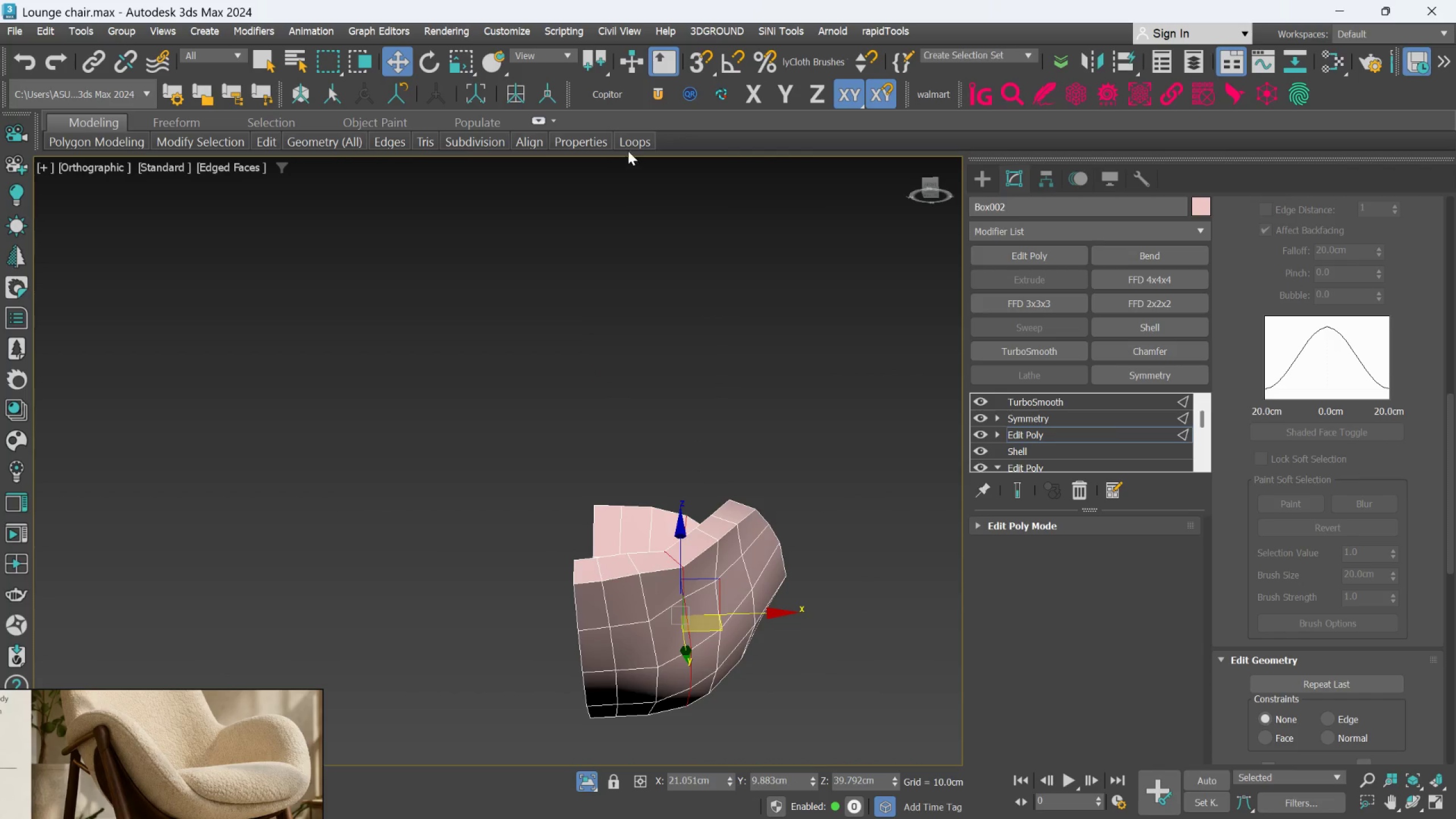 
left_click([630, 146])
 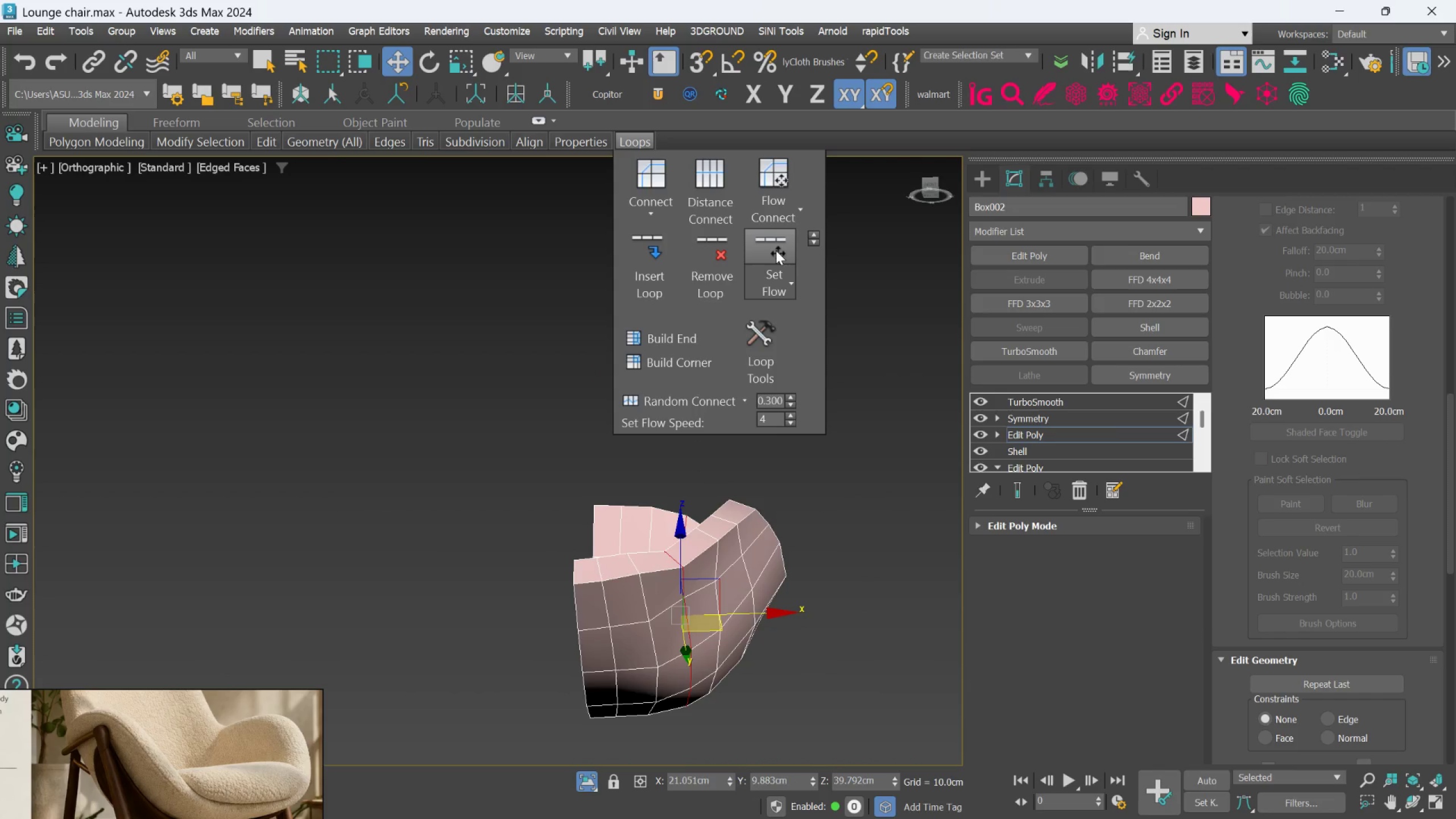 
left_click([775, 249])
 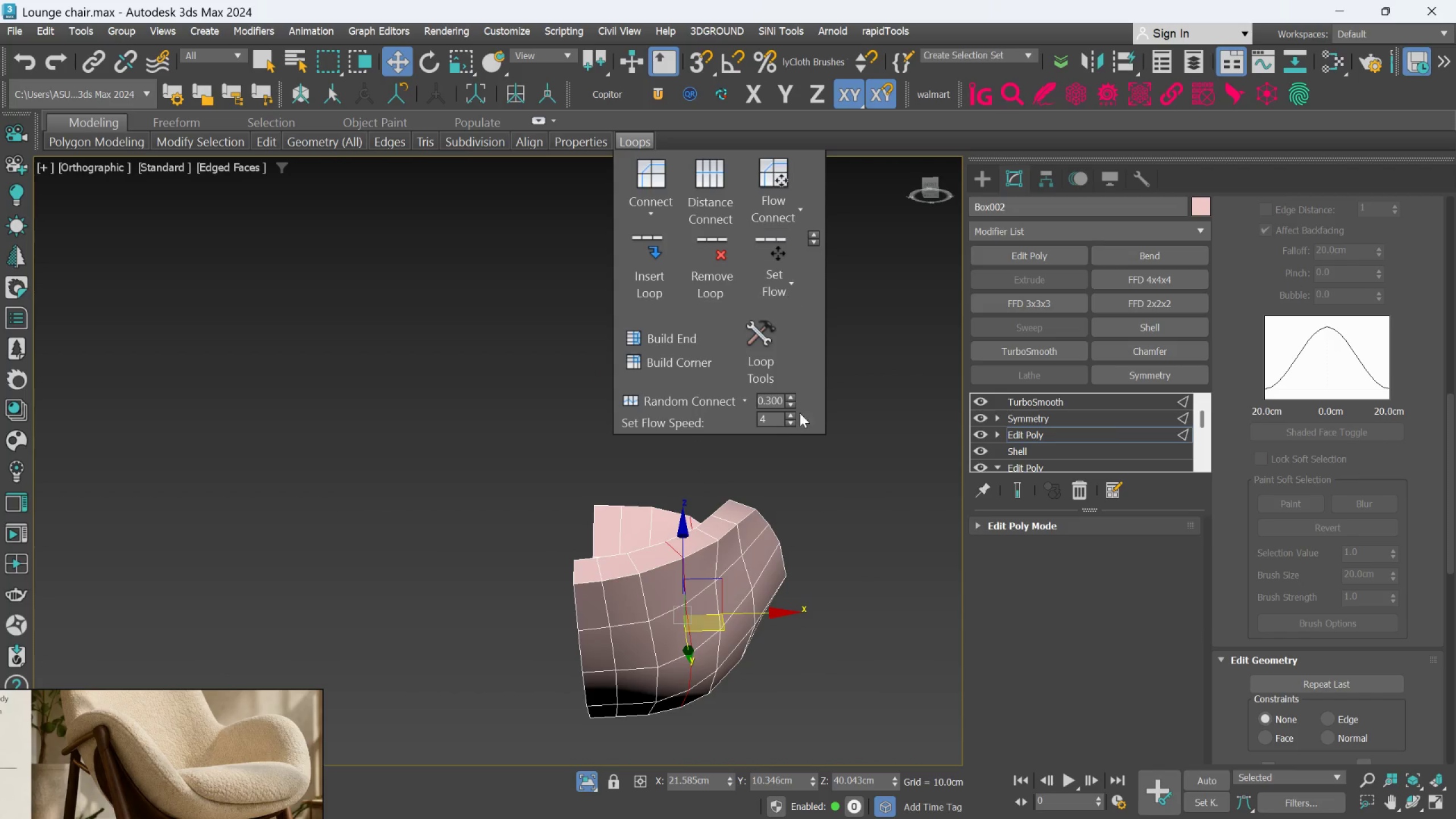 
hold_key(key=AltLeft, duration=0.69)
 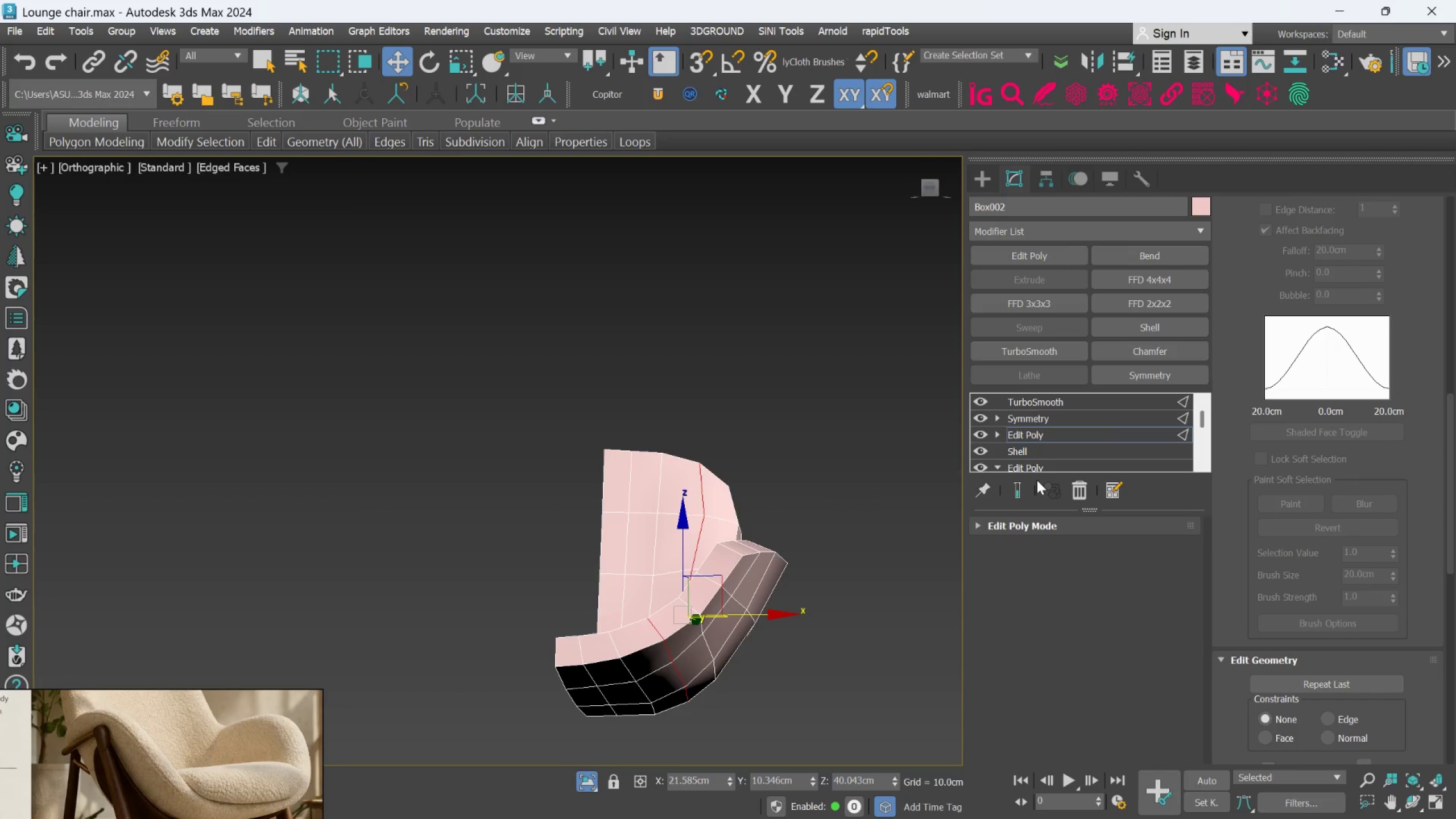 
left_click([1023, 489])
 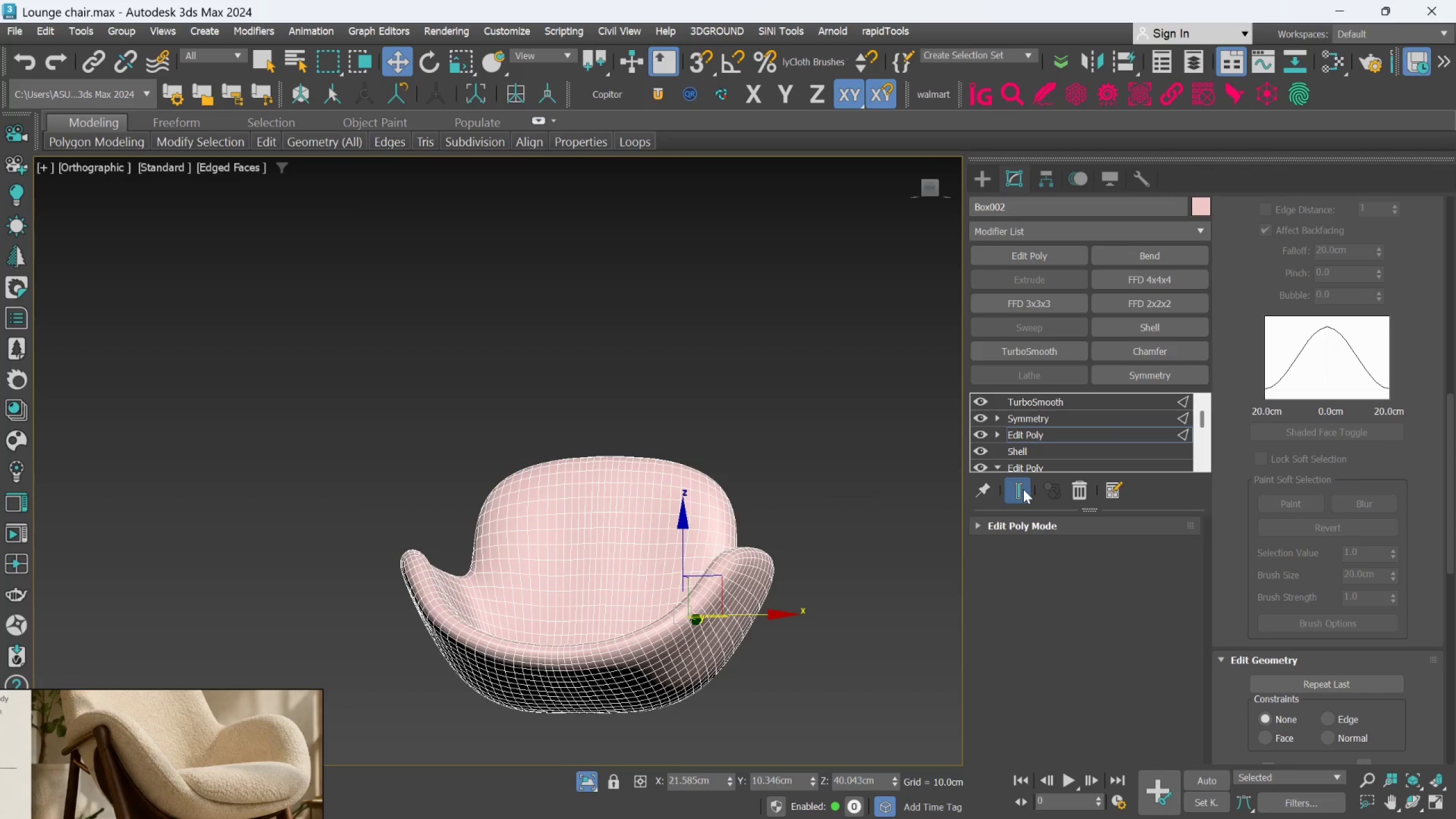 
hold_key(key=AltLeft, duration=0.34)
 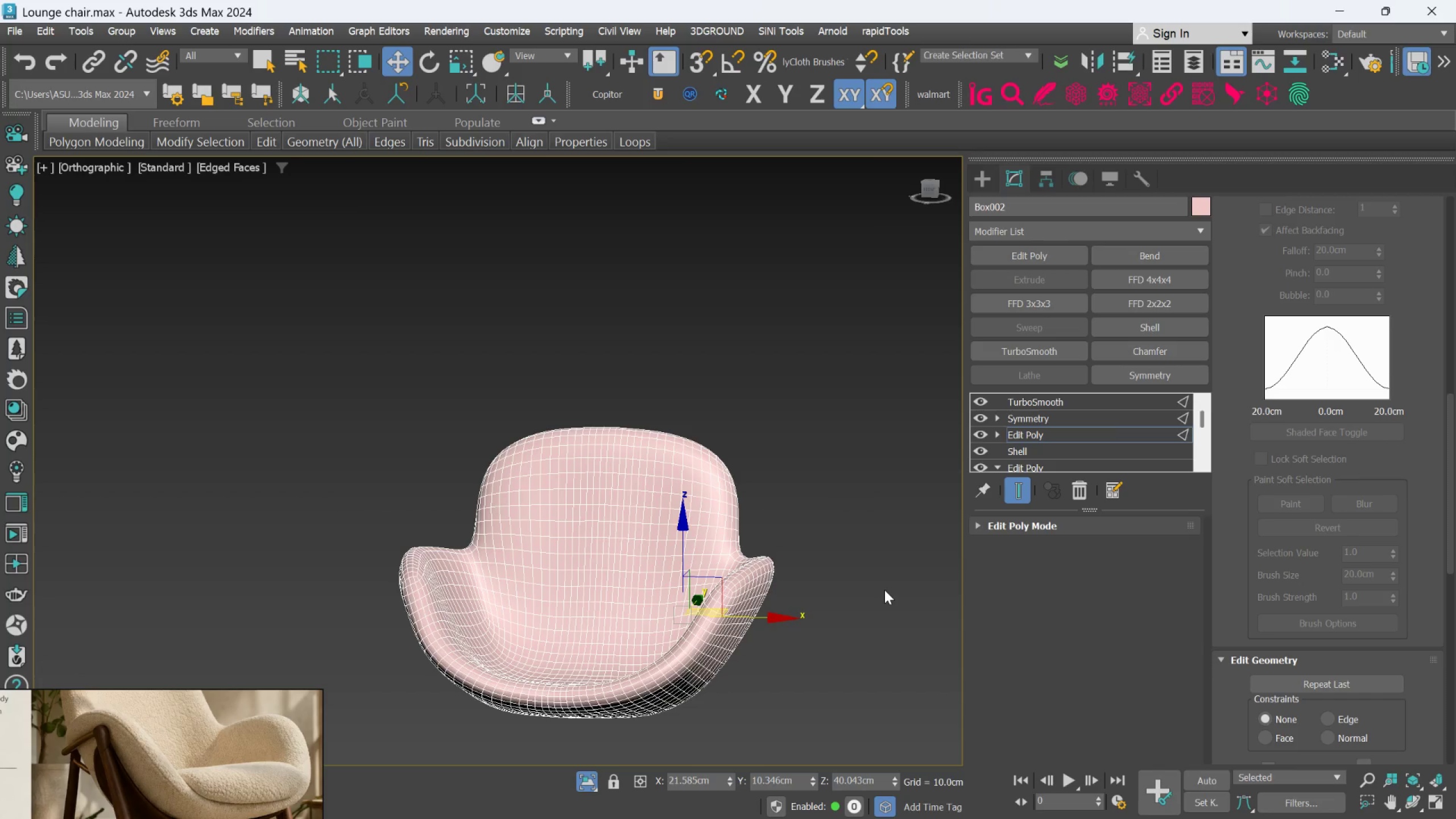 
key(F)
 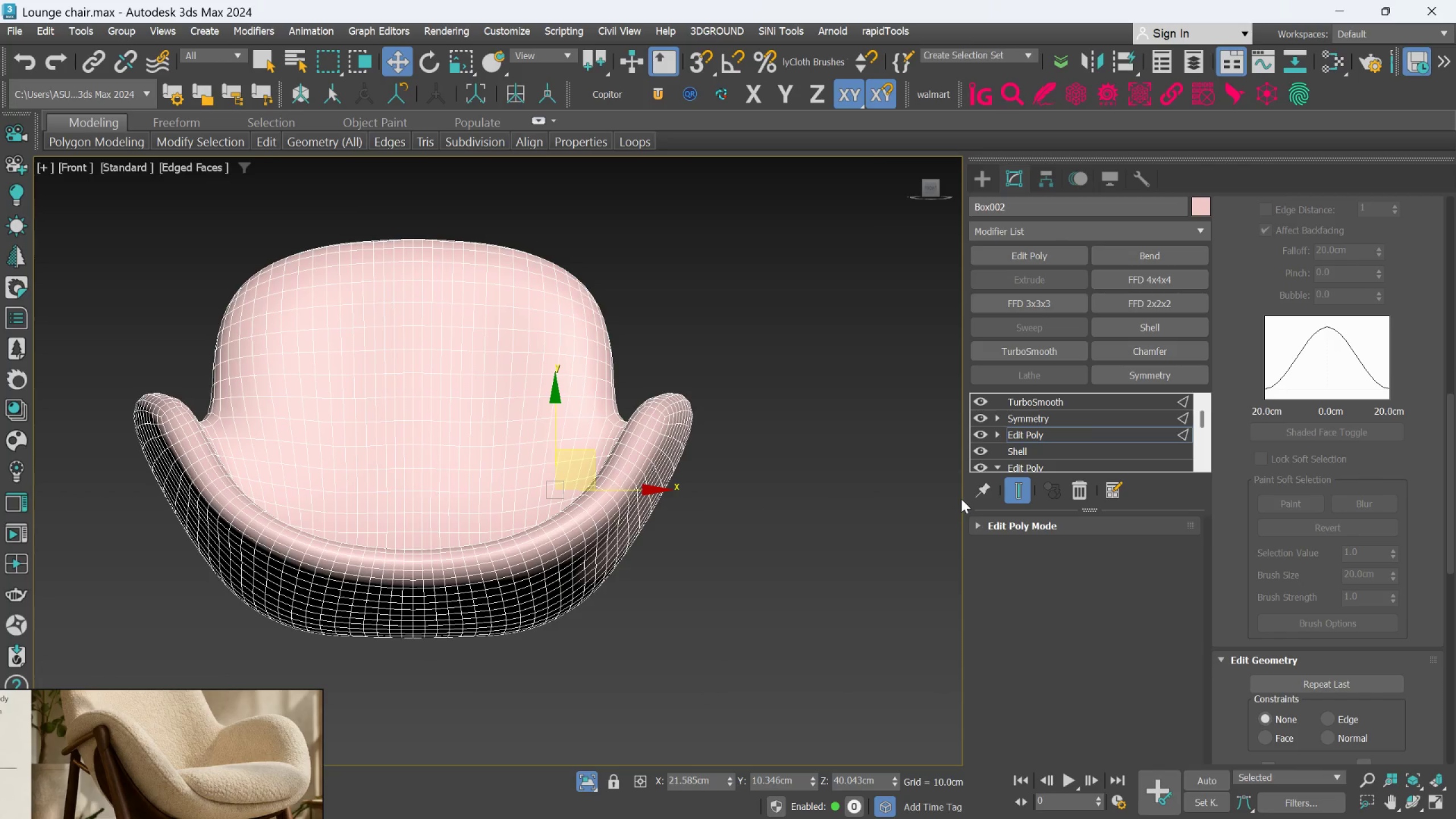 
wait(7.7)
 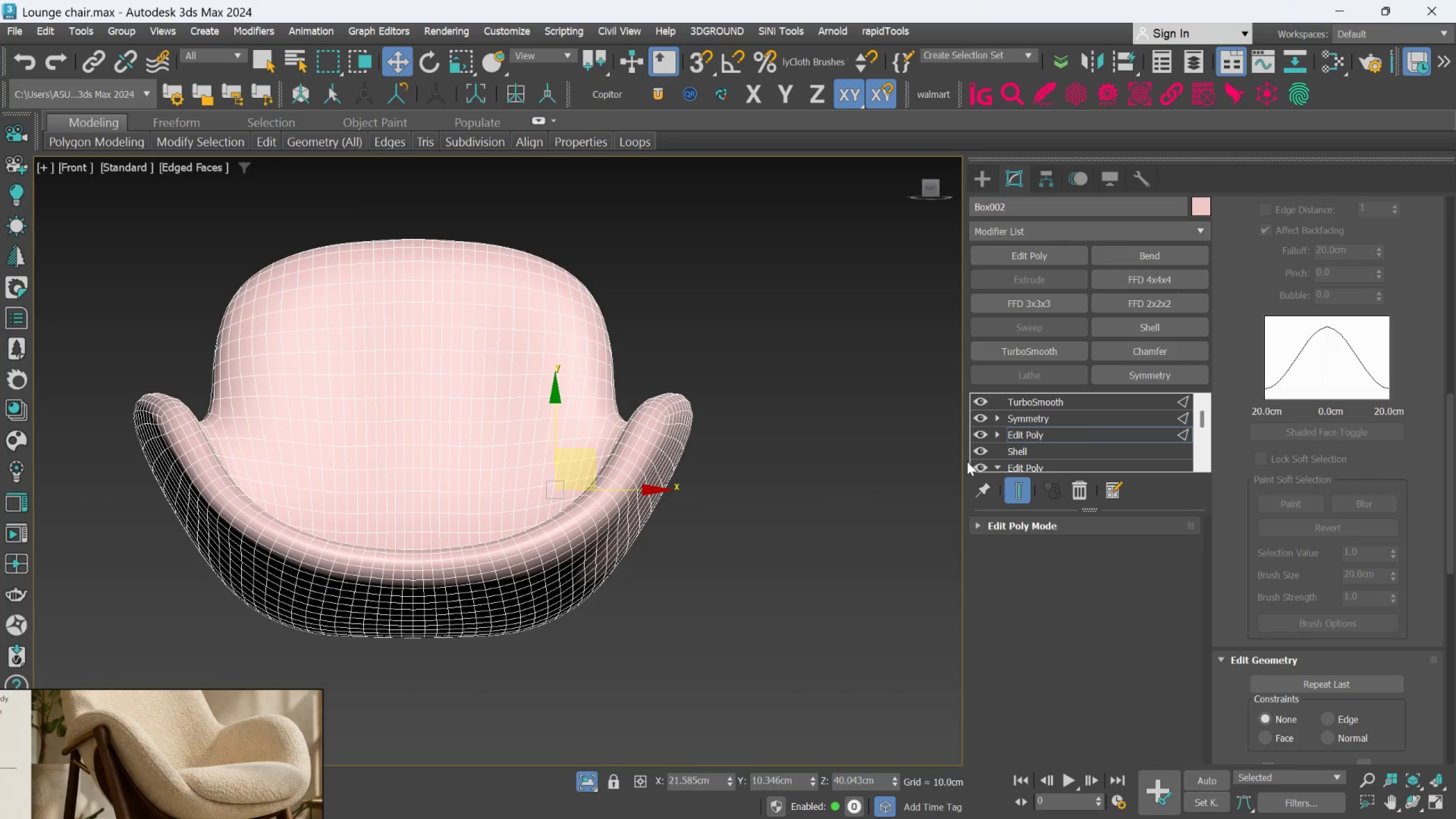 
hold_key(key=AltLeft, duration=0.52)
 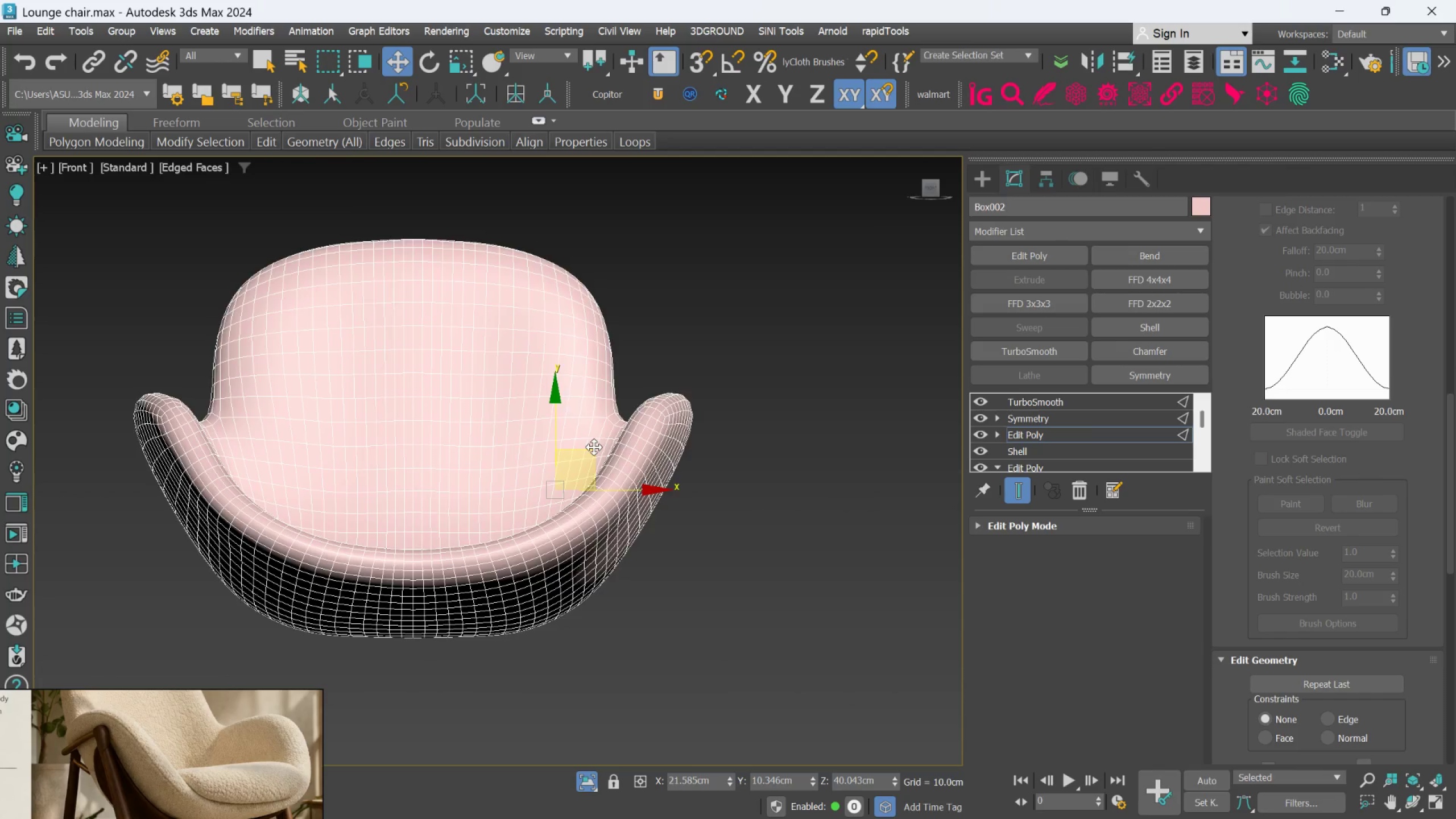 
scroll: coordinate [967, 461], scroll_direction: down, amount: 2.0
 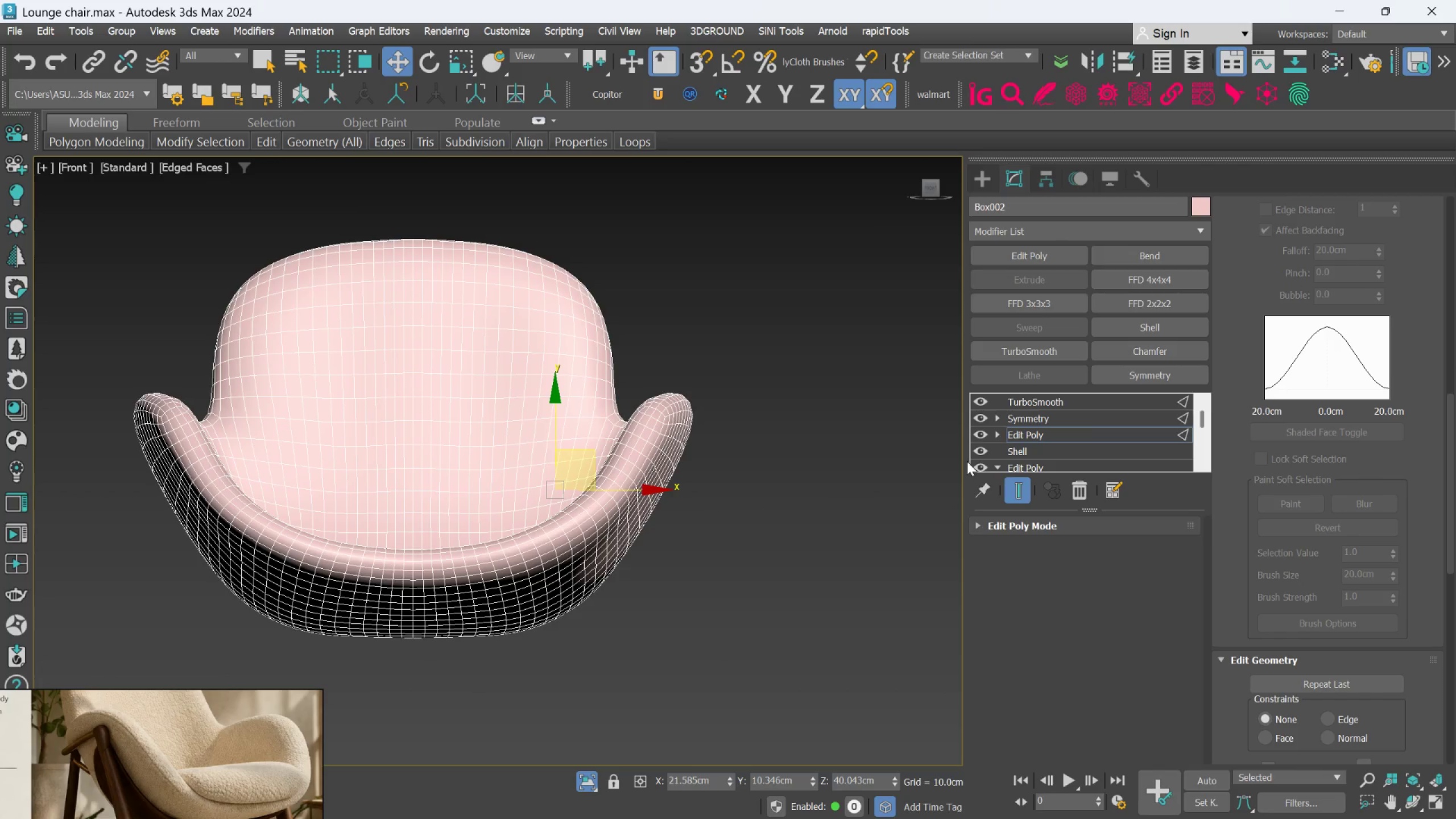 
hold_key(key=AltLeft, duration=0.48)
 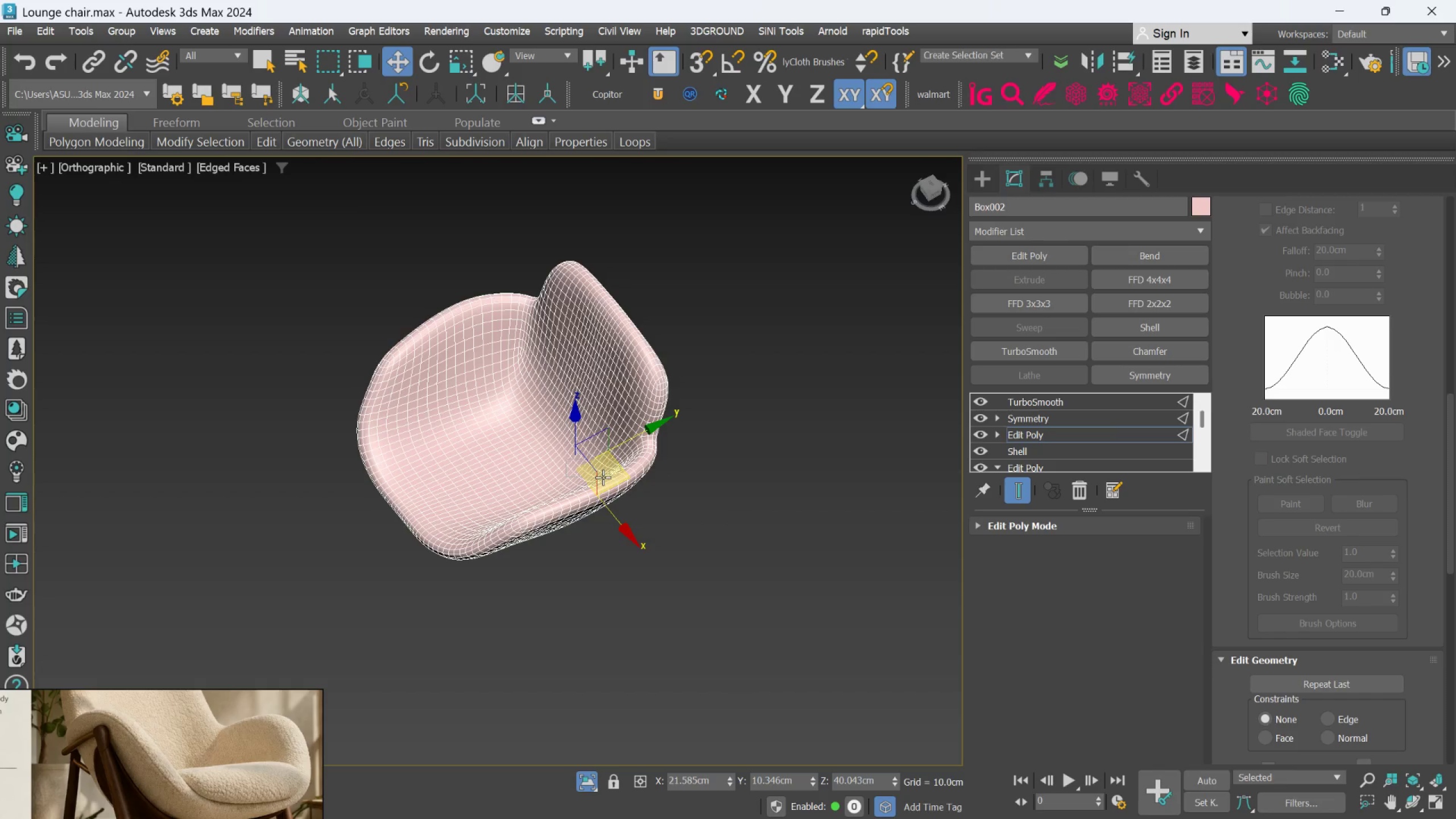 
scroll: coordinate [594, 447], scroll_direction: down, amount: 2.0
 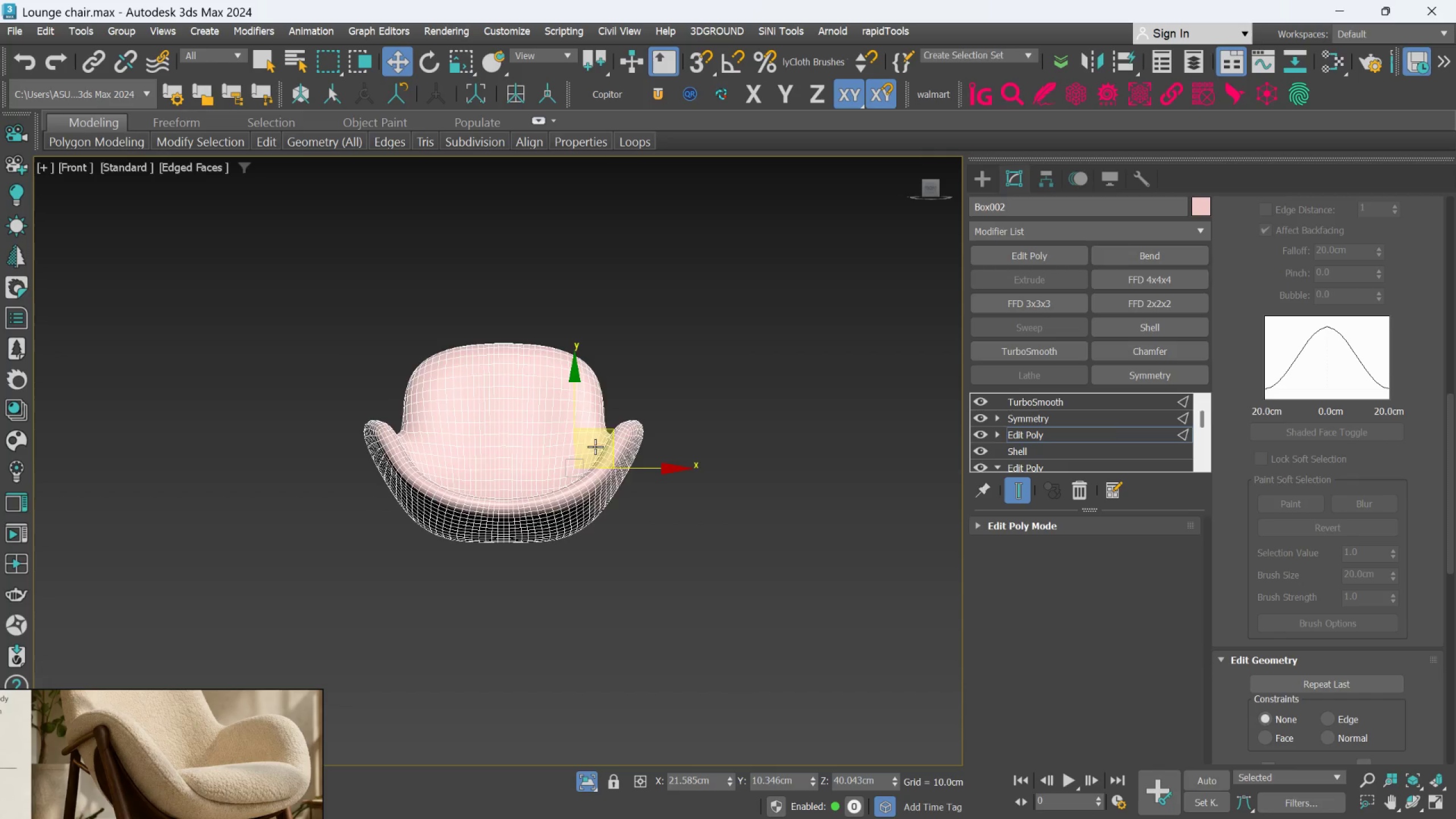 
hold_key(key=AltLeft, duration=1.5)
 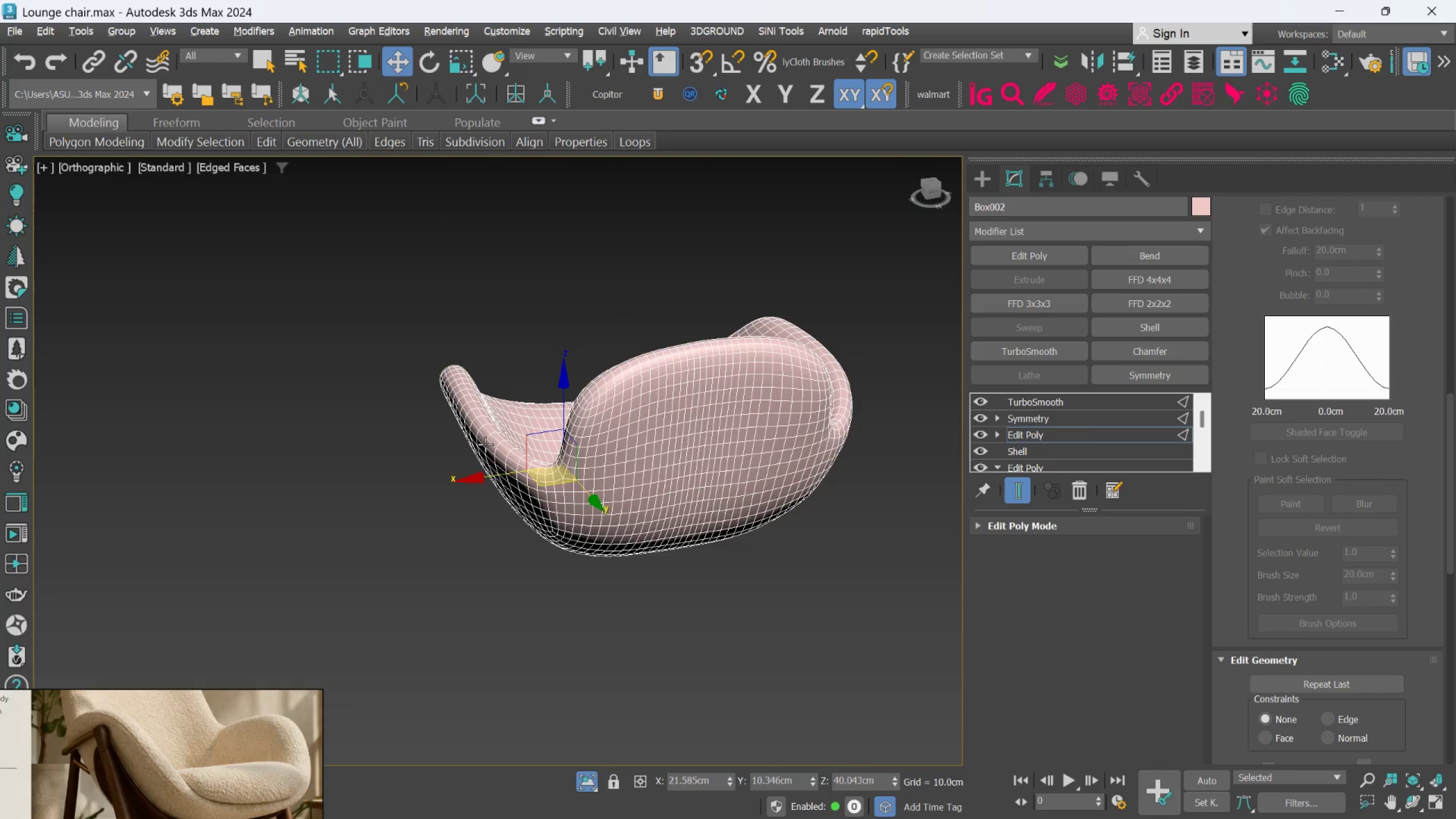 
scroll: coordinate [603, 477], scroll_direction: up, amount: 1.0
 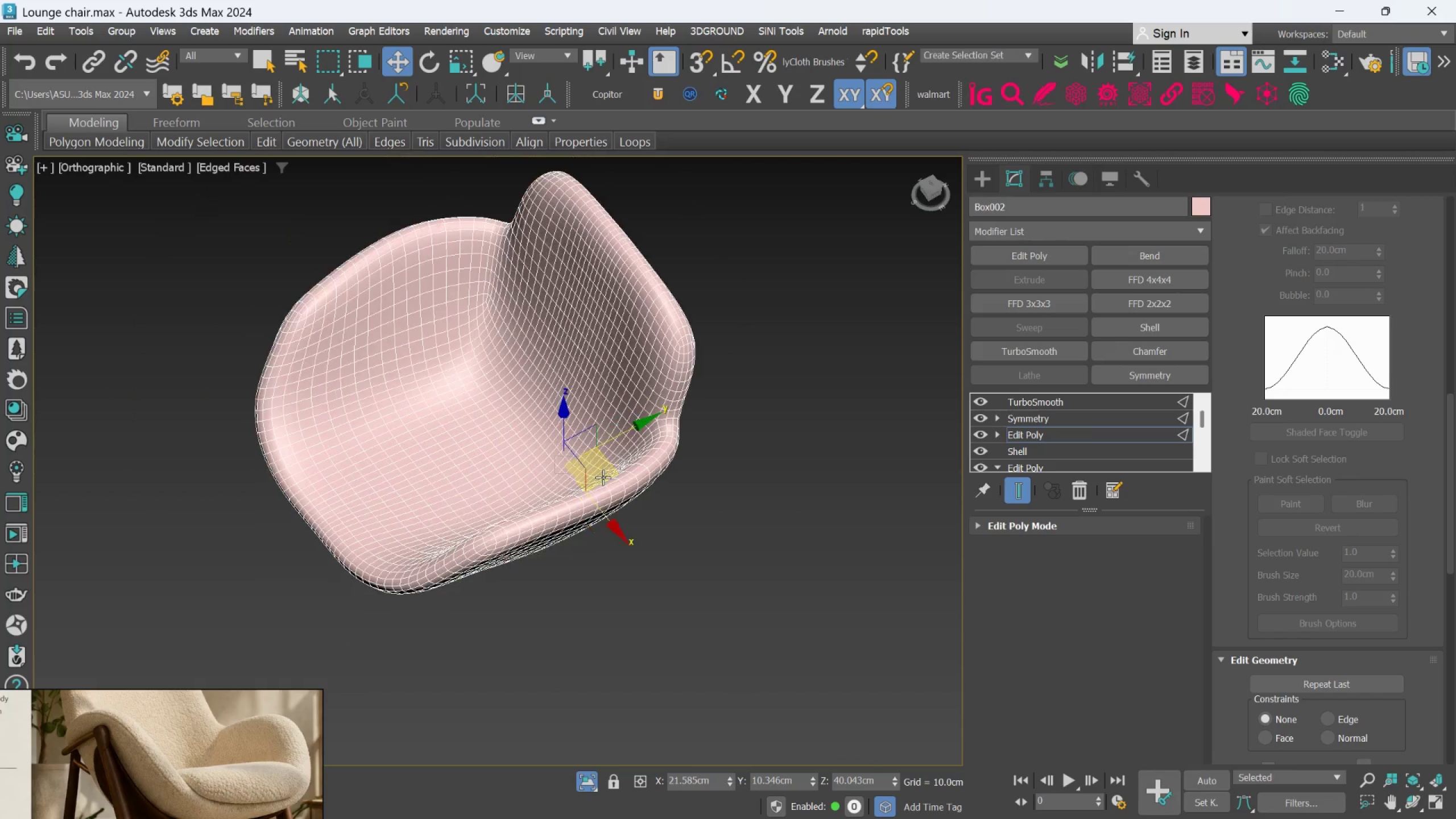 
hold_key(key=AltLeft, duration=0.61)
 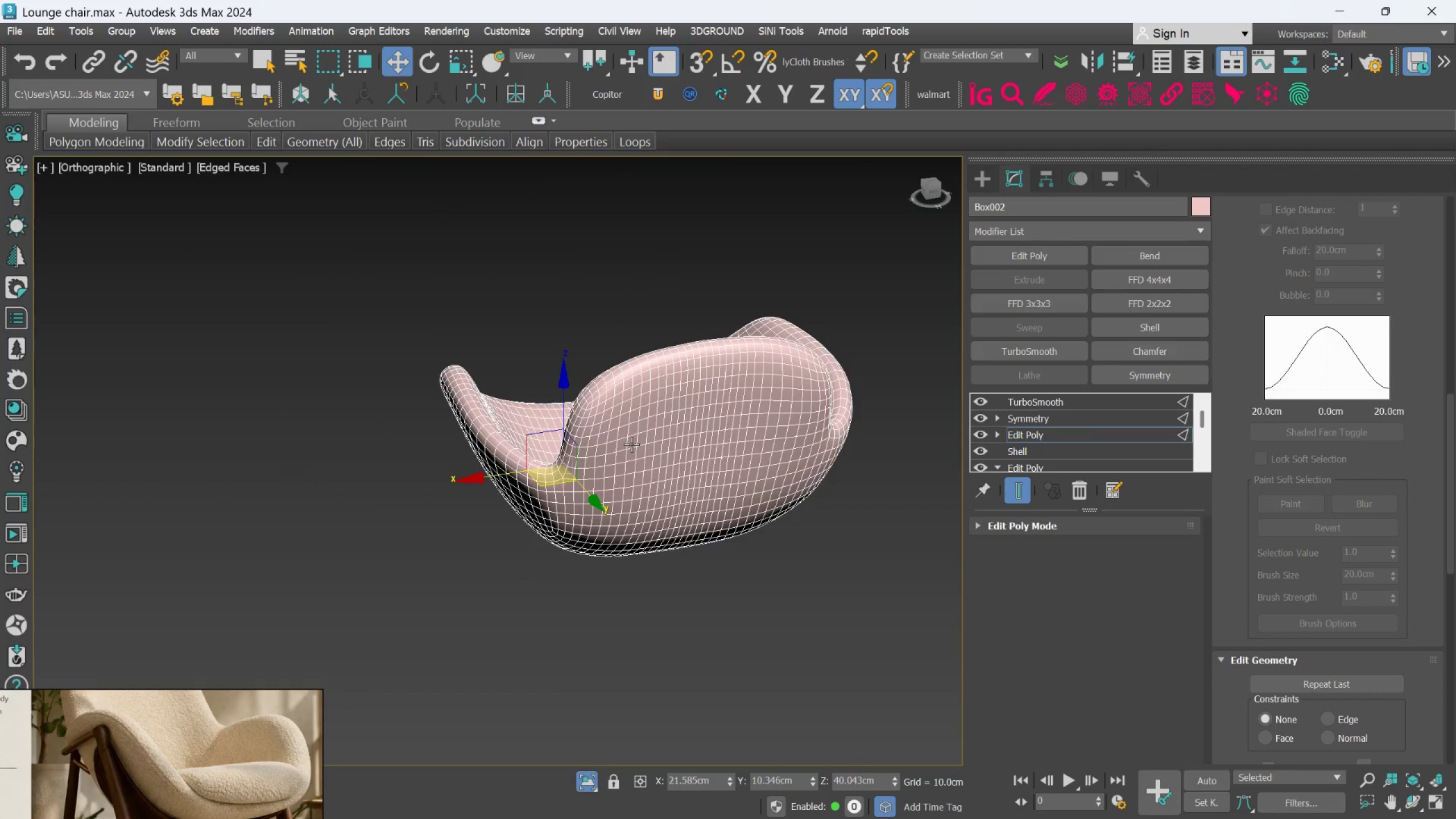 
hold_key(key=AltLeft, duration=0.91)
 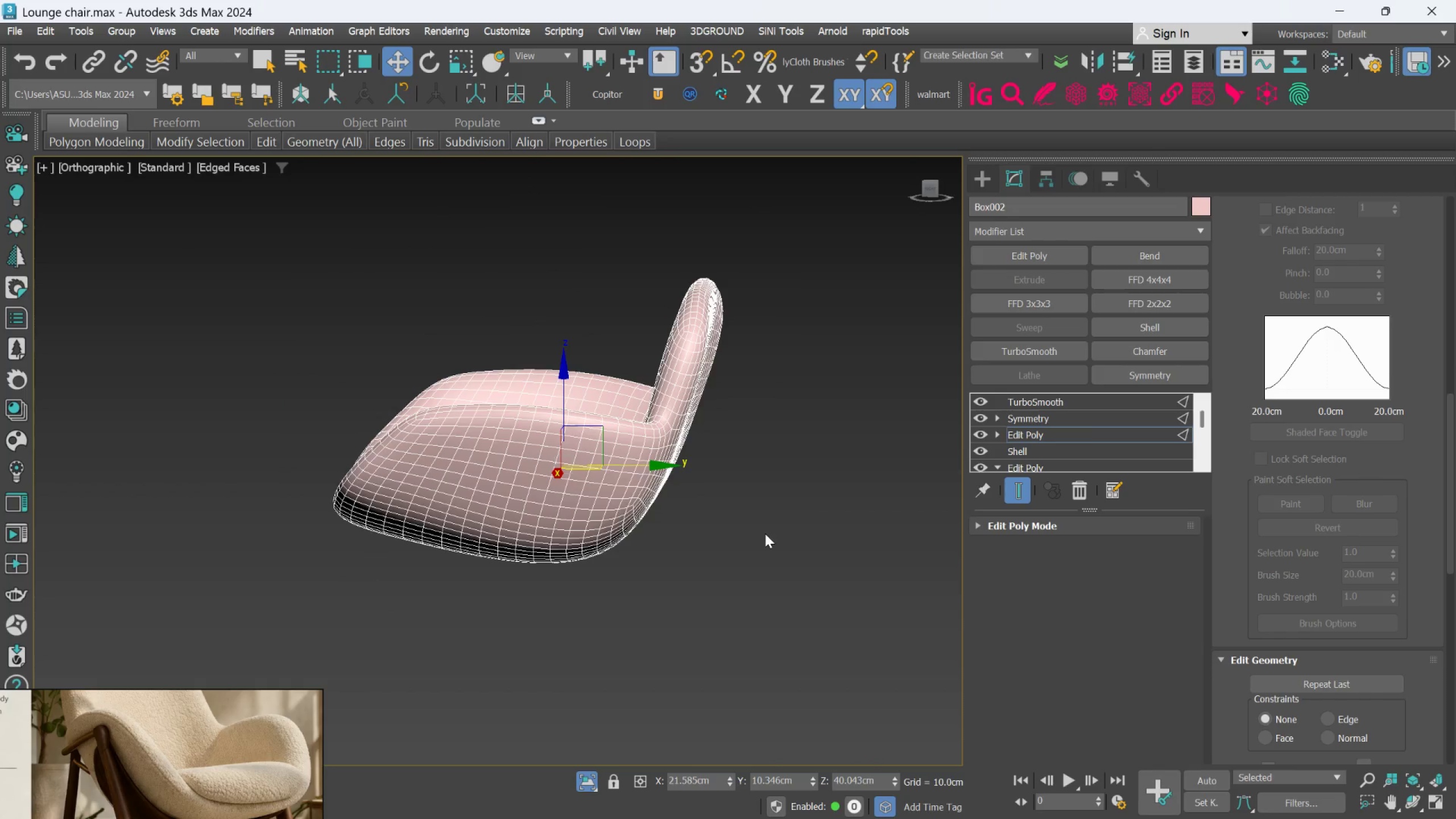 
key(L)
 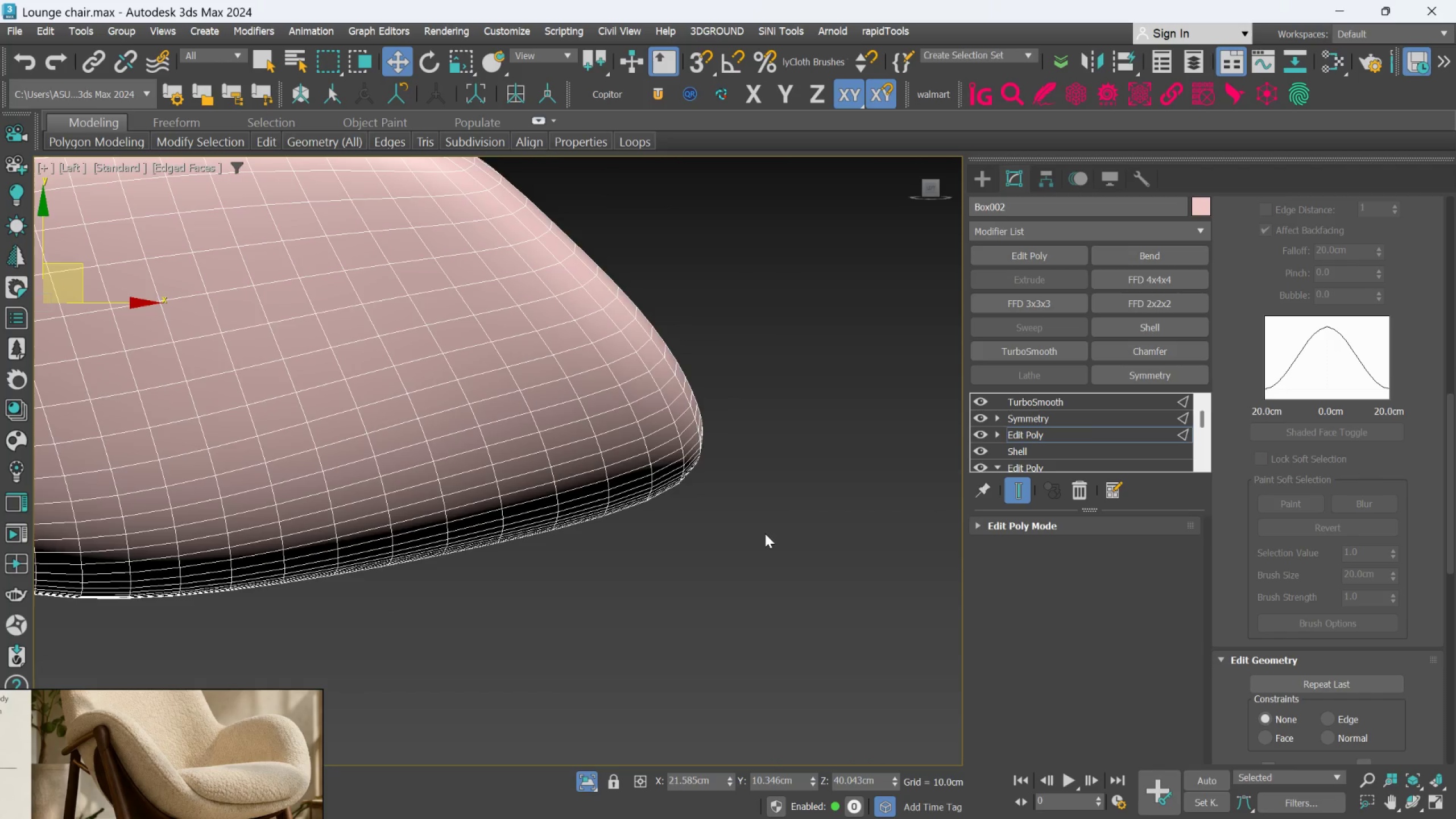 
scroll: coordinate [765, 535], scroll_direction: down, amount: 4.0
 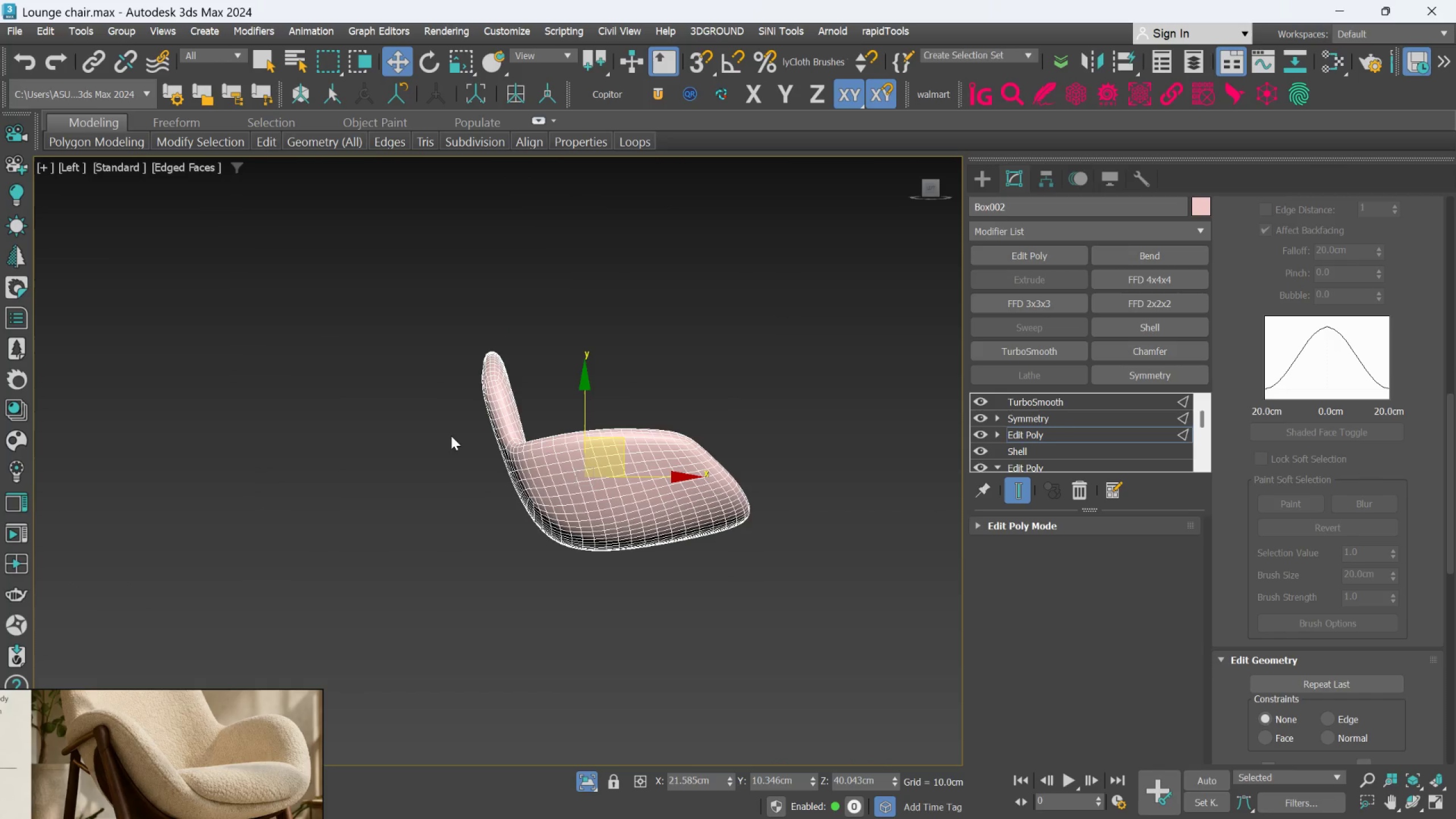 
scroll: coordinate [483, 423], scroll_direction: up, amount: 2.0
 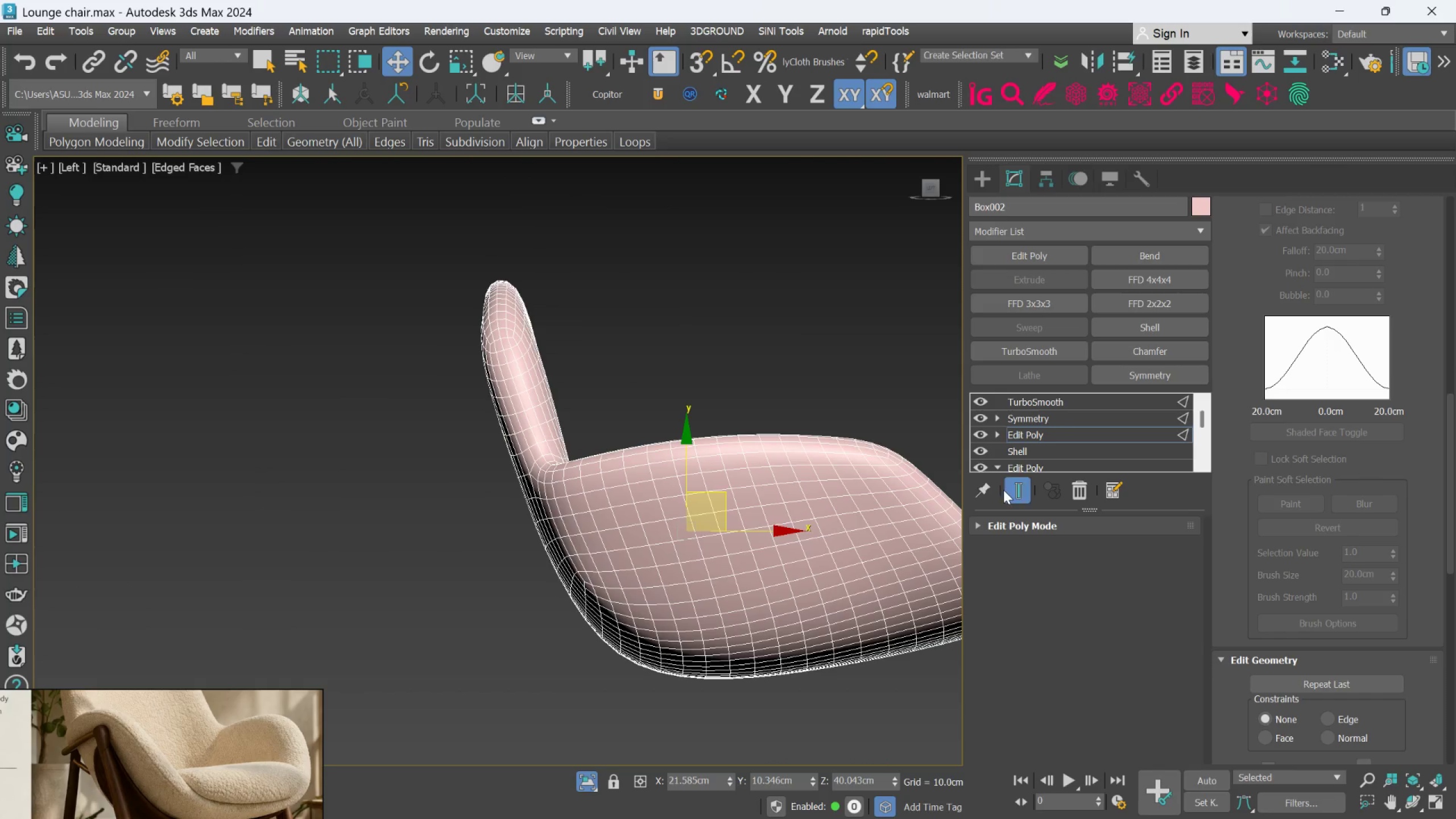 
left_click([1016, 490])
 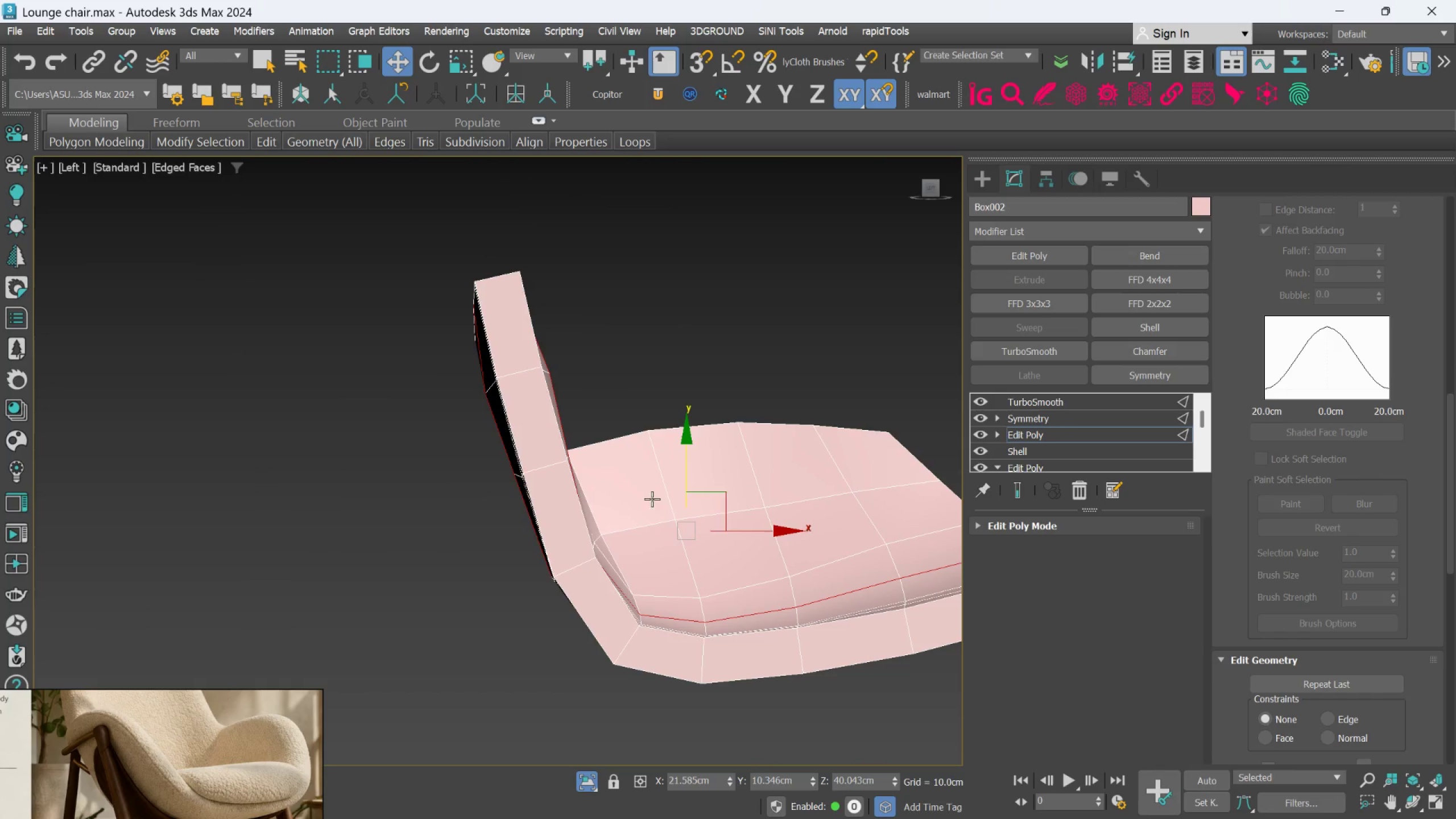 
hold_key(key=AltLeft, duration=1.36)
 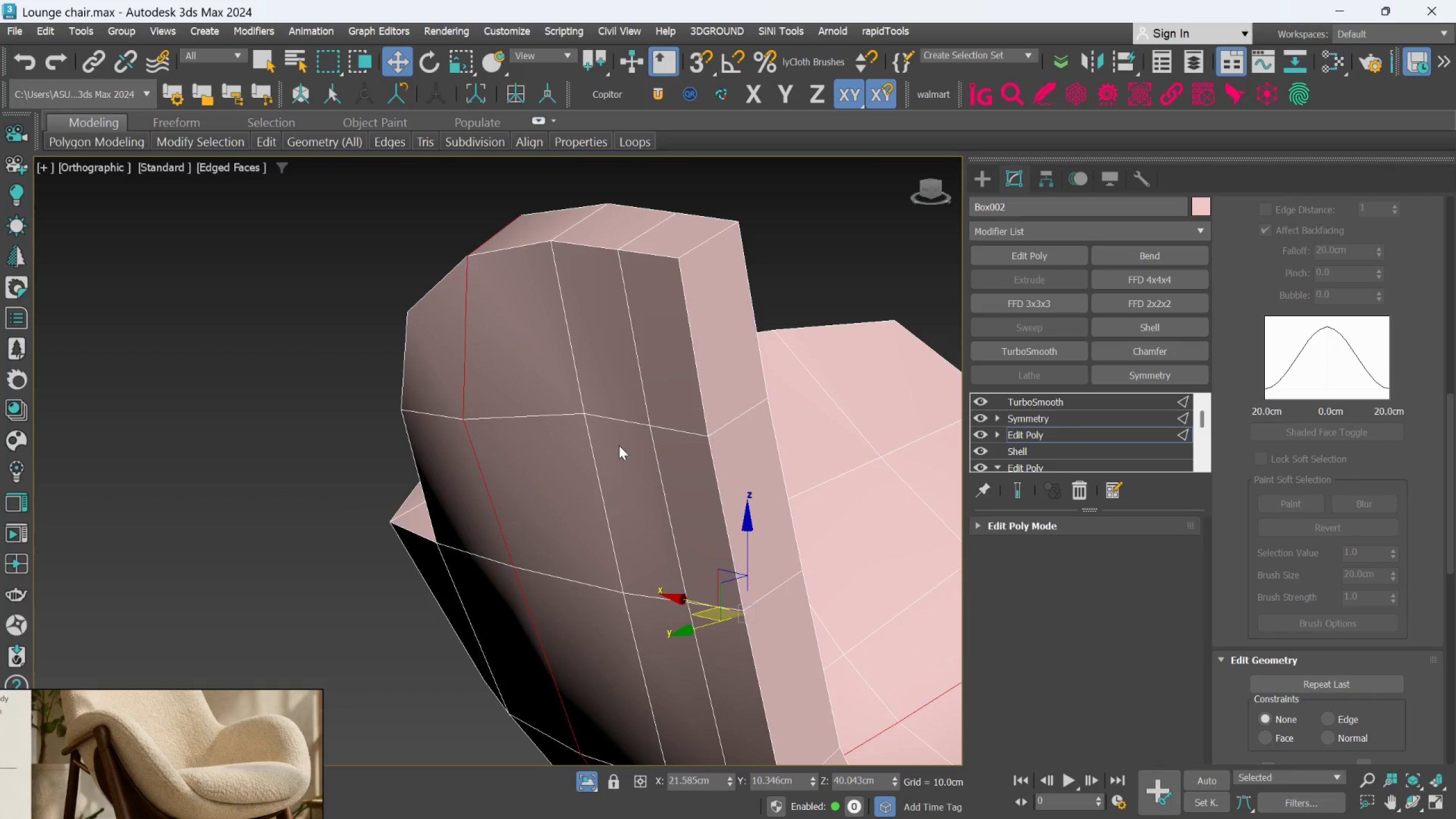 
hold_key(key=AltLeft, duration=1.25)
scroll: coordinate [626, 446], scroll_direction: up, amount: 2.0
 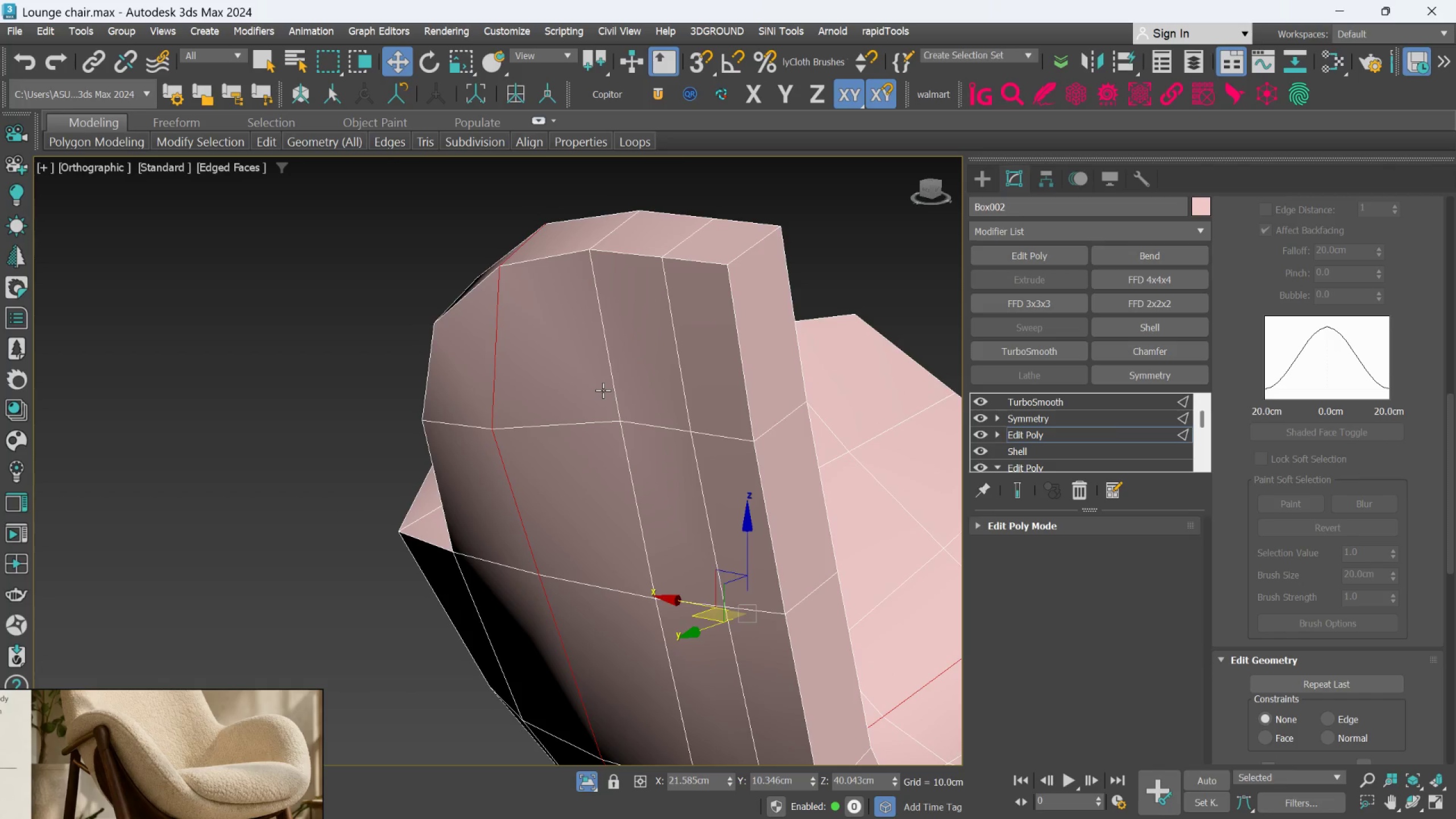 
double_click([607, 384])
 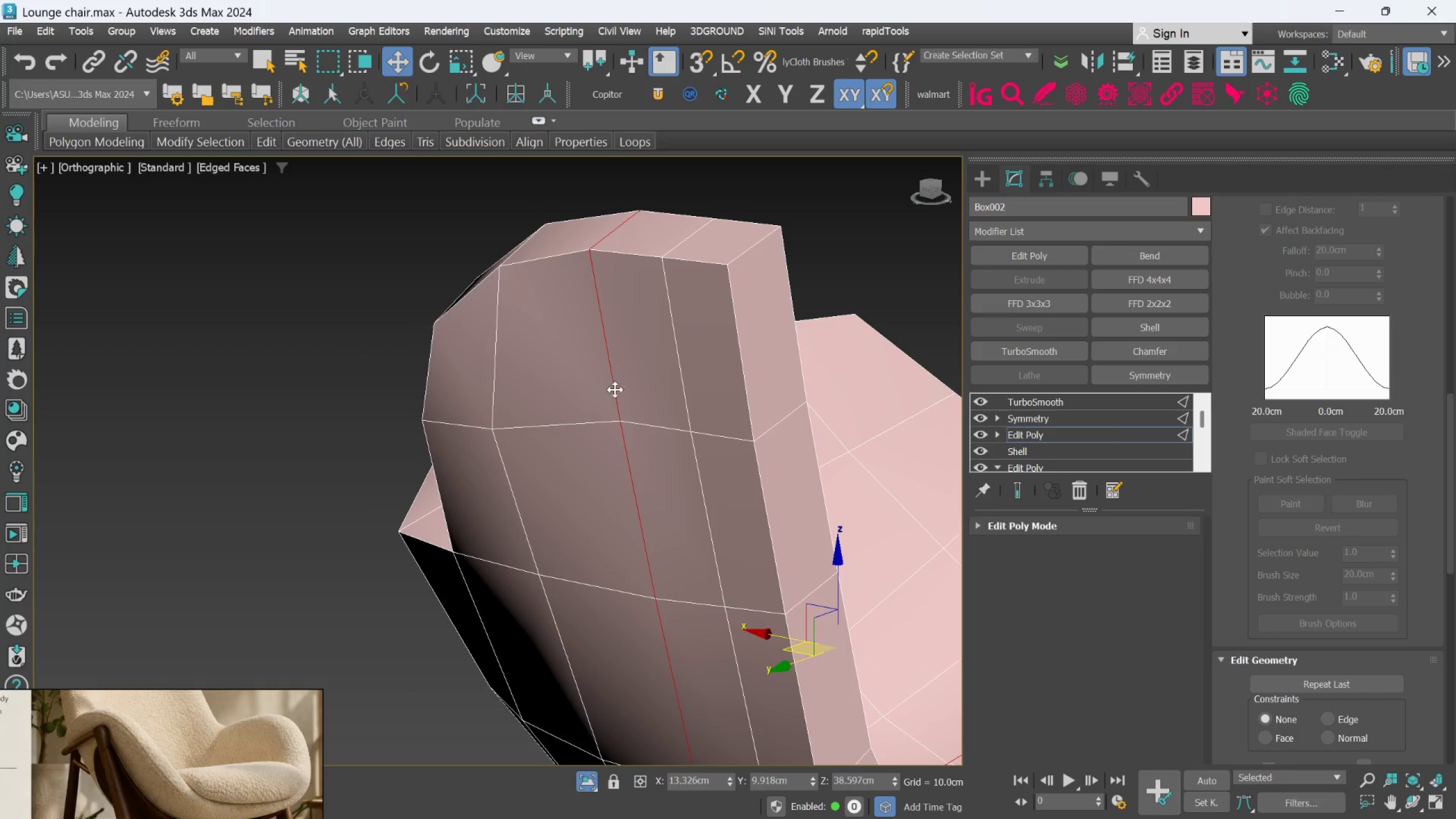 
scroll: coordinate [617, 395], scroll_direction: down, amount: 2.0
 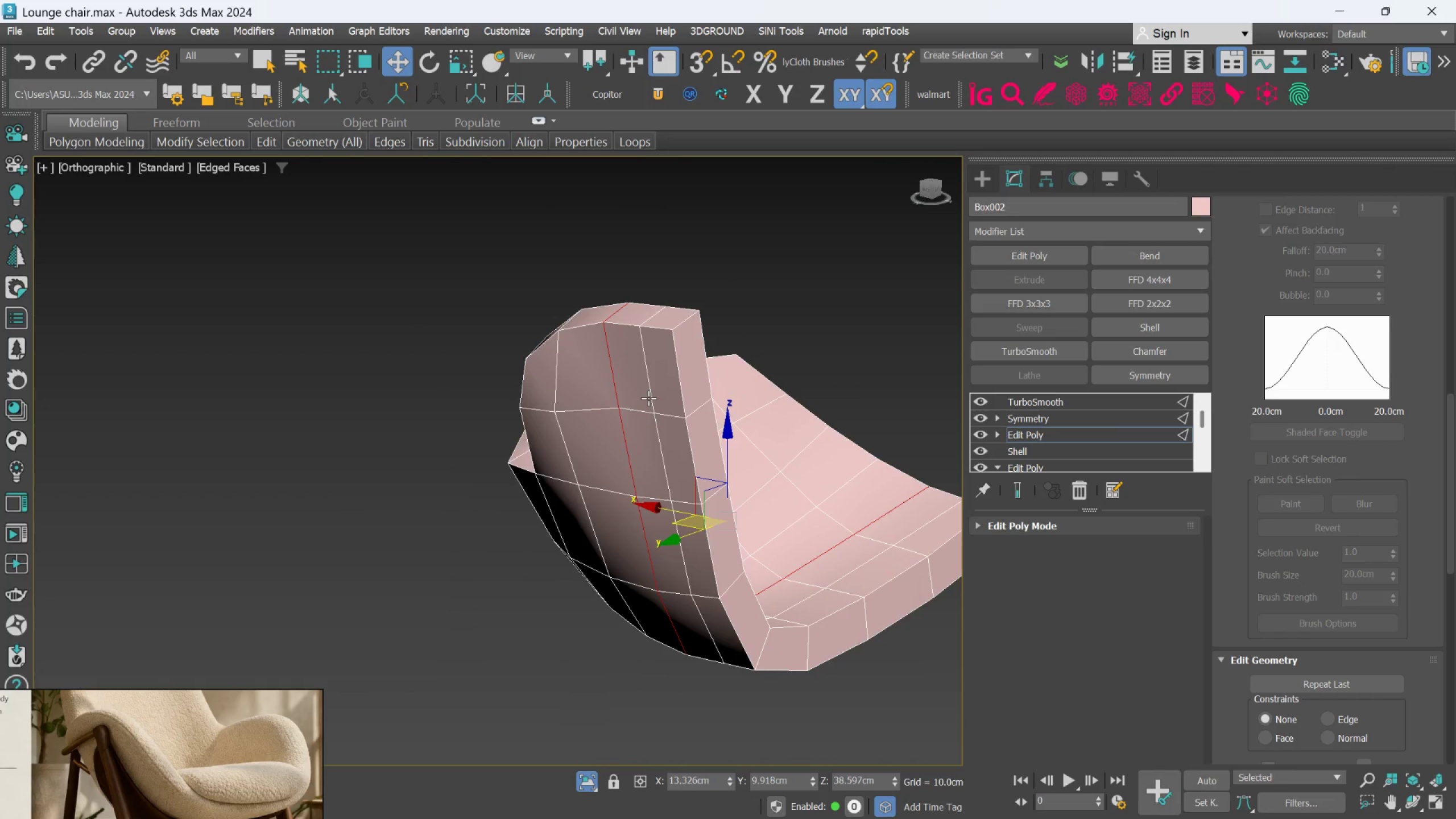 
hold_key(key=AltLeft, duration=0.31)
 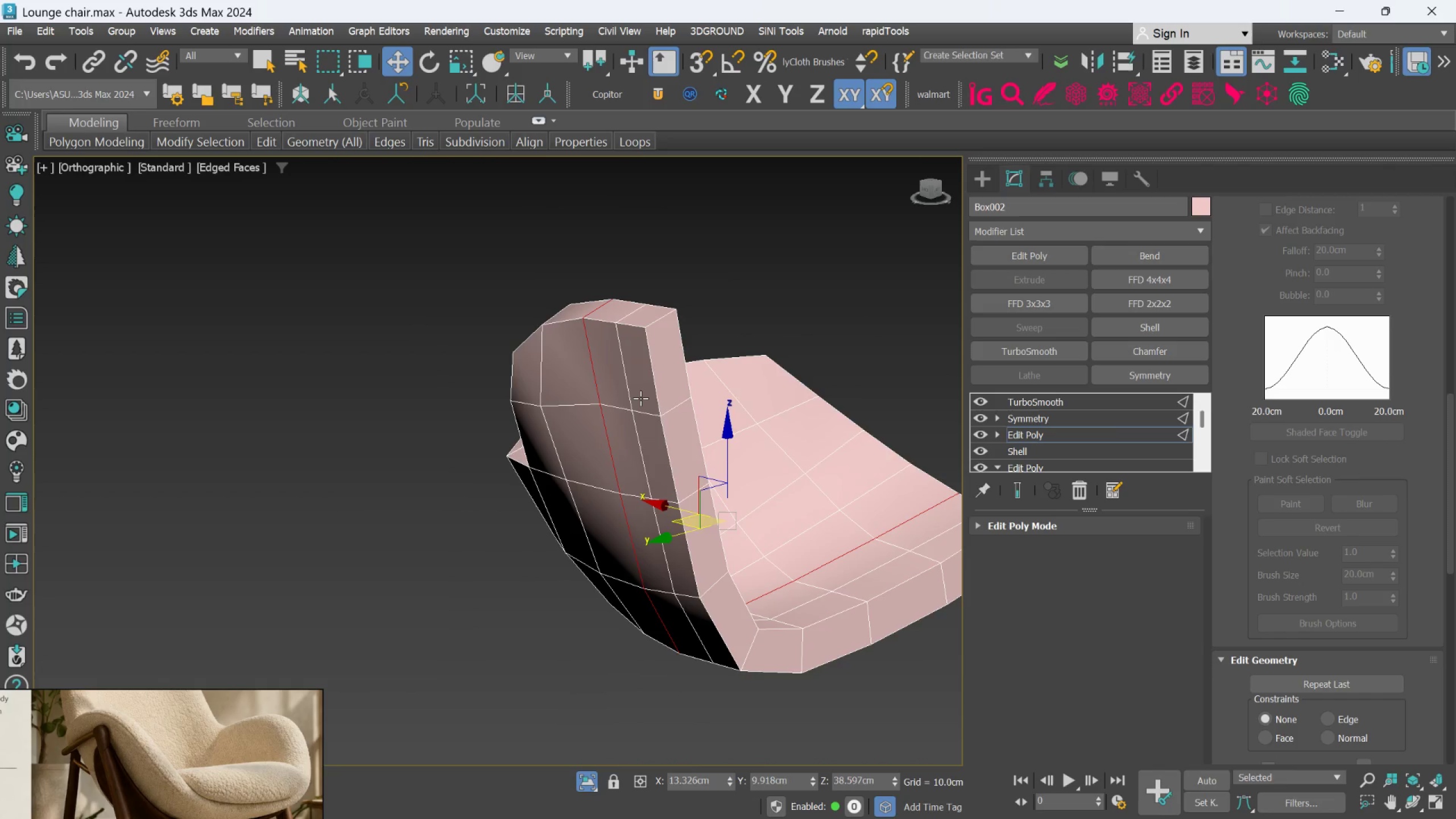 
key(L)
 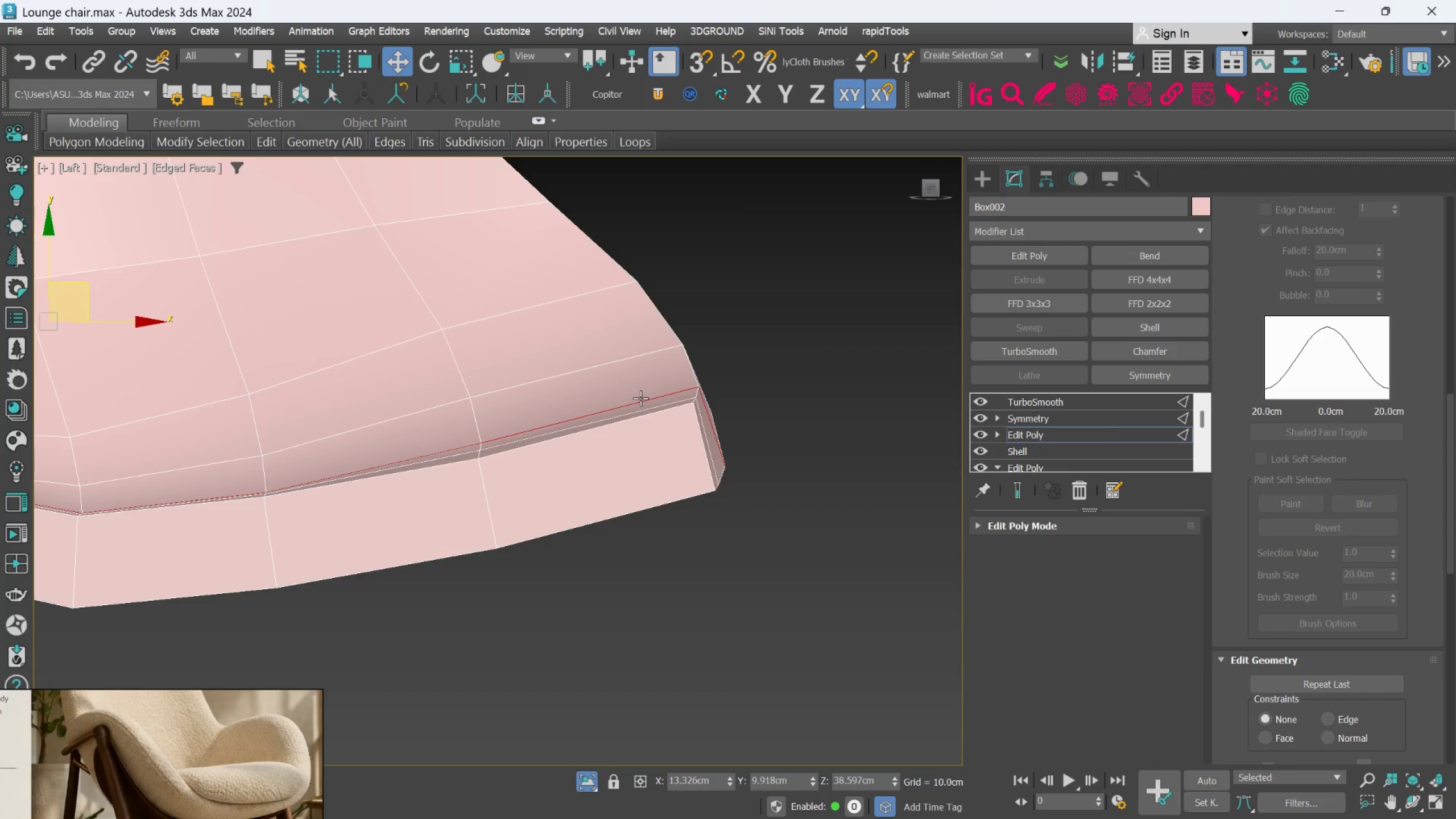 
scroll: coordinate [619, 415], scroll_direction: down, amount: 3.0
 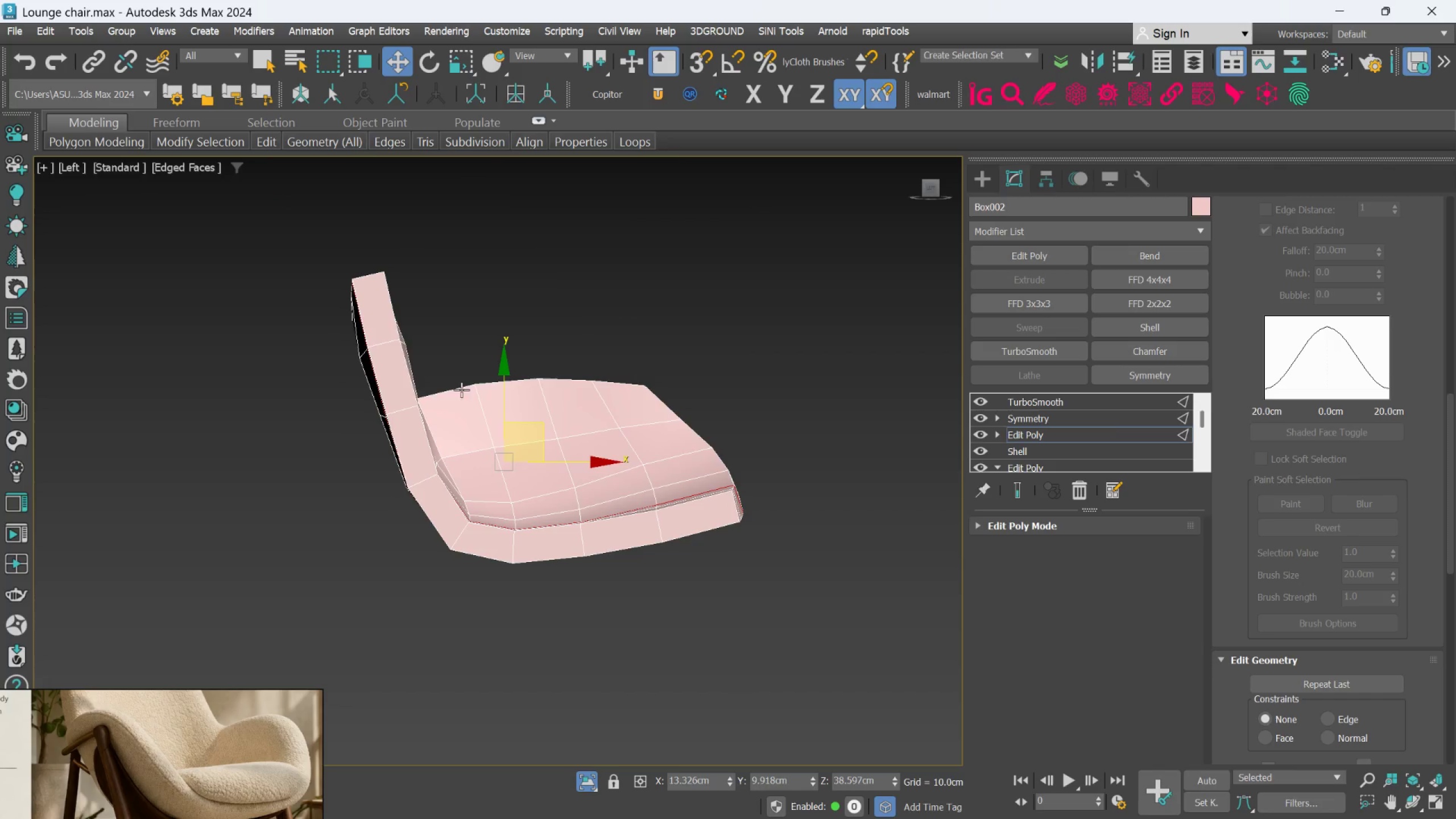 
scroll: coordinate [402, 354], scroll_direction: up, amount: 1.0
 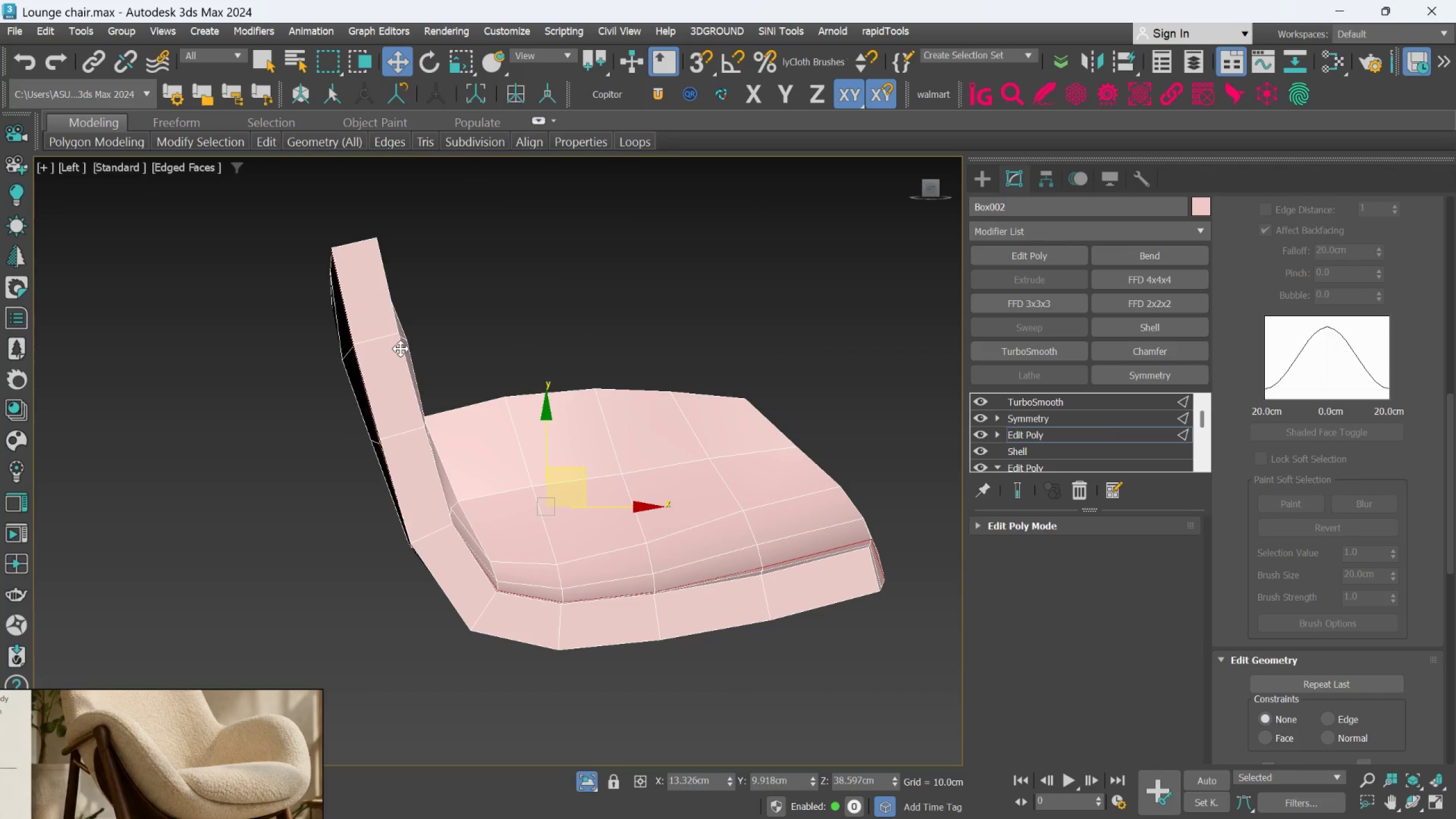 
middle_click([400, 349])
 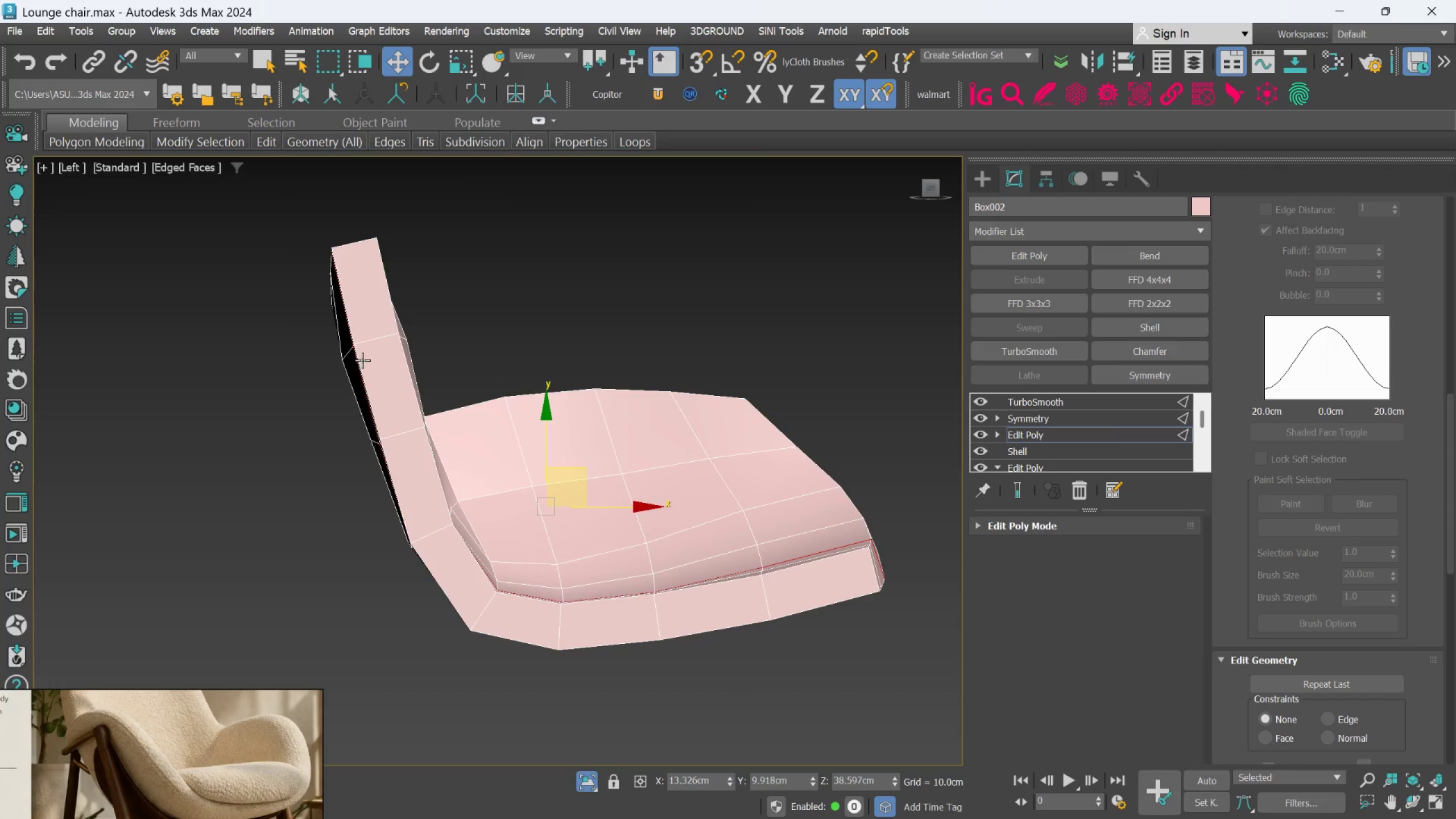 
hold_key(key=AltLeft, duration=0.58)
 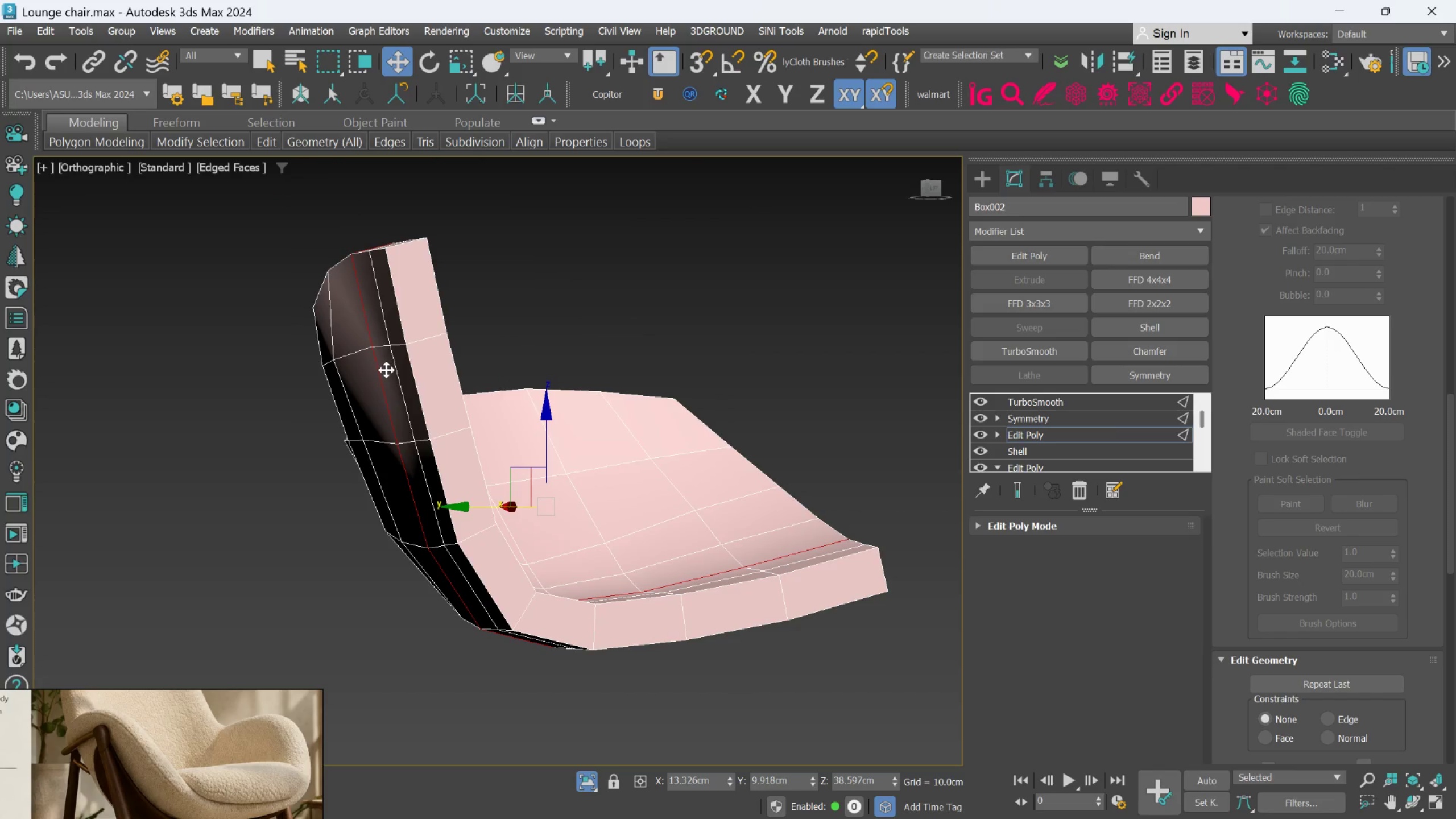 
hold_key(key=AltLeft, duration=1.09)
 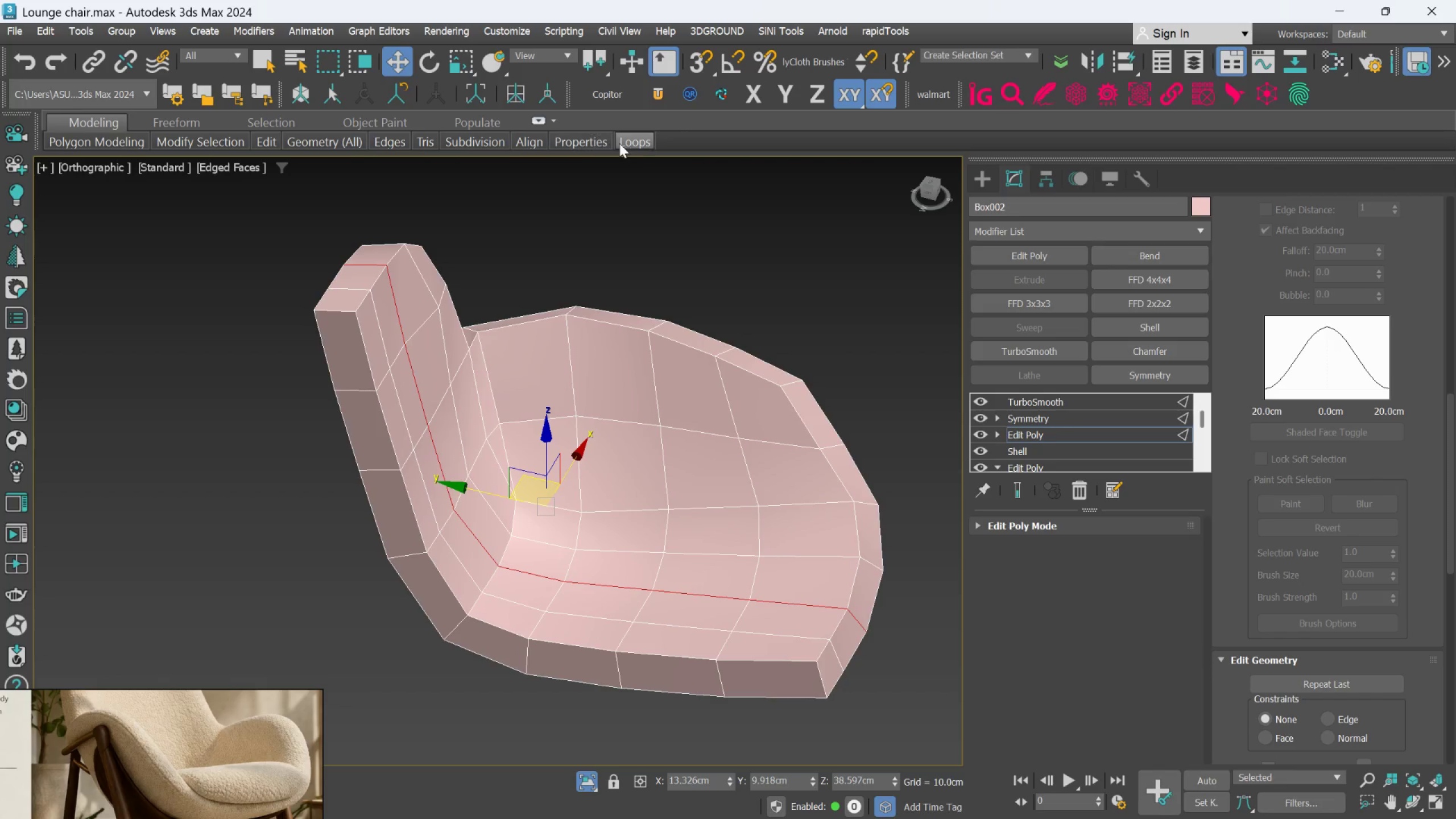 
left_click([624, 140])
 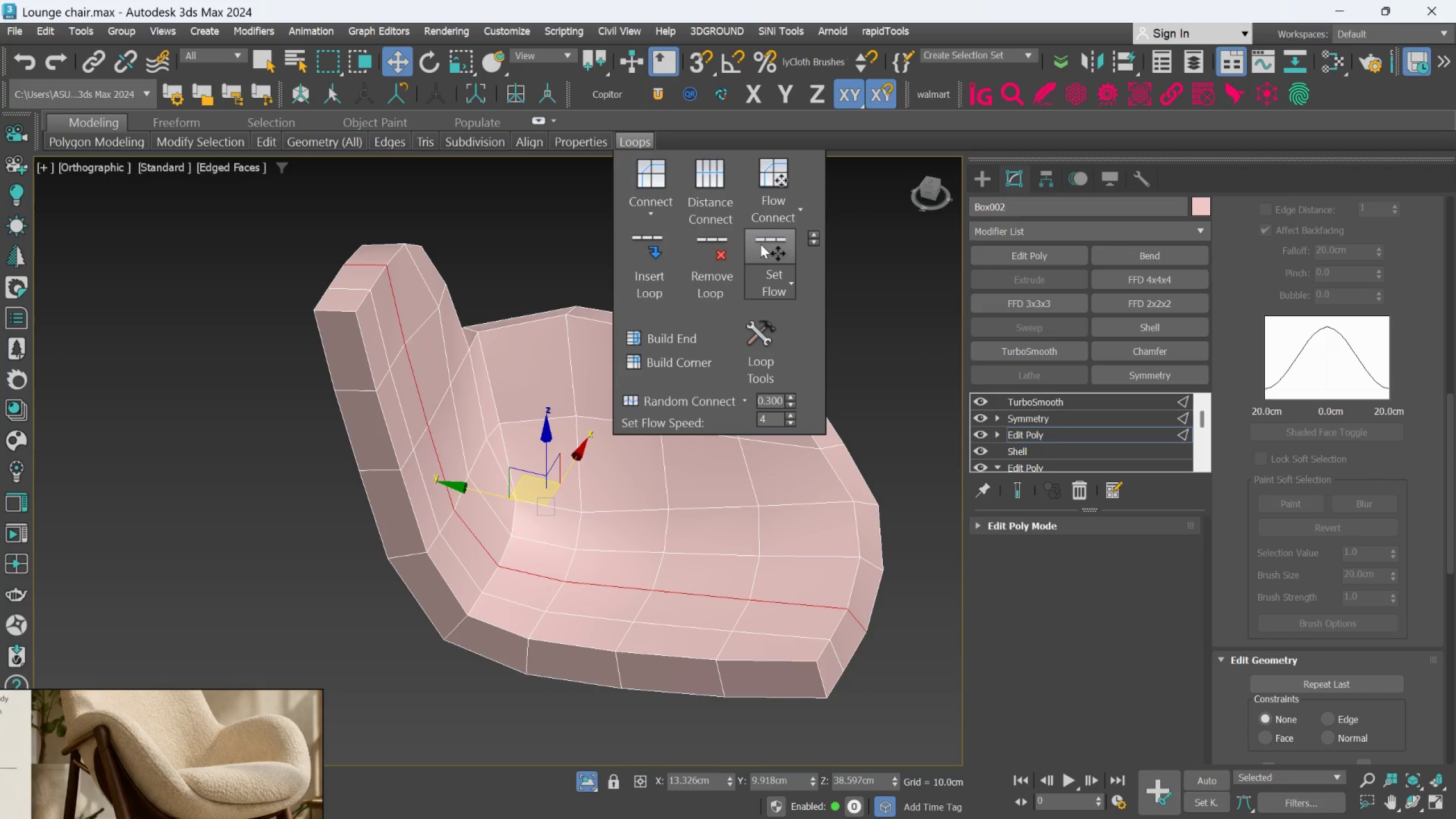 
left_click([764, 242])
 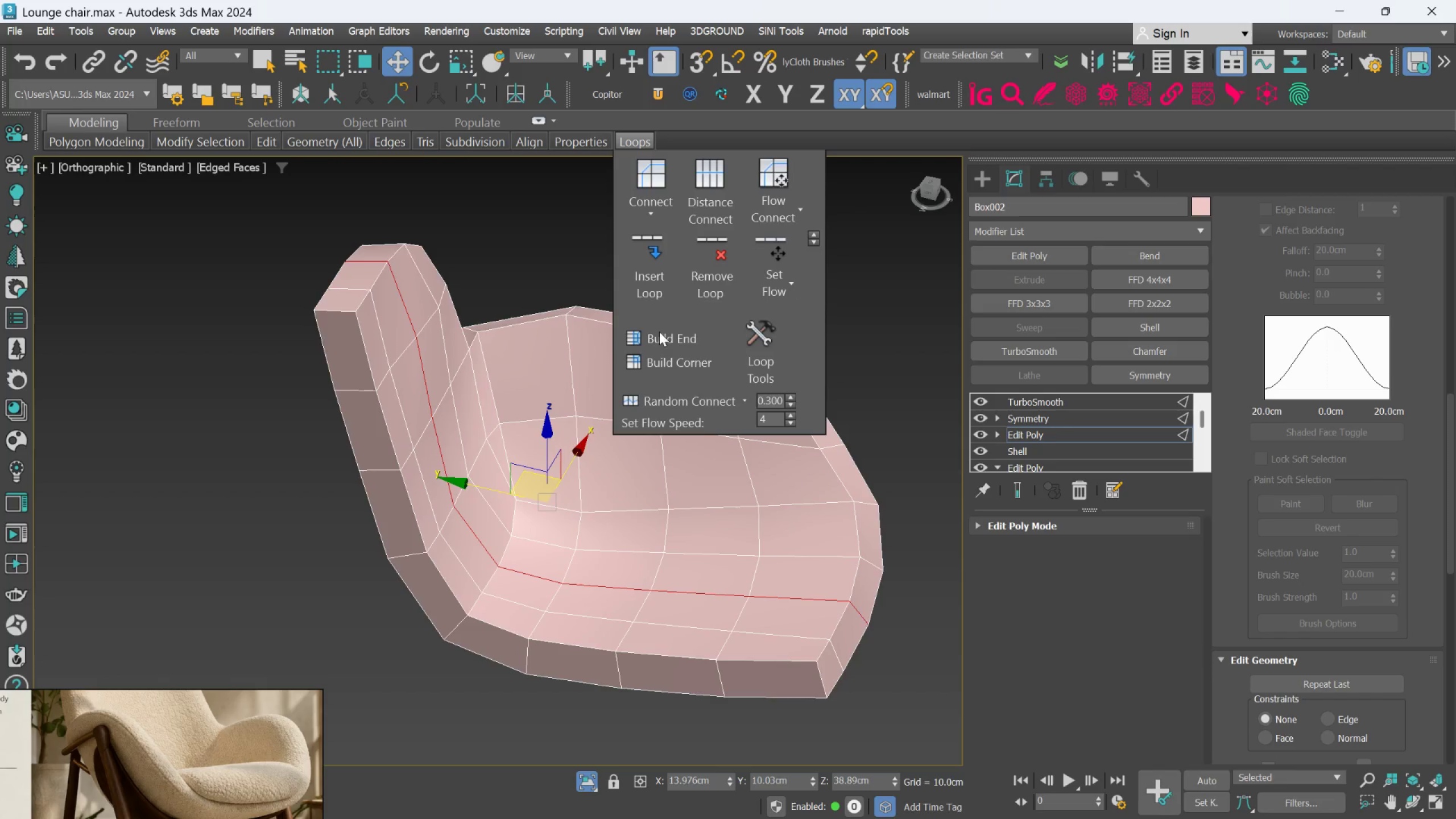 
hold_key(key=AltLeft, duration=0.92)
 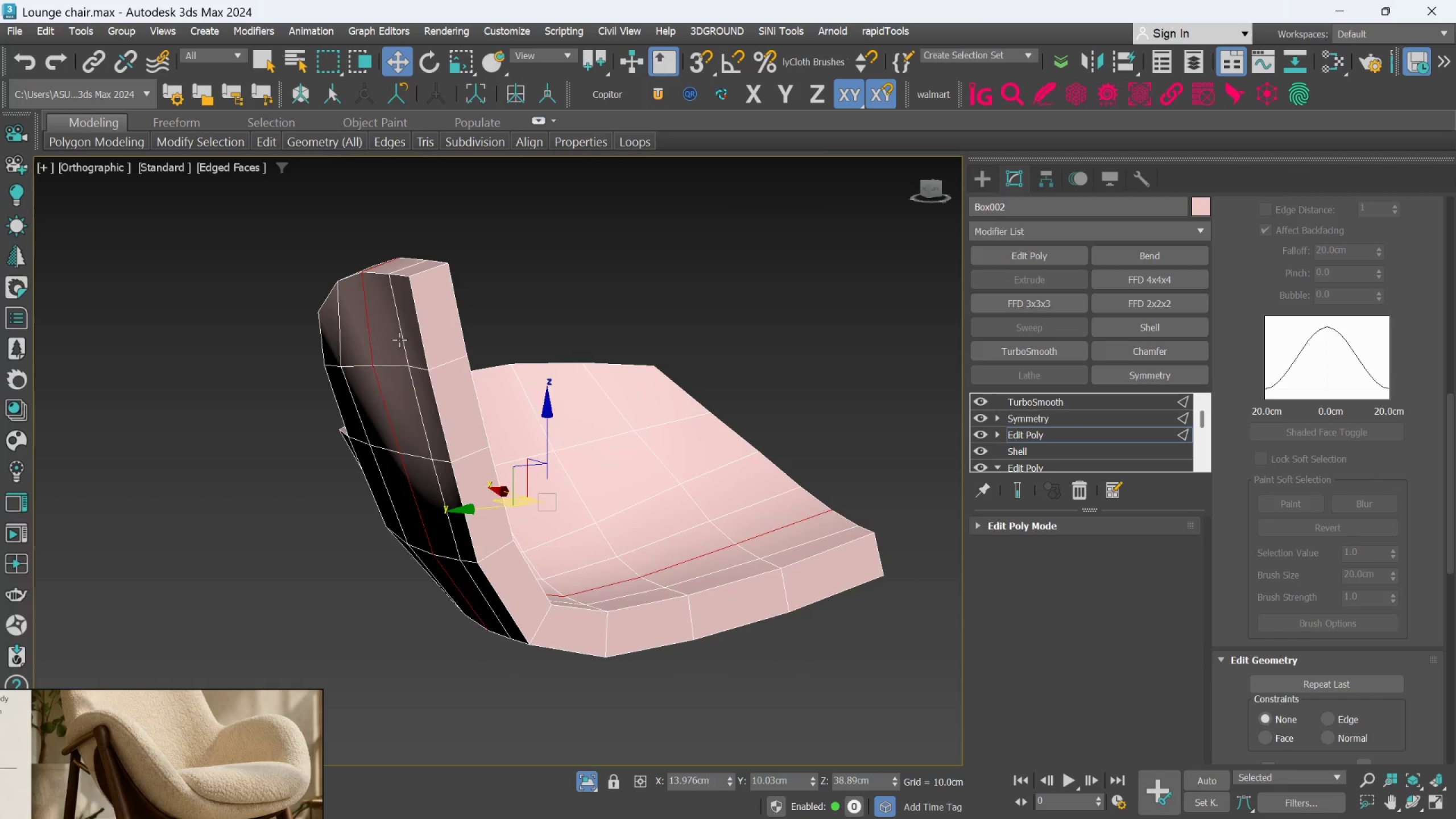 
double_click([399, 340])
 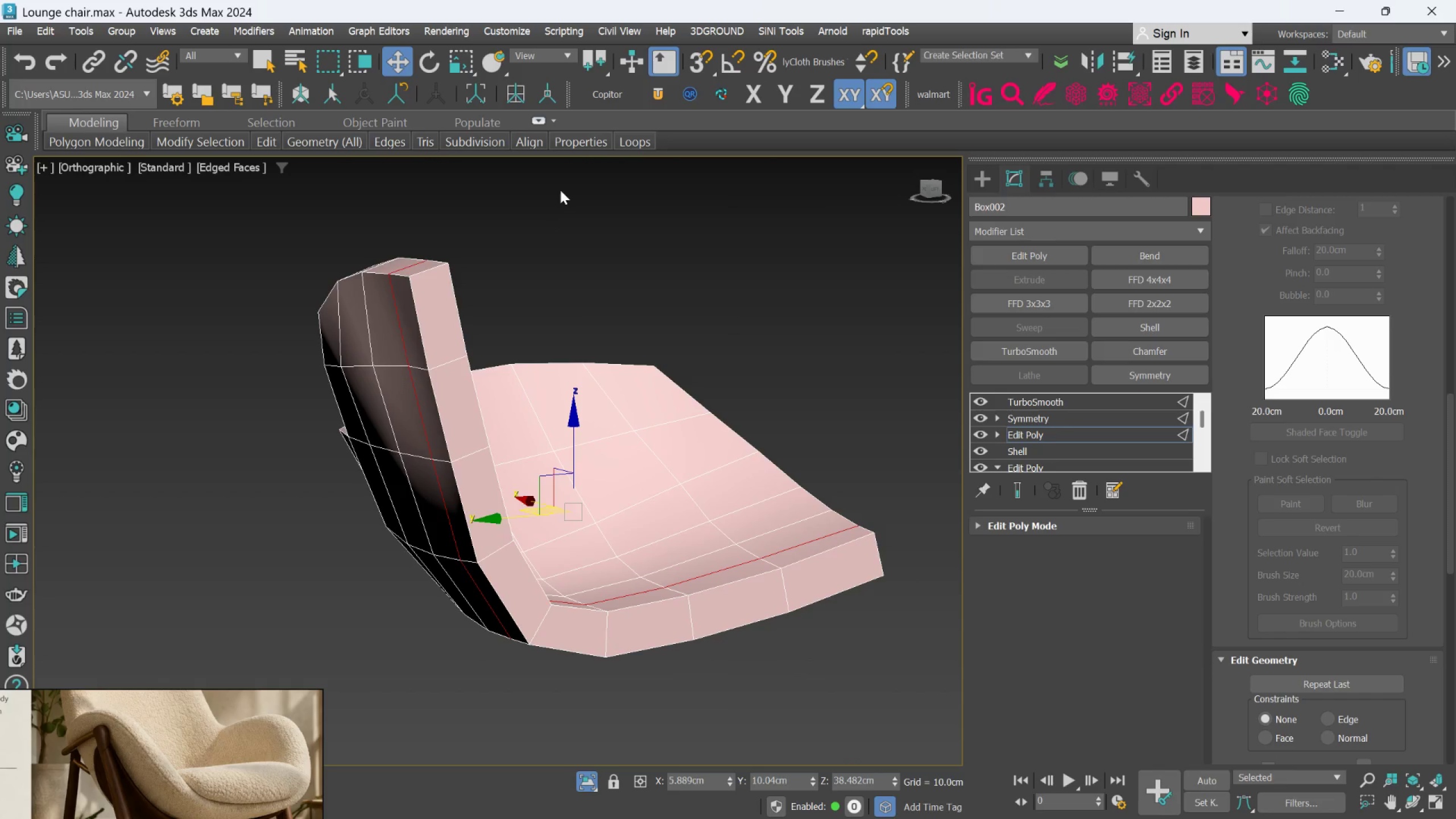 
left_click([626, 141])
 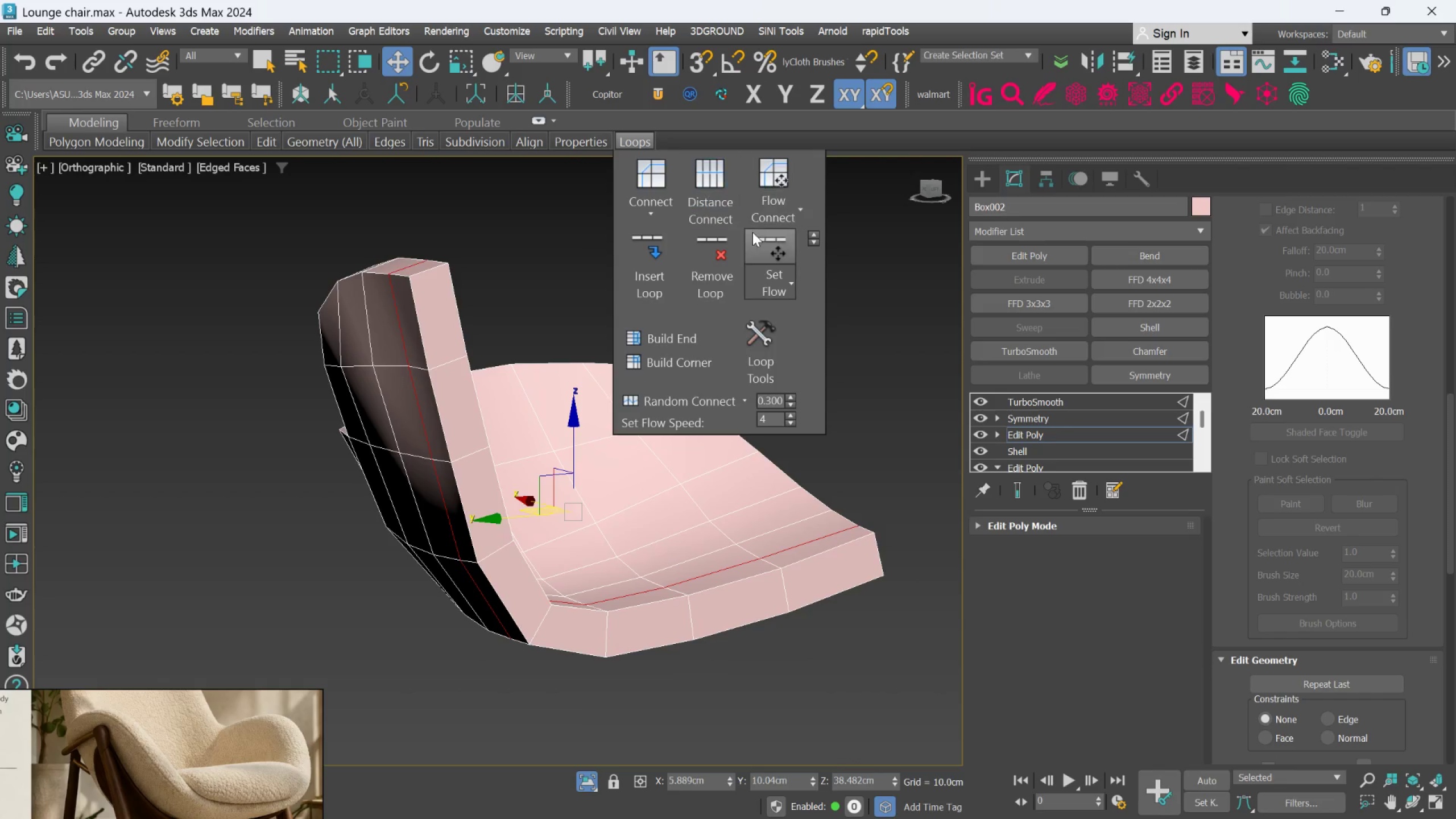 
left_click([760, 246])
 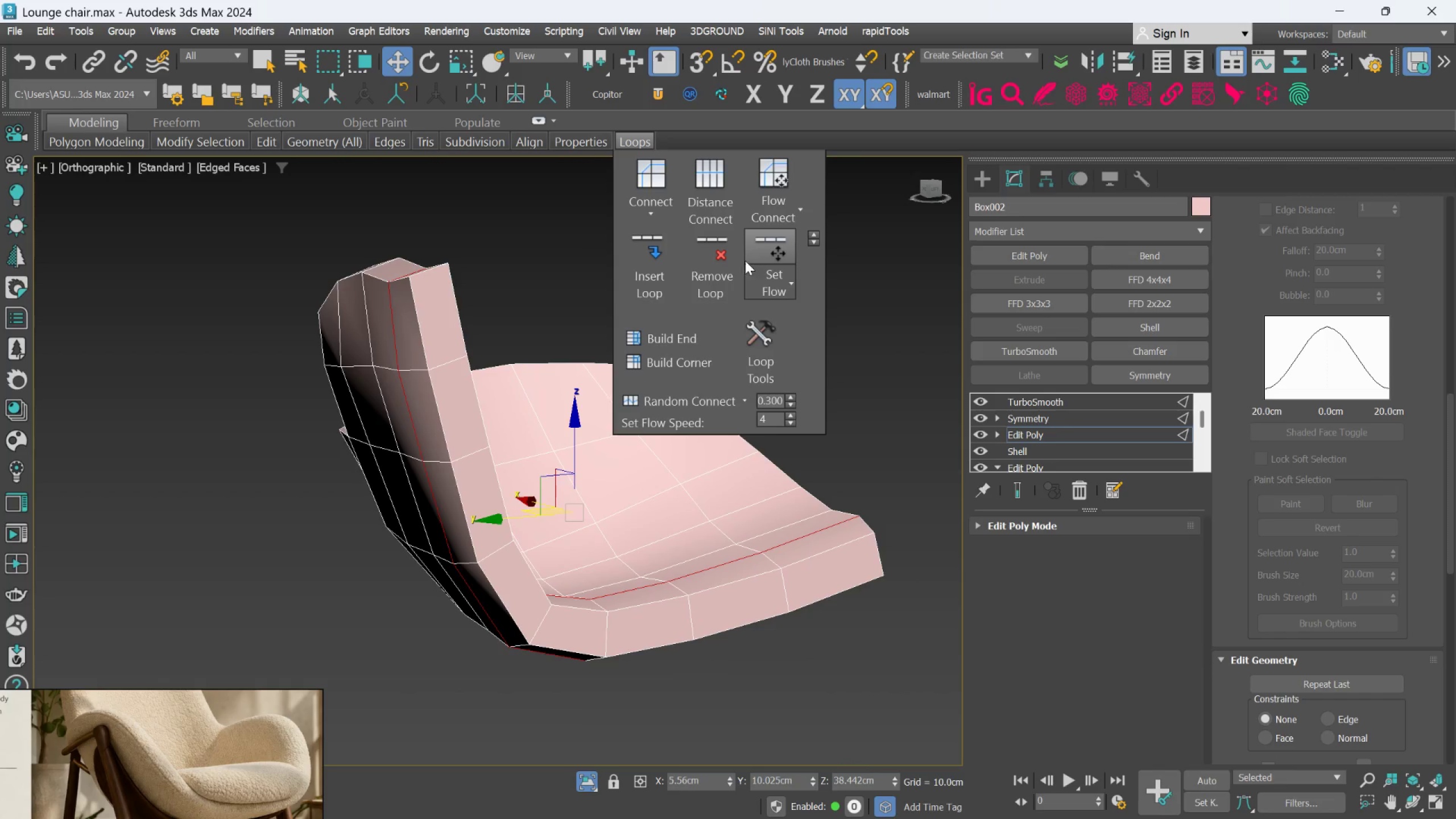 
key(Control+Z)
 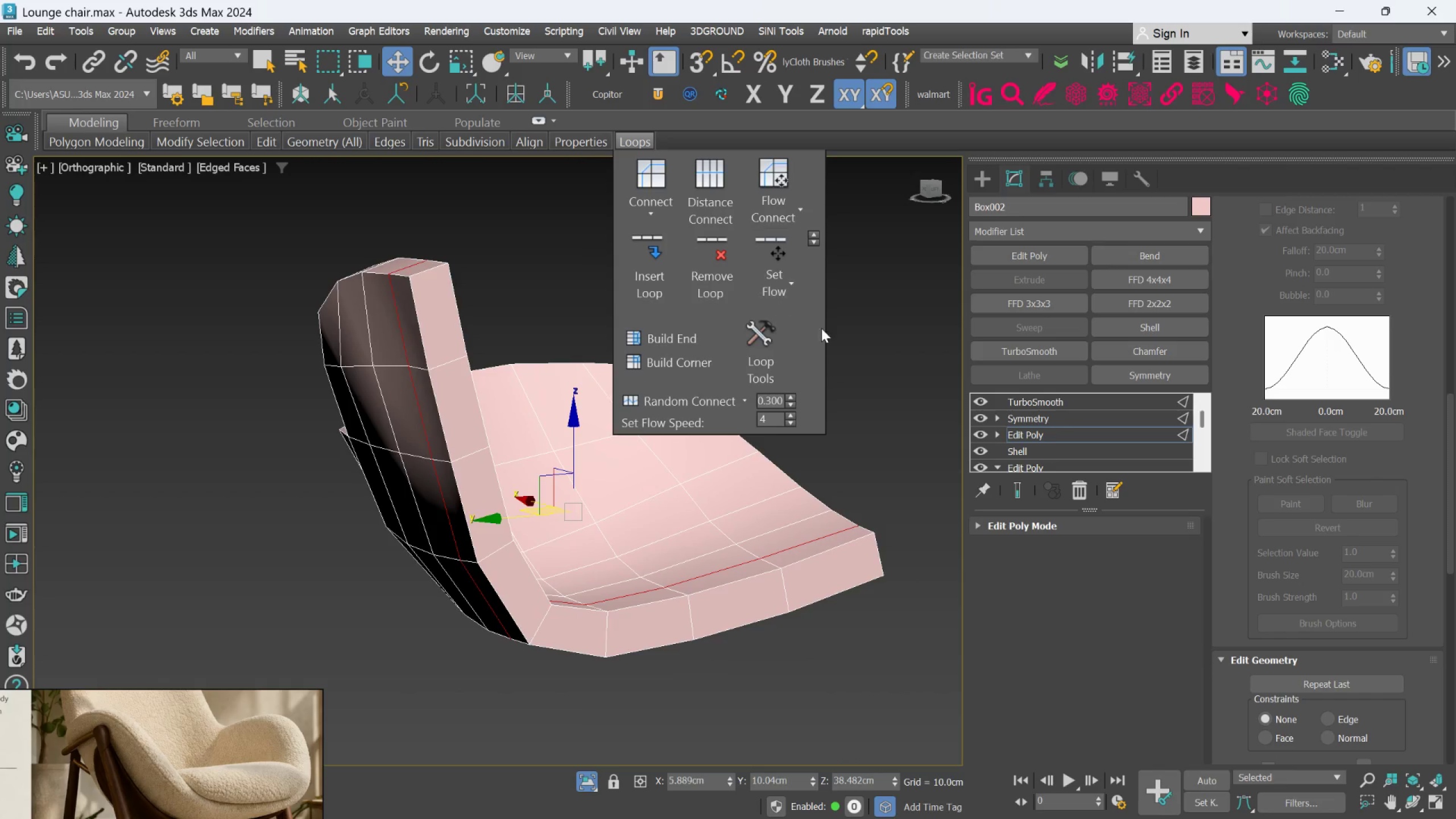 
key(Control+Z)
 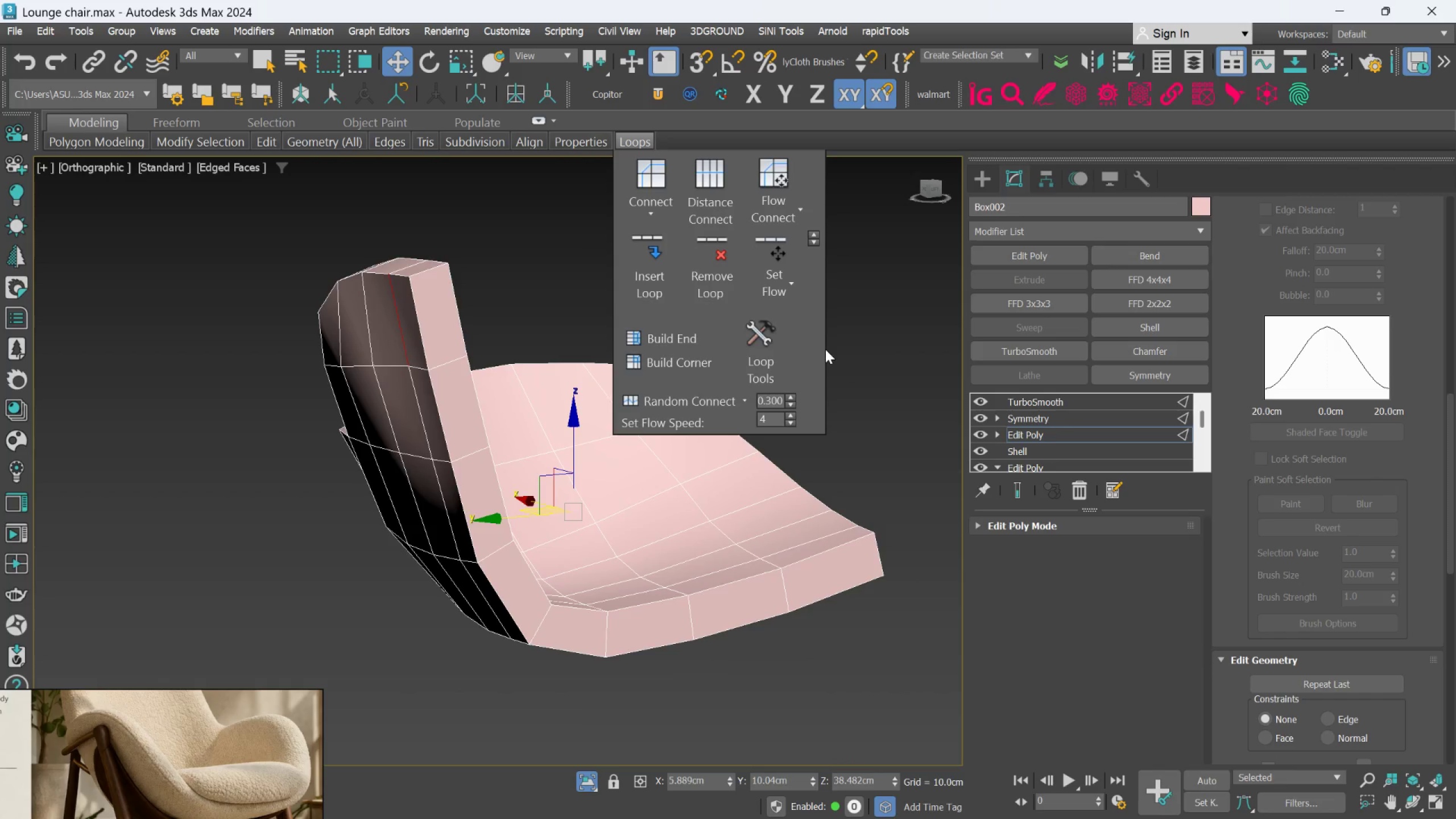 
key(Control+Z)
 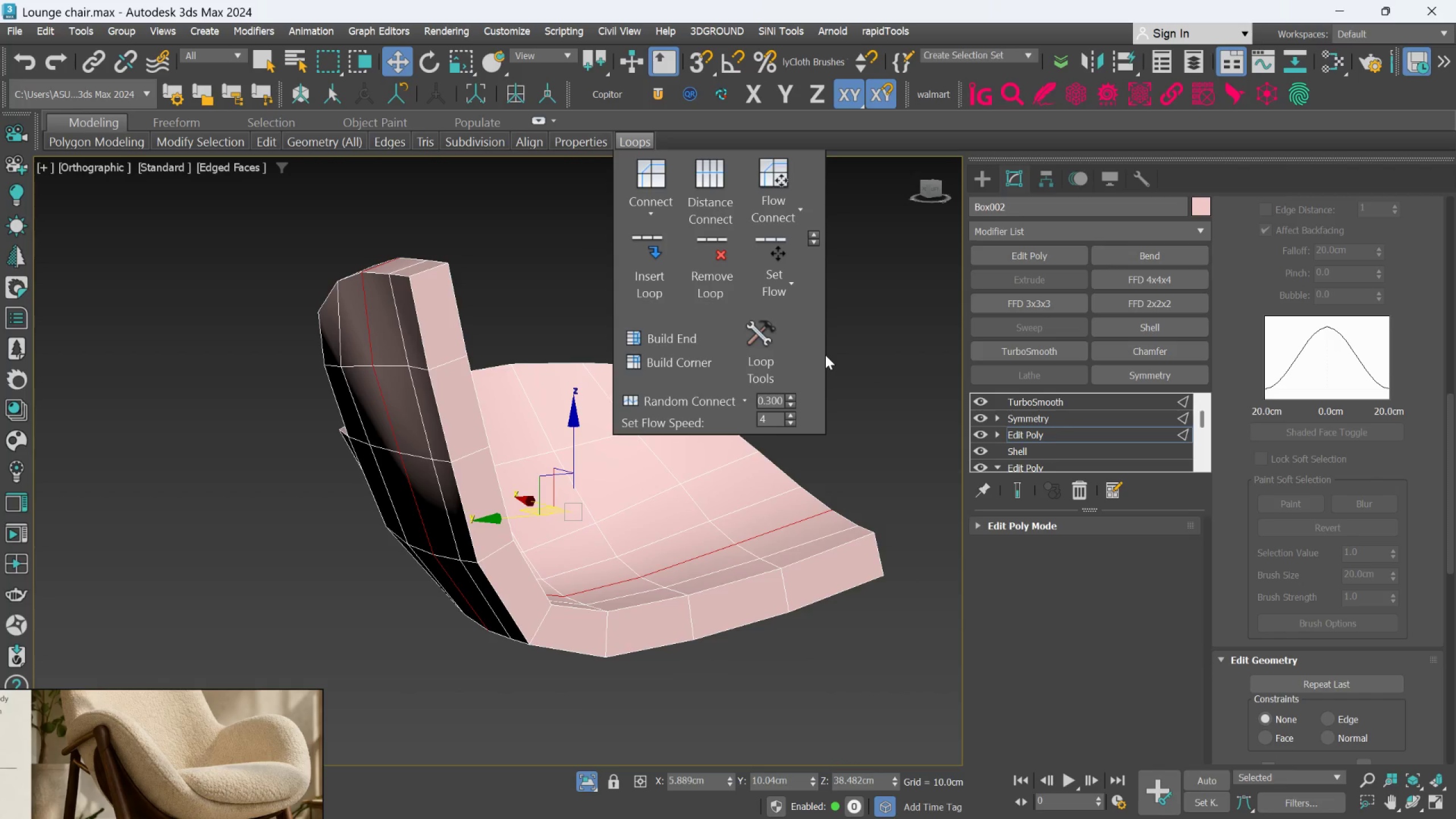 
key(Control+Z)
 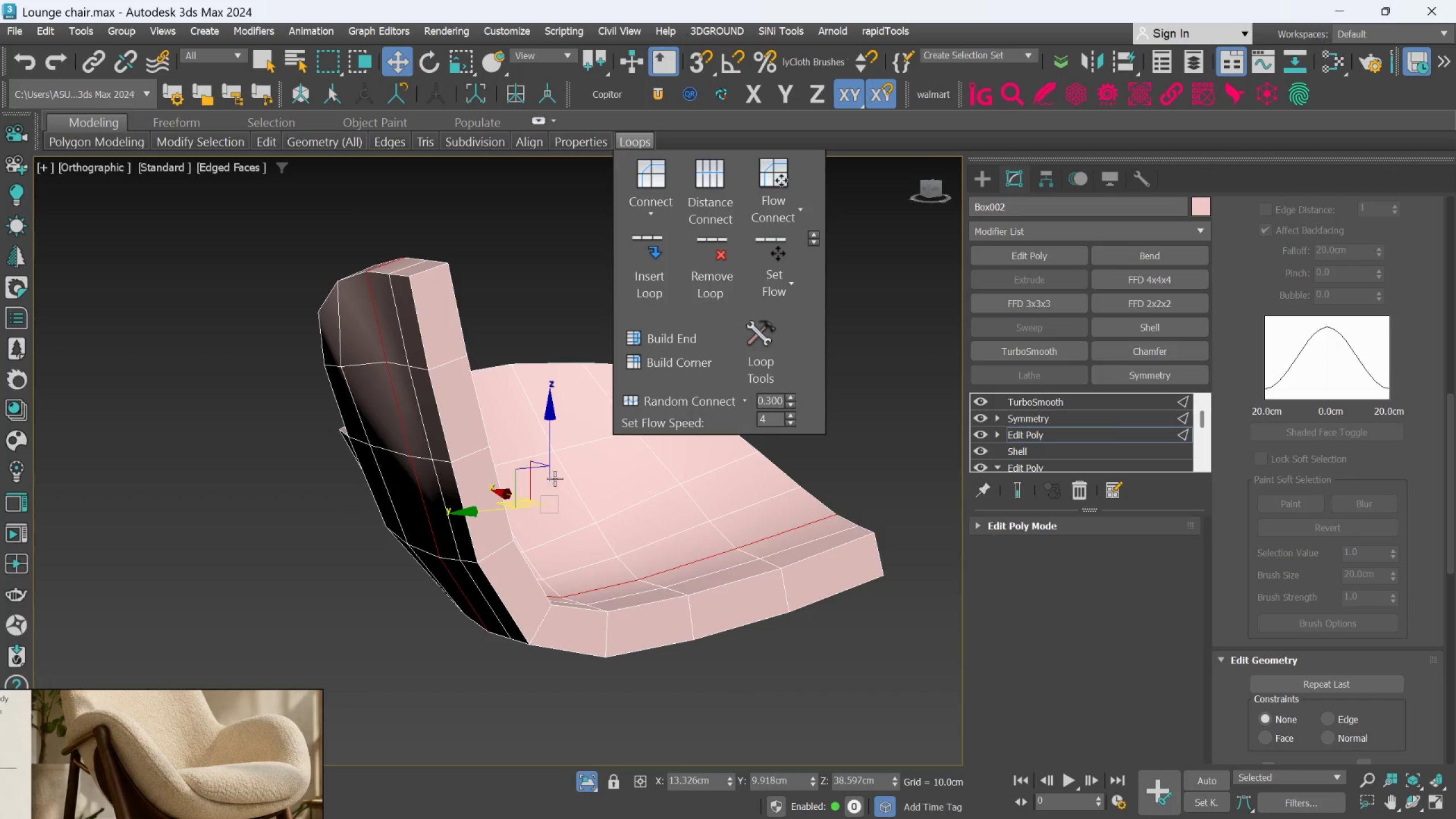 
hold_key(key=AltLeft, duration=0.81)
 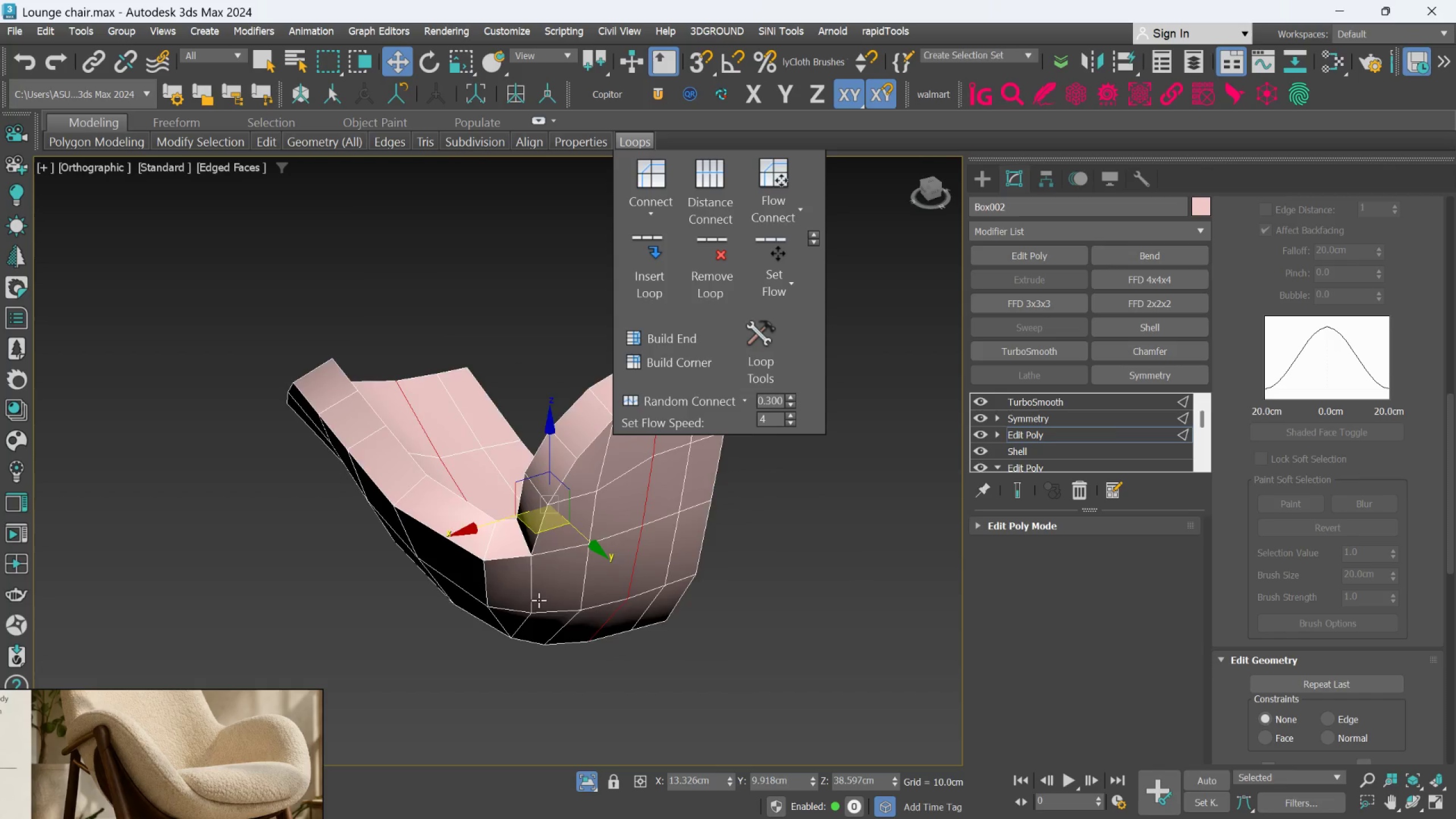 
hold_key(key=AltLeft, duration=0.47)
 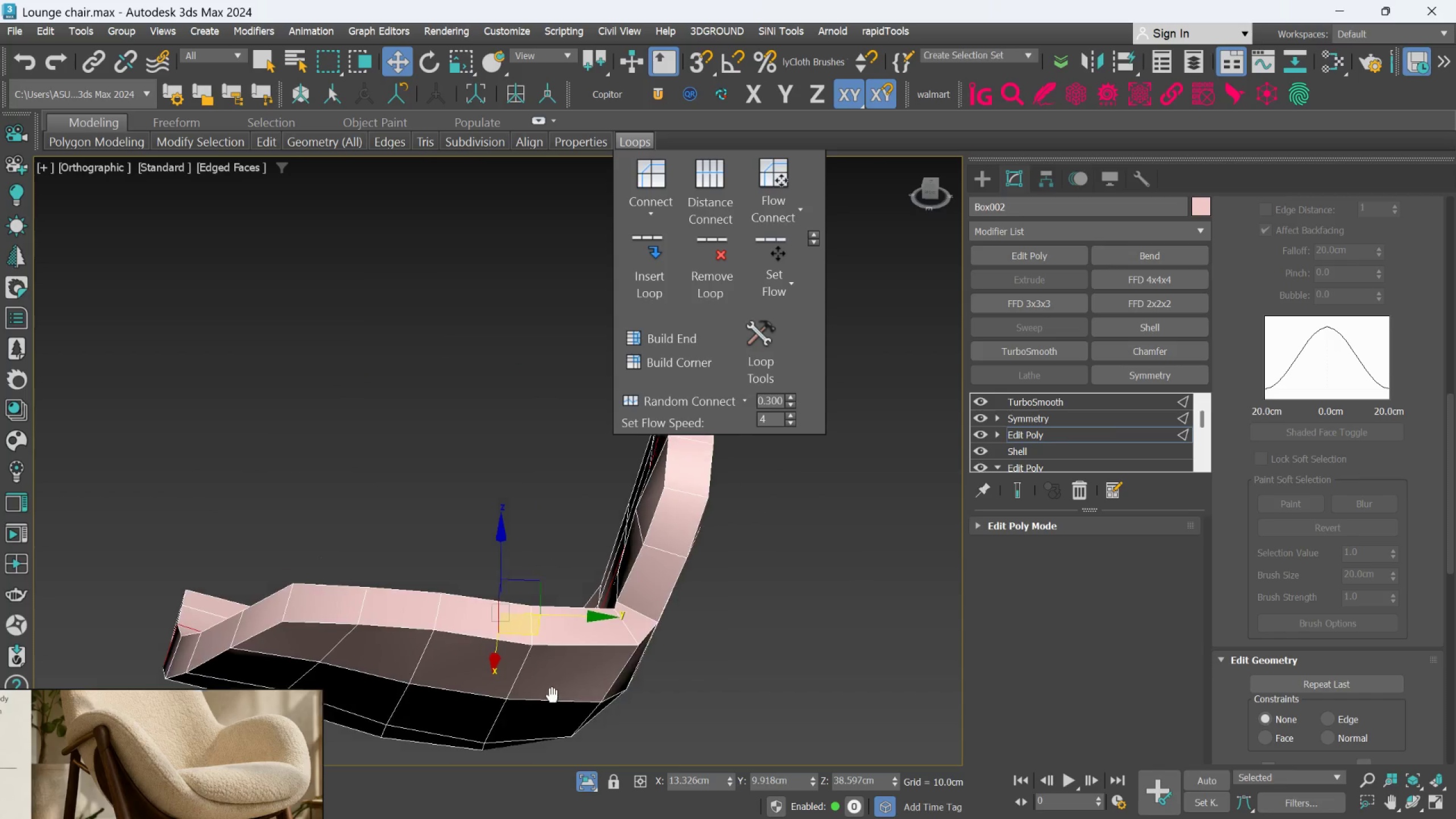 
hold_key(key=AltLeft, duration=0.7)
 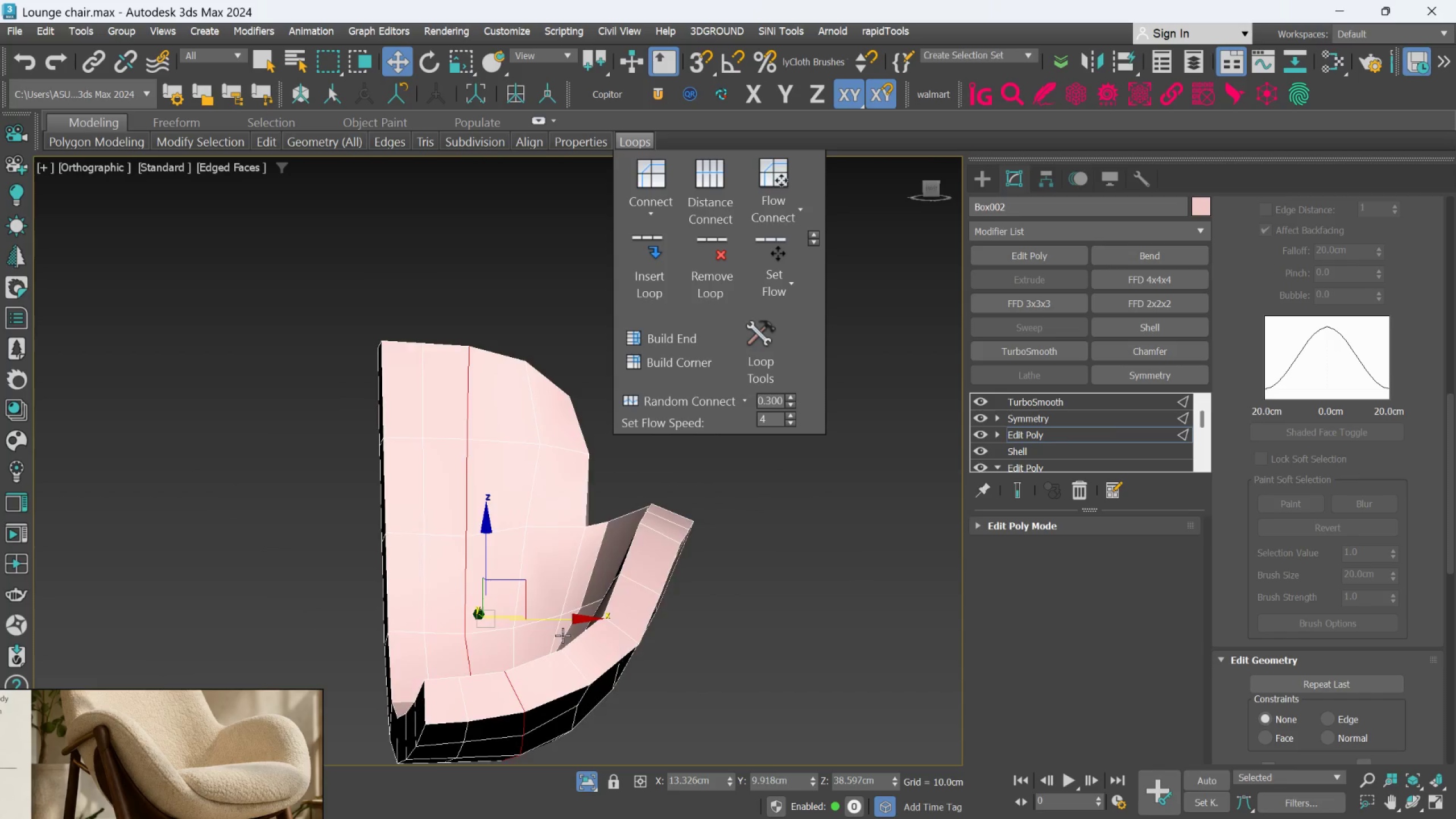 
hold_key(key=AltLeft, duration=1.53)
 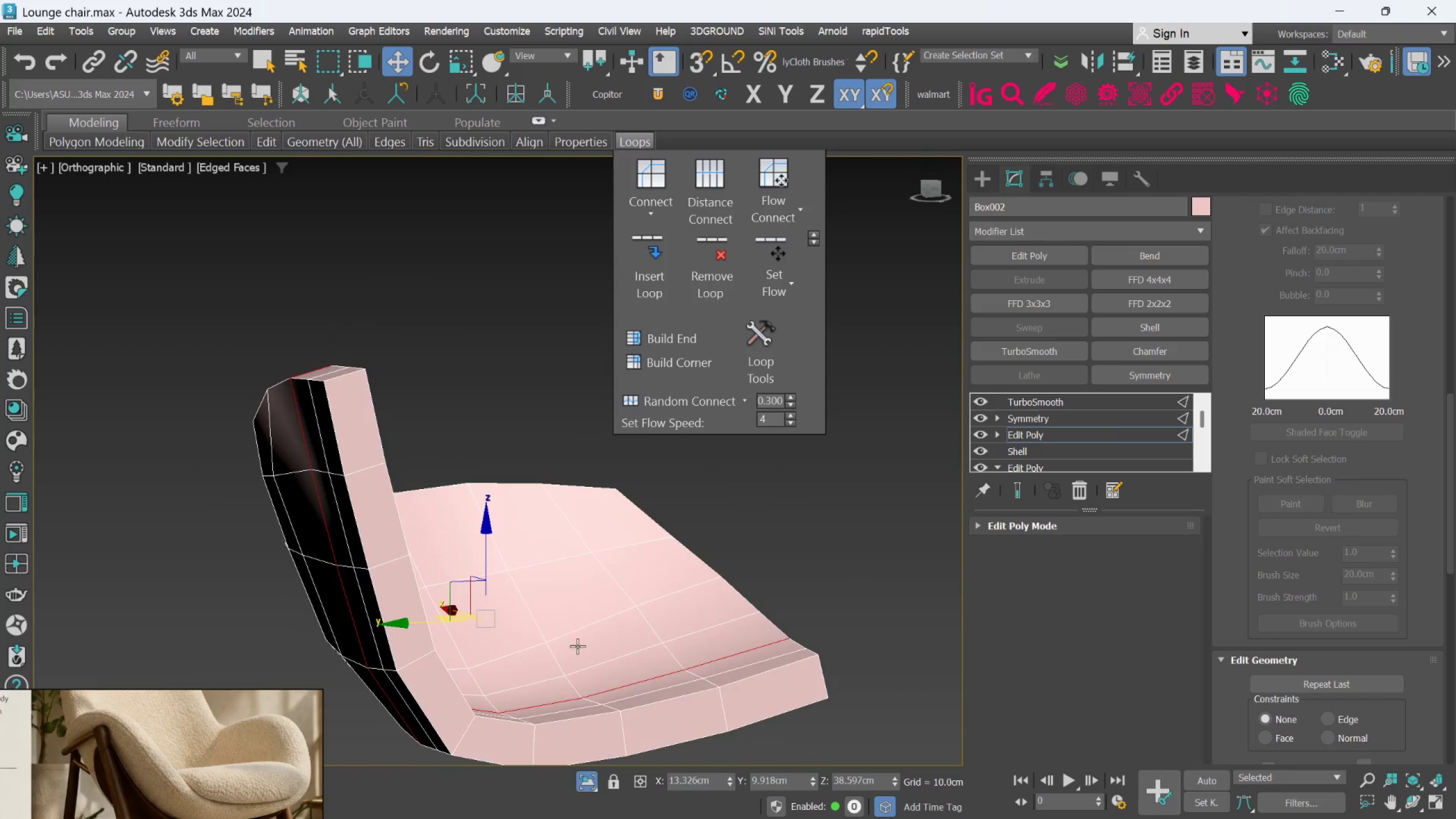 
hold_key(key=AltLeft, duration=0.39)
 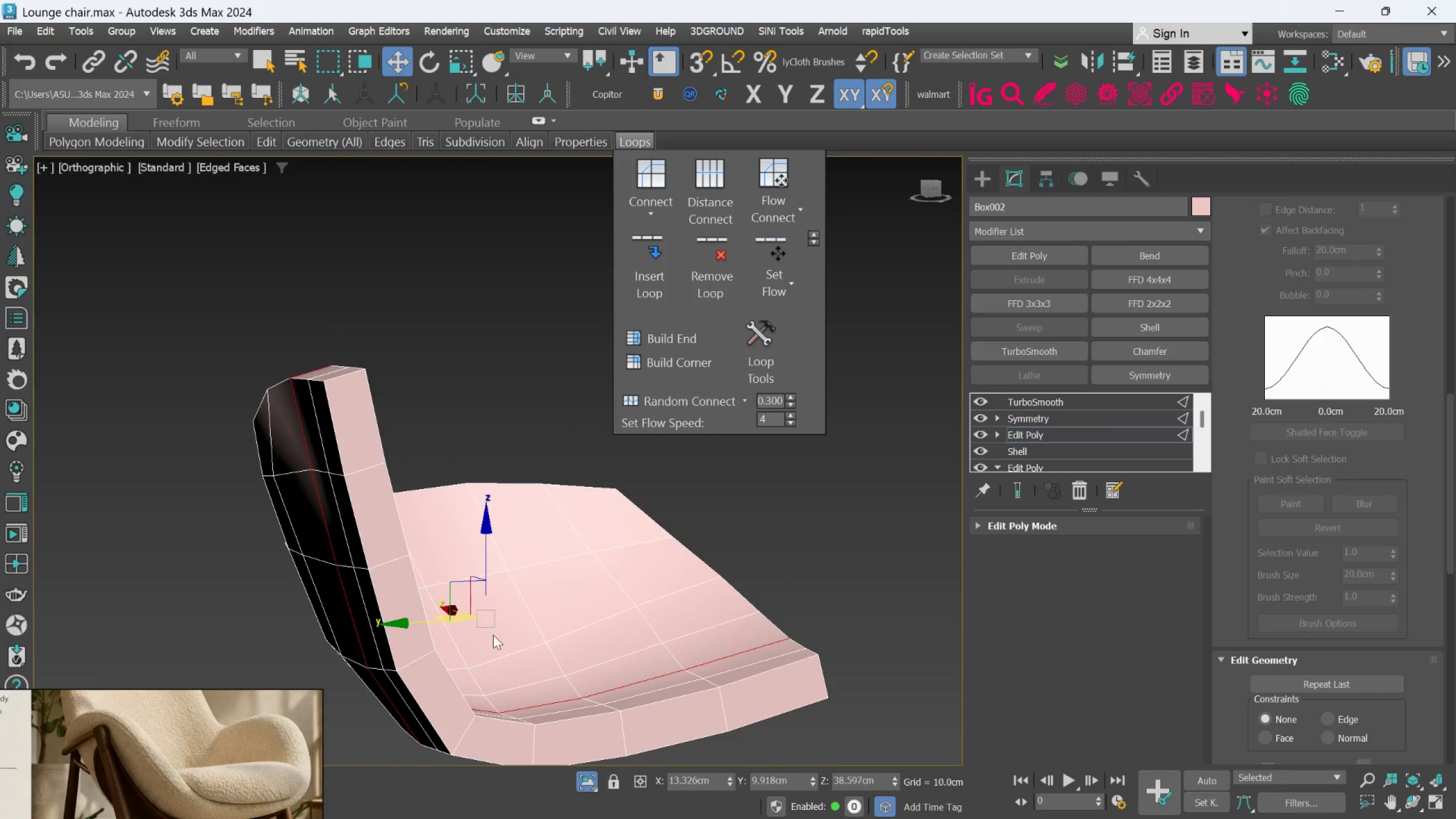 
hold_key(key=AltLeft, duration=0.62)
 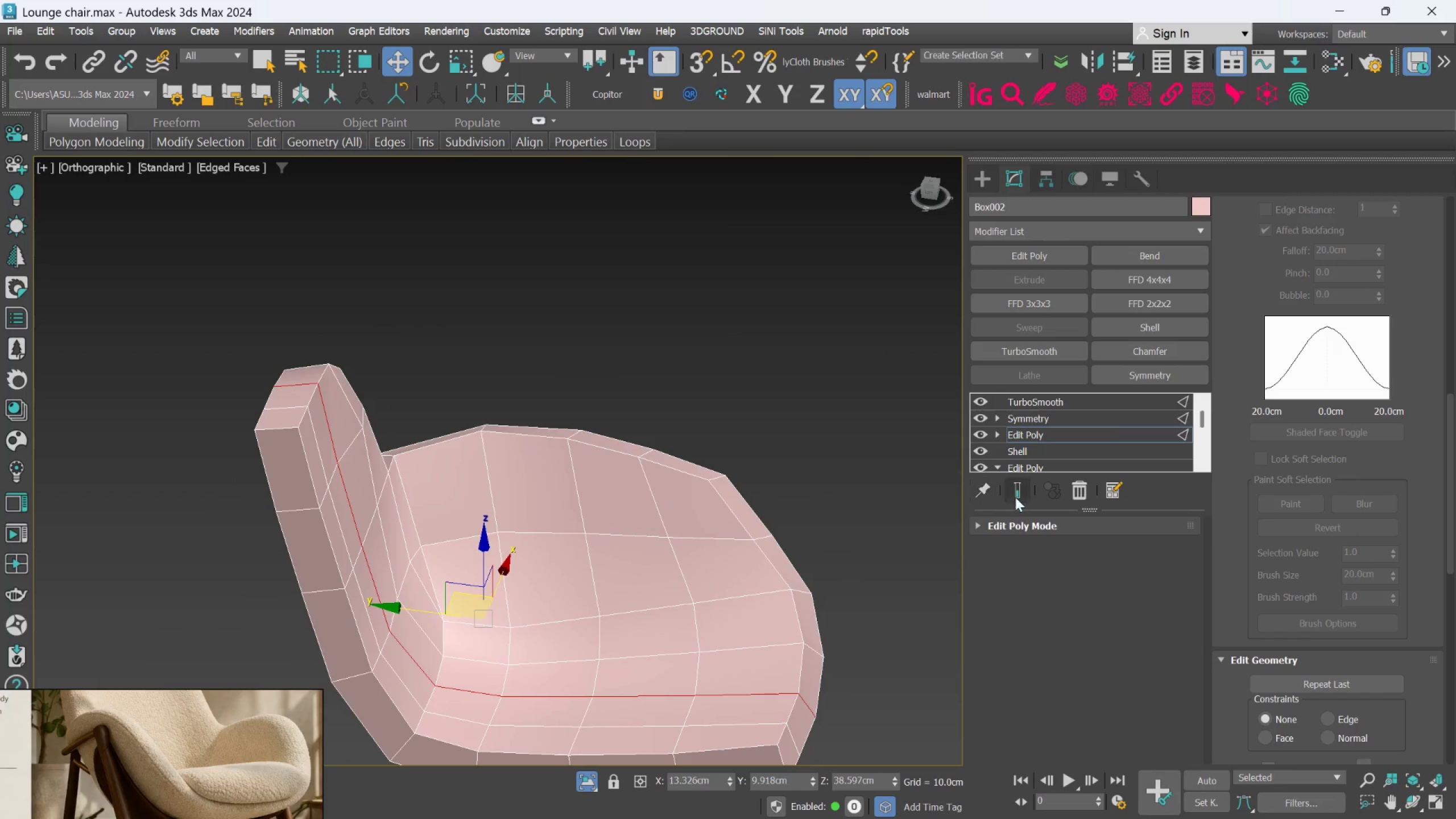 
left_click([1020, 493])
 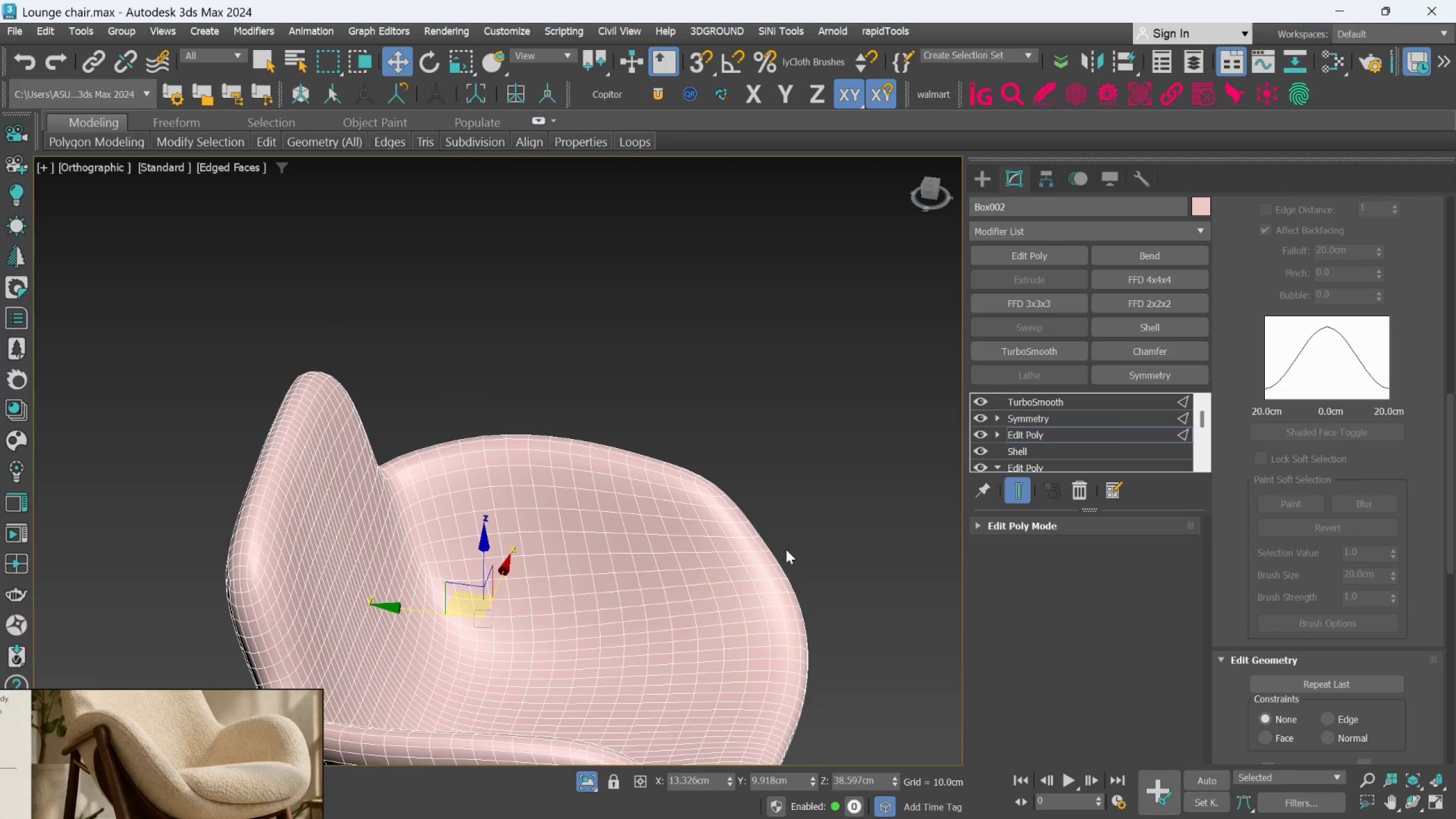 
hold_key(key=AltLeft, duration=0.94)
 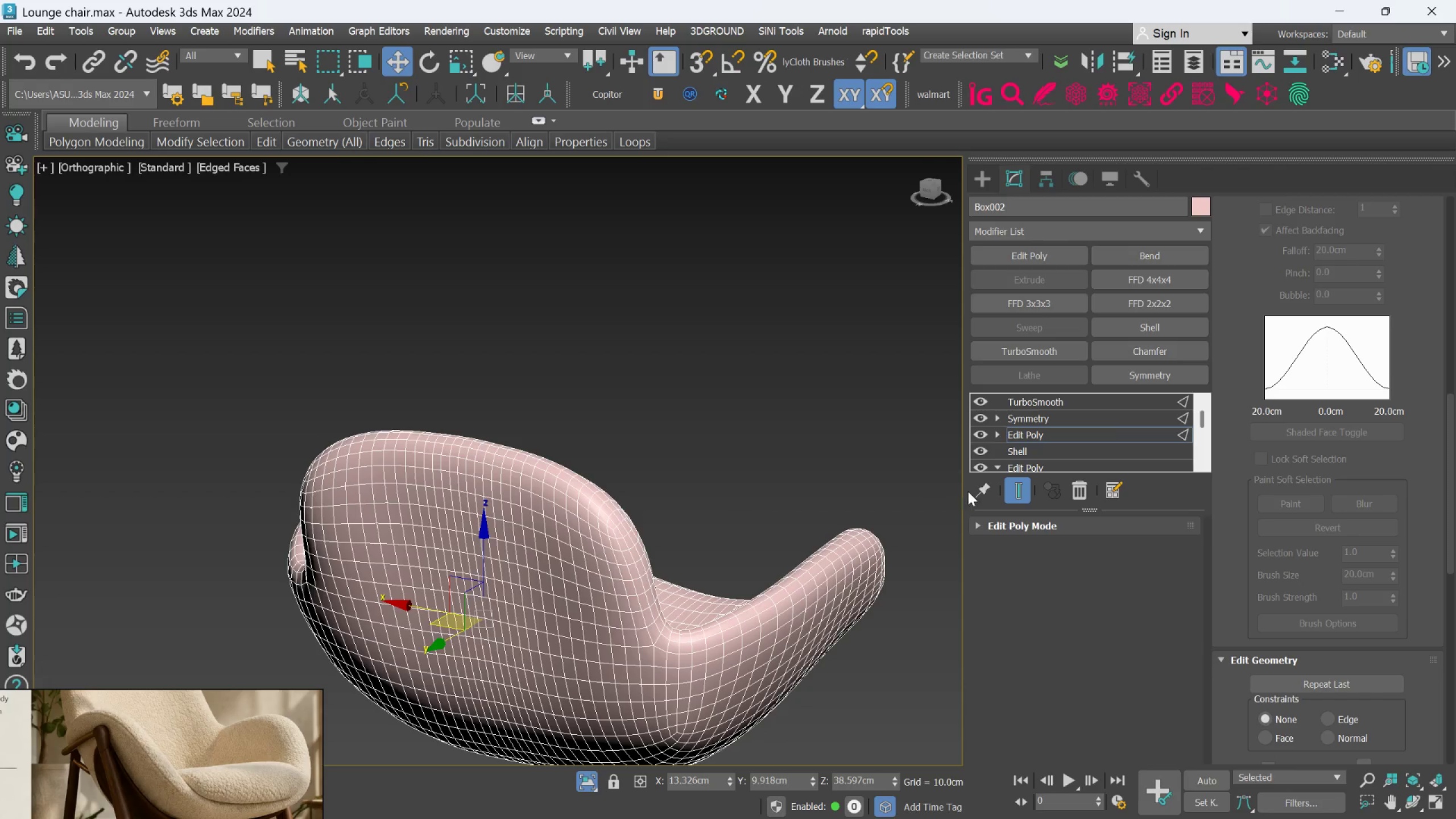 
hold_key(key=AltLeft, duration=1.92)
 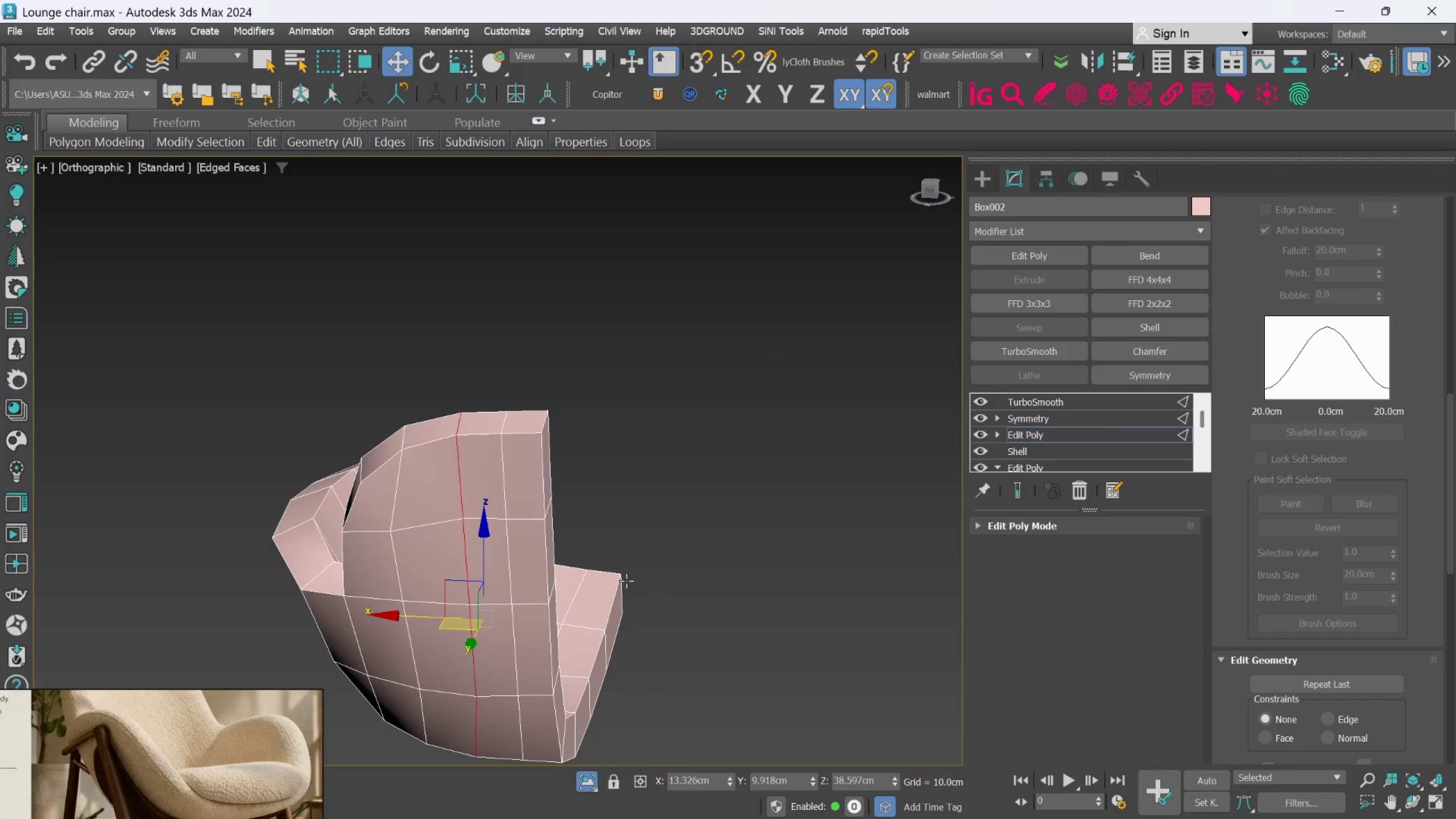 
hold_key(key=AltLeft, duration=1.51)
 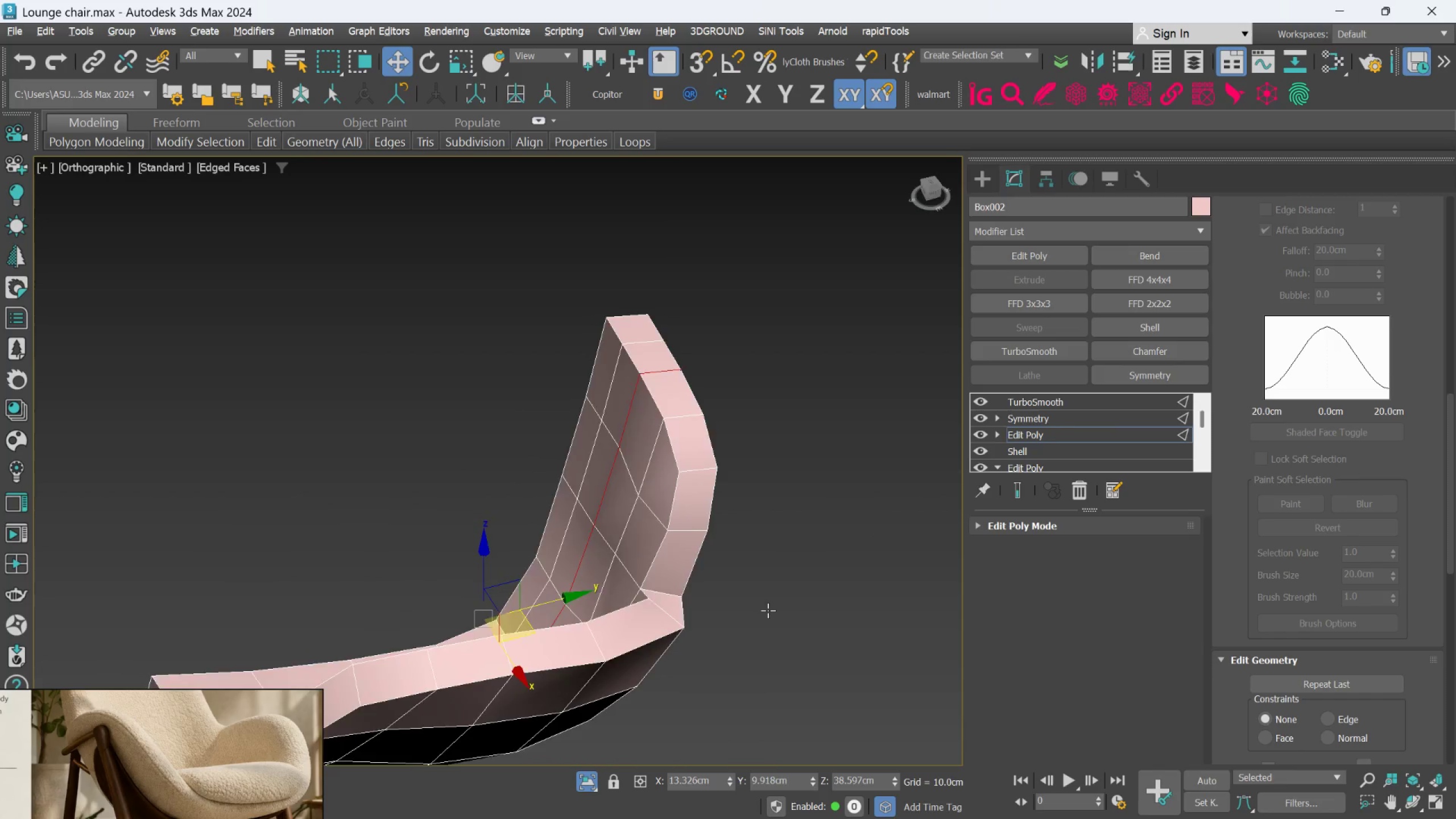 
key(Alt+AltLeft)
 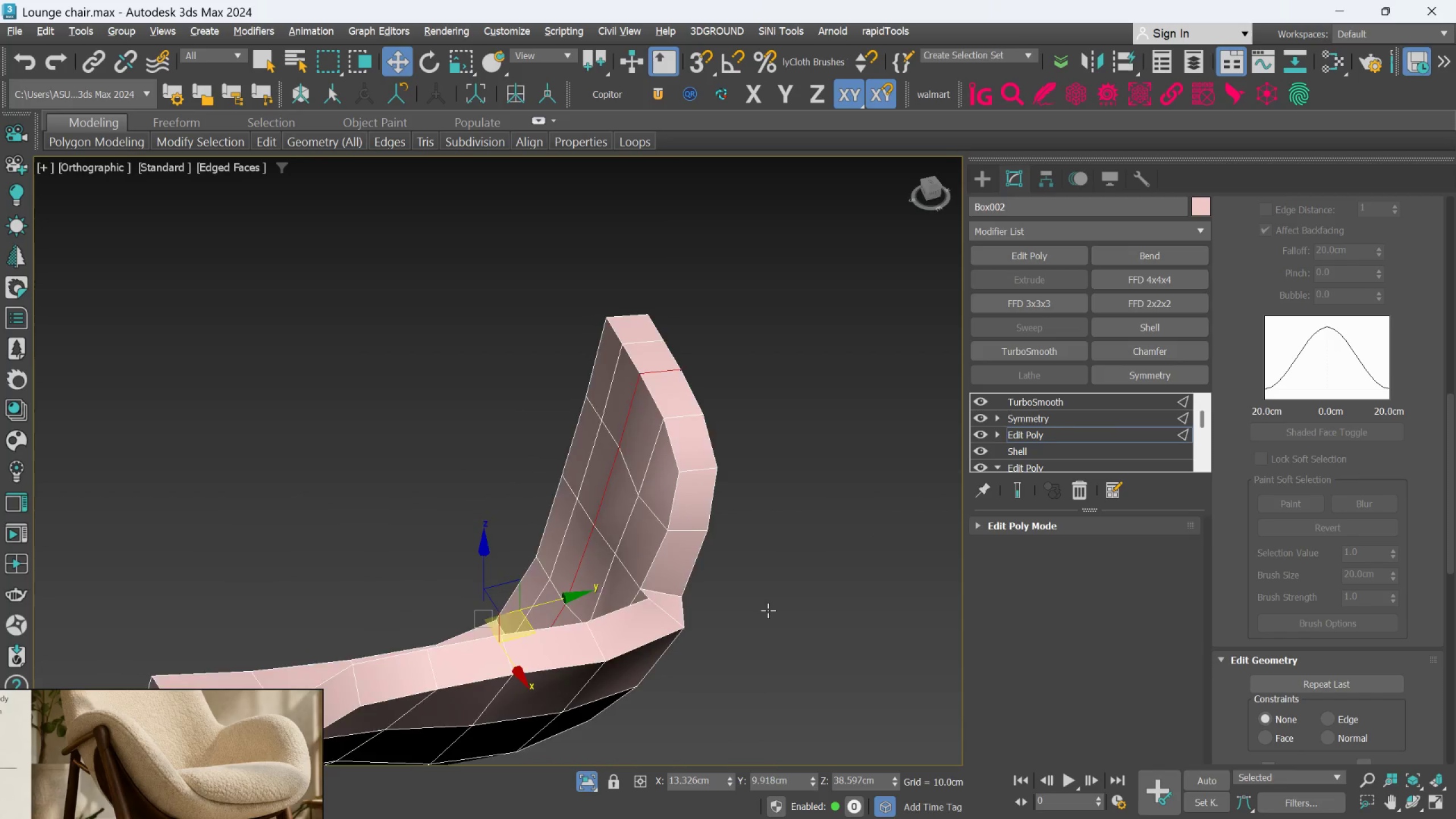 
key(Alt+AltLeft)
 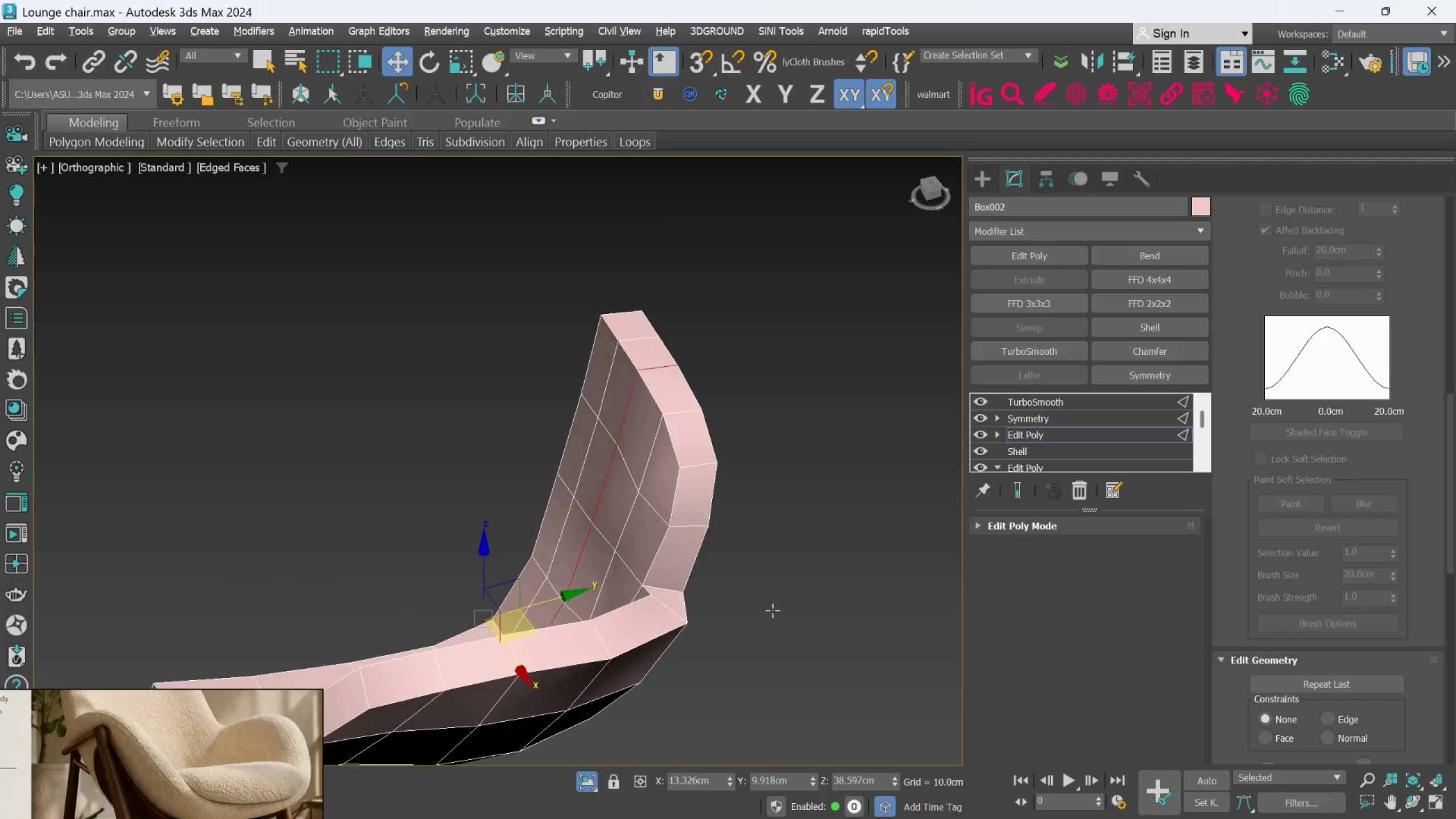 
key(Alt+AltLeft)
 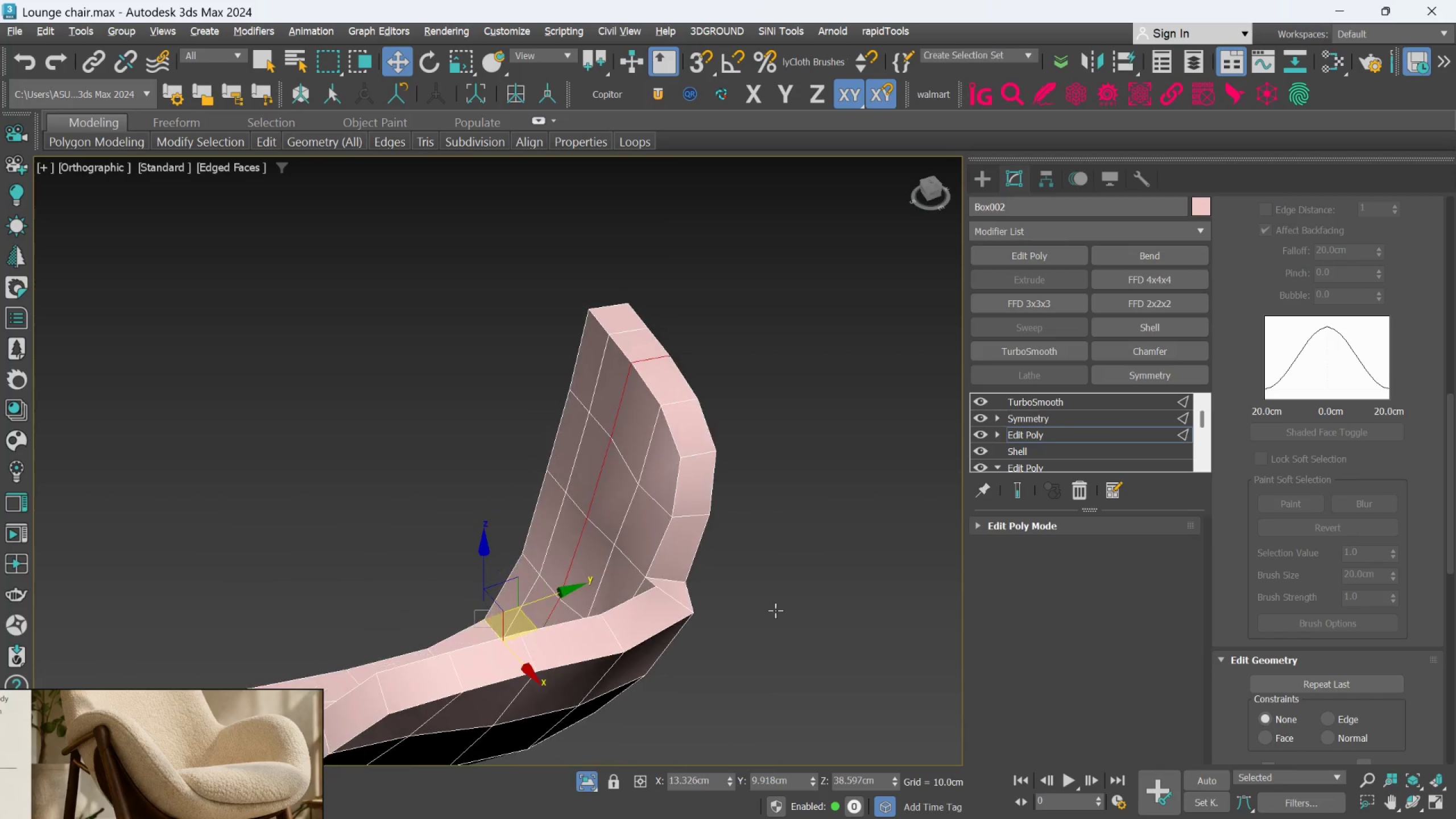 
key(Alt+AltLeft)
 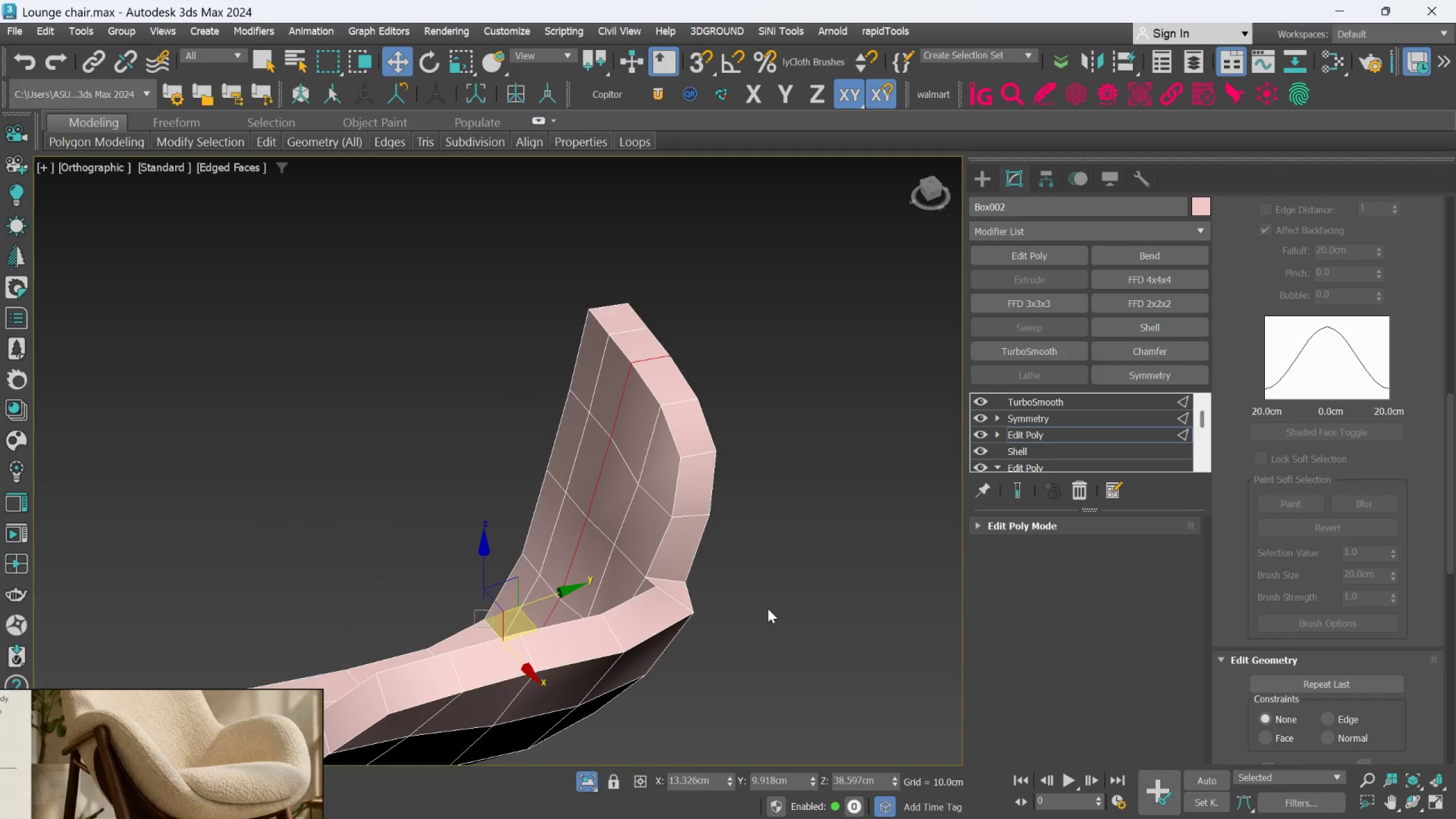 
hold_key(key=AltLeft, duration=0.44)
 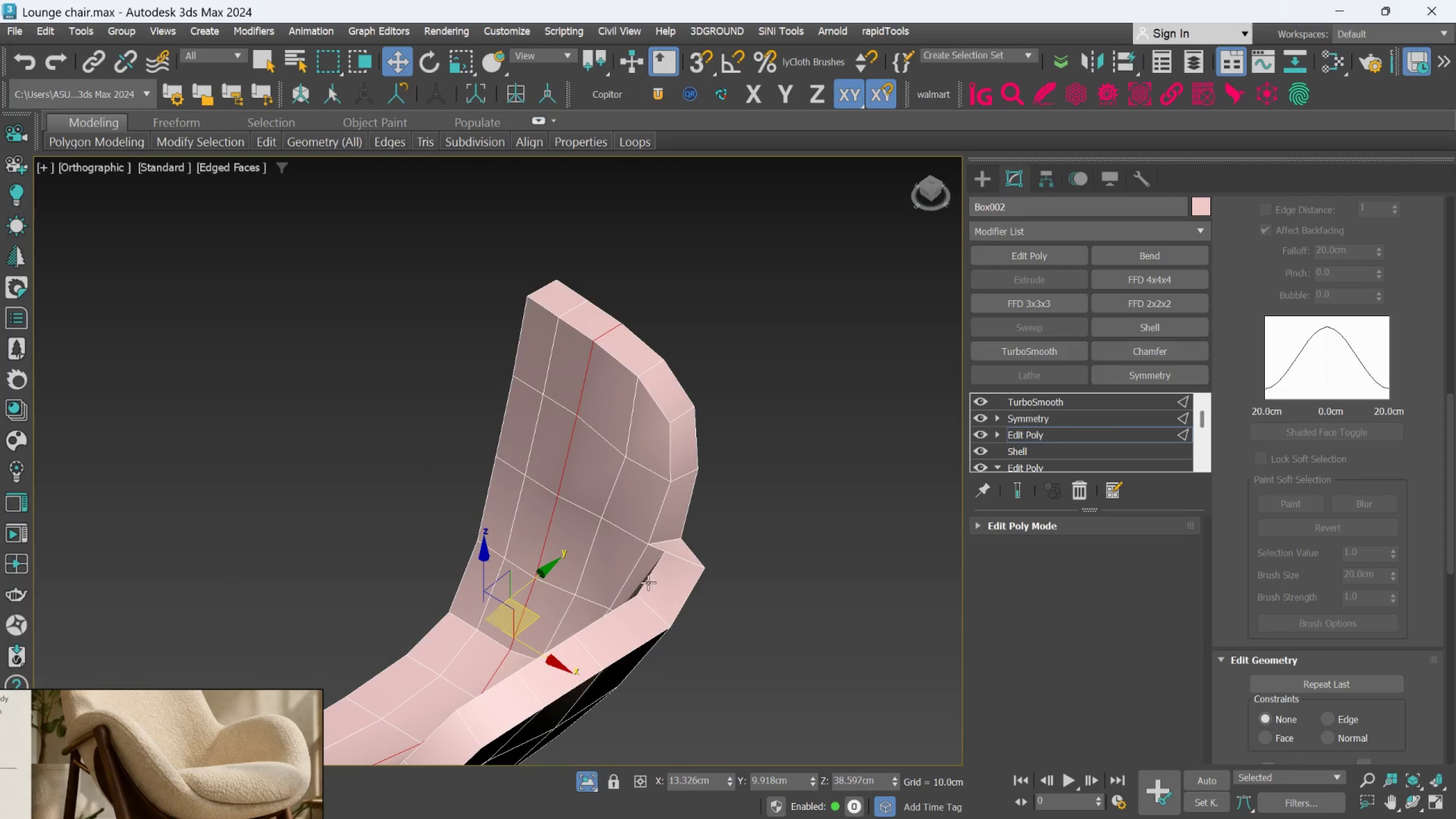 
hold_key(key=AltLeft, duration=0.5)
 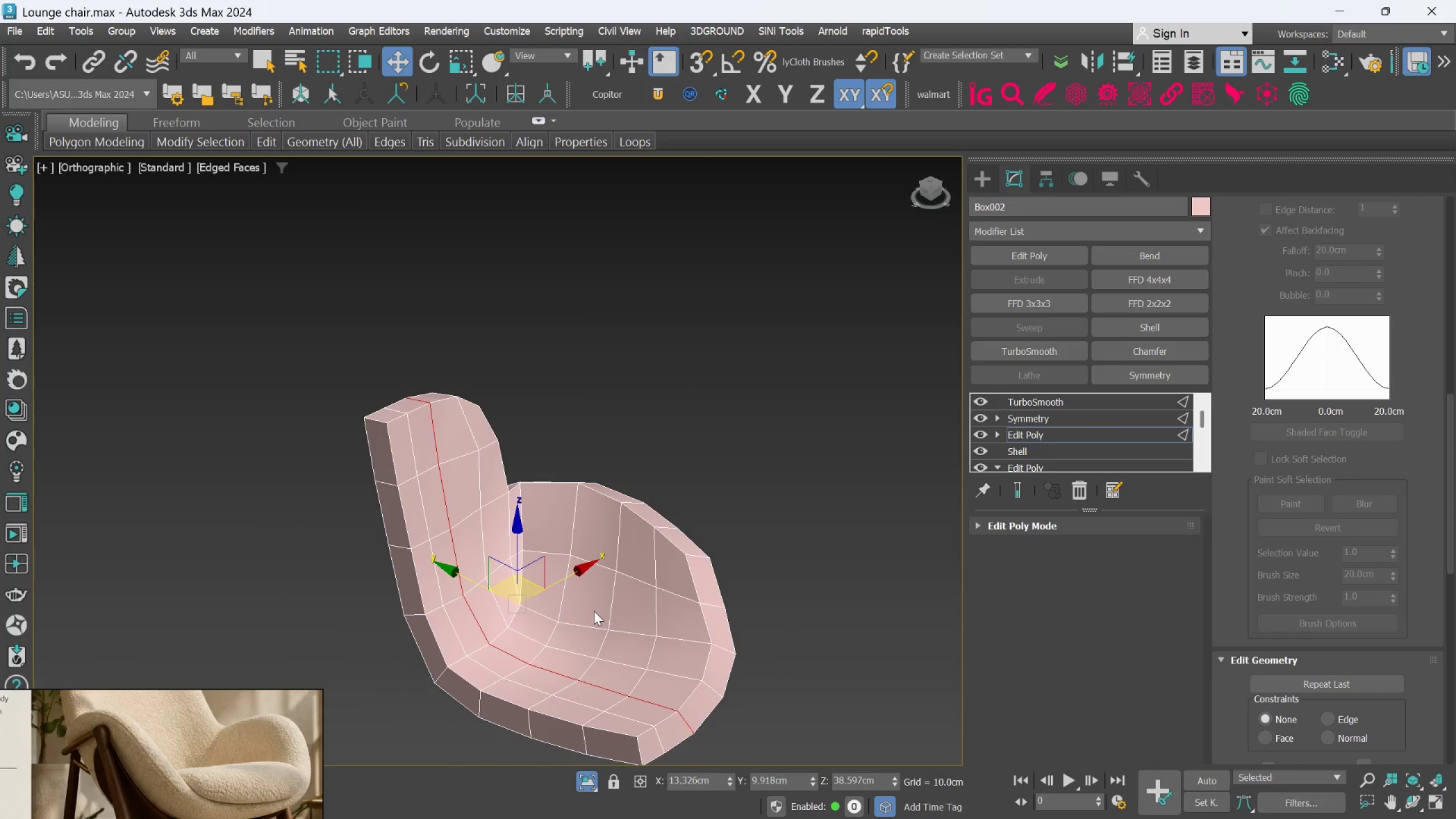 
scroll: coordinate [598, 568], scroll_direction: down, amount: 1.0
 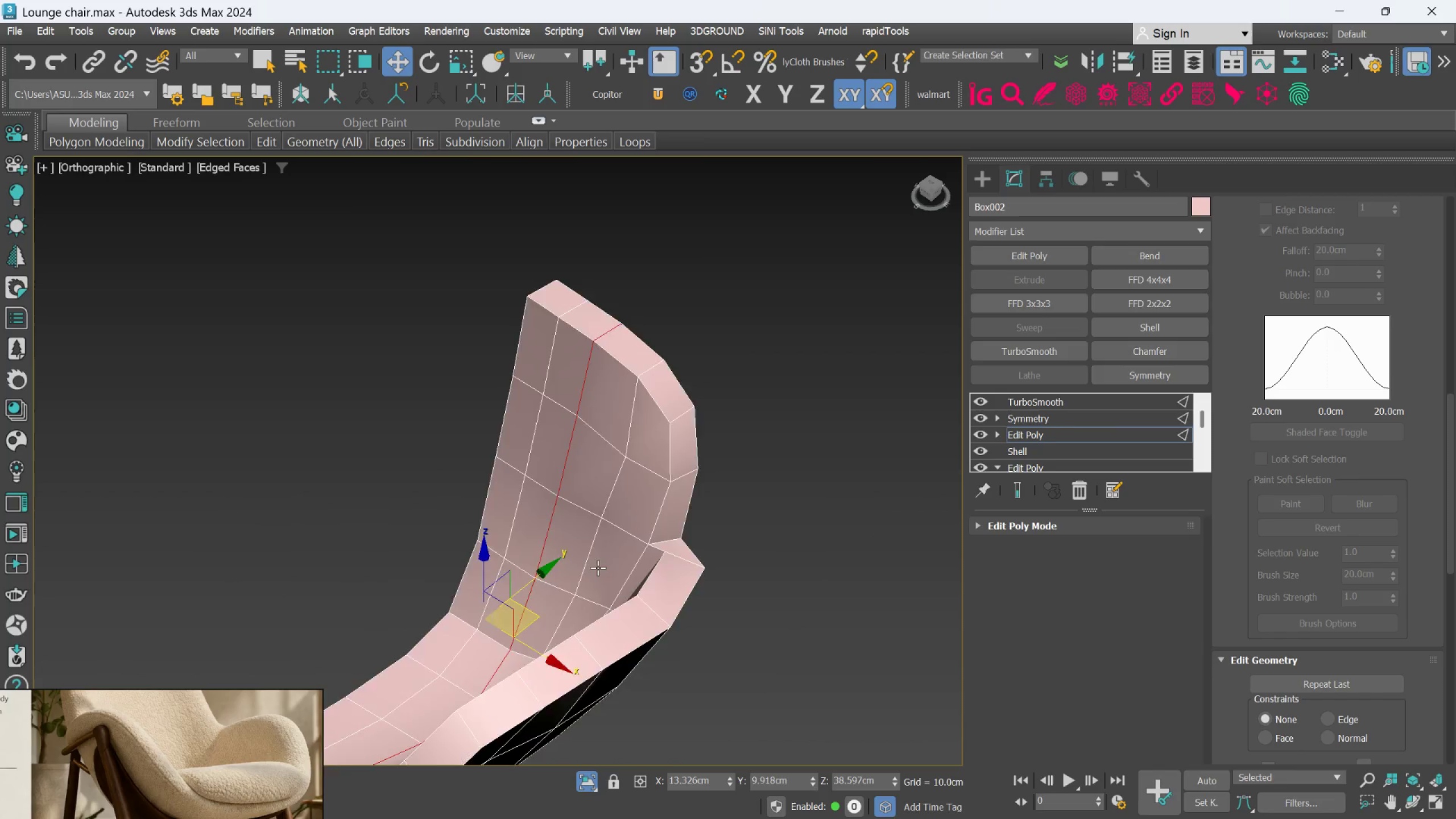 
hold_key(key=AltLeft, duration=0.72)
 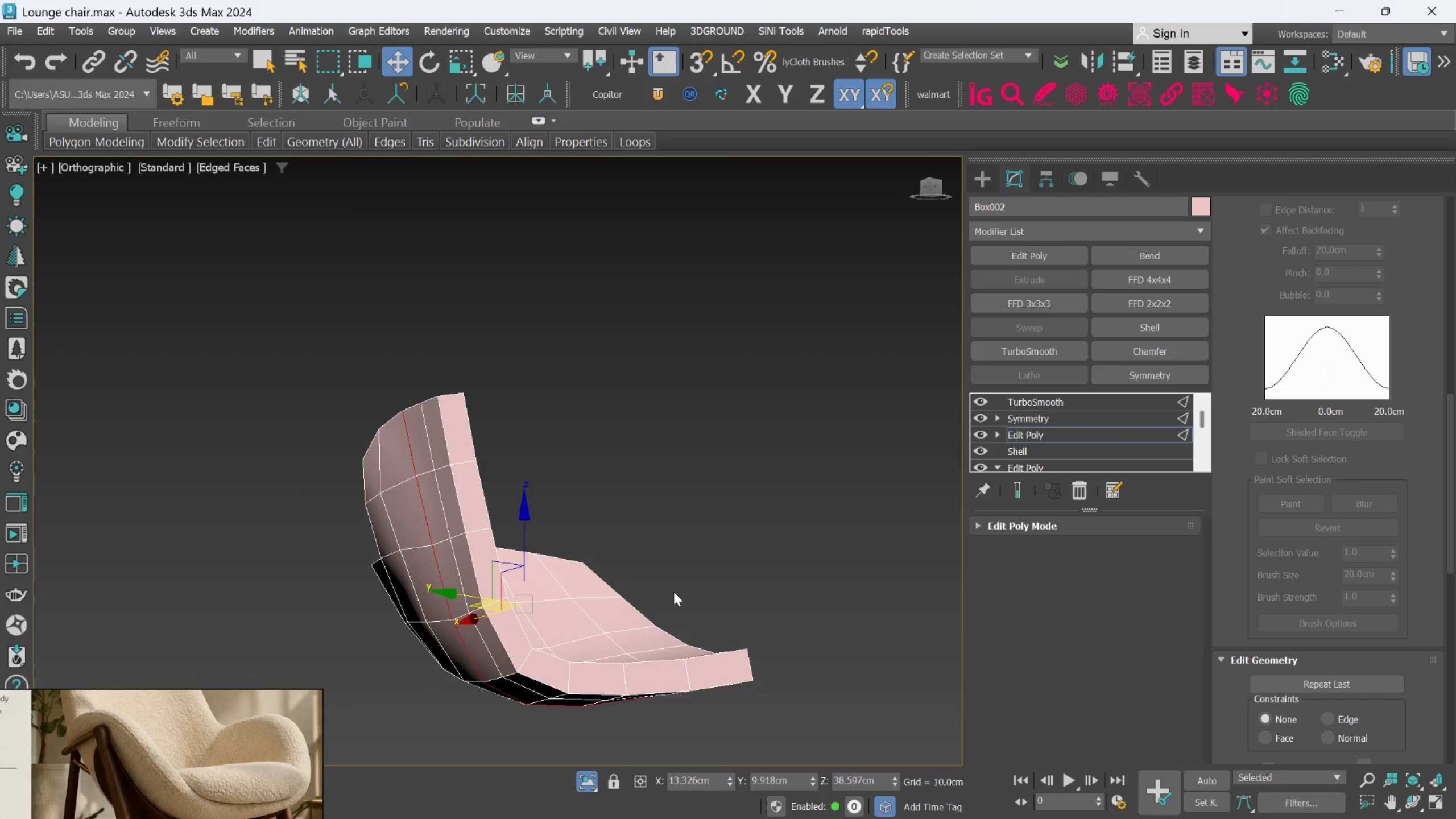 
hold_key(key=AltLeft, duration=0.42)
 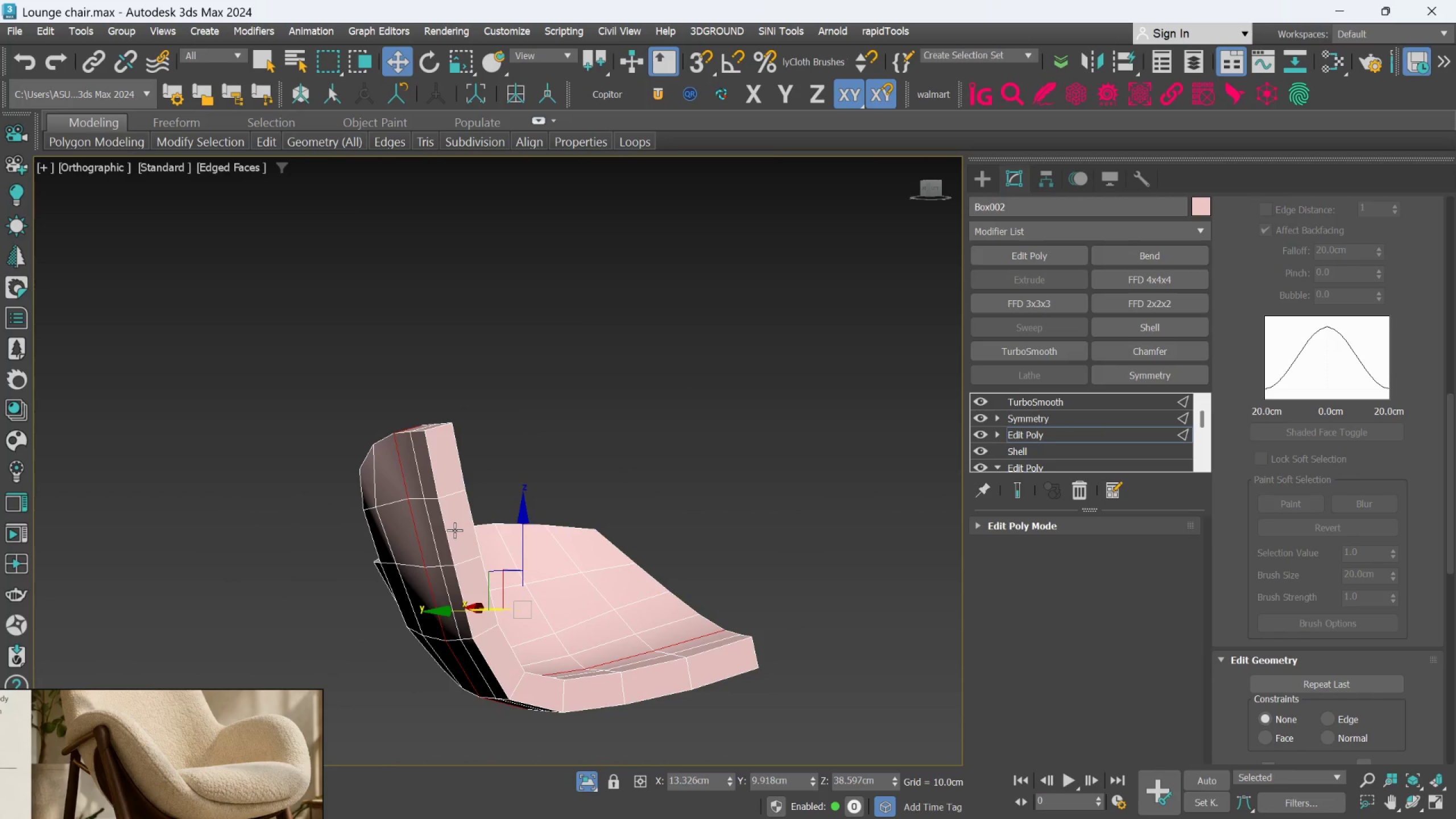 
hold_key(key=AltLeft, duration=0.44)
 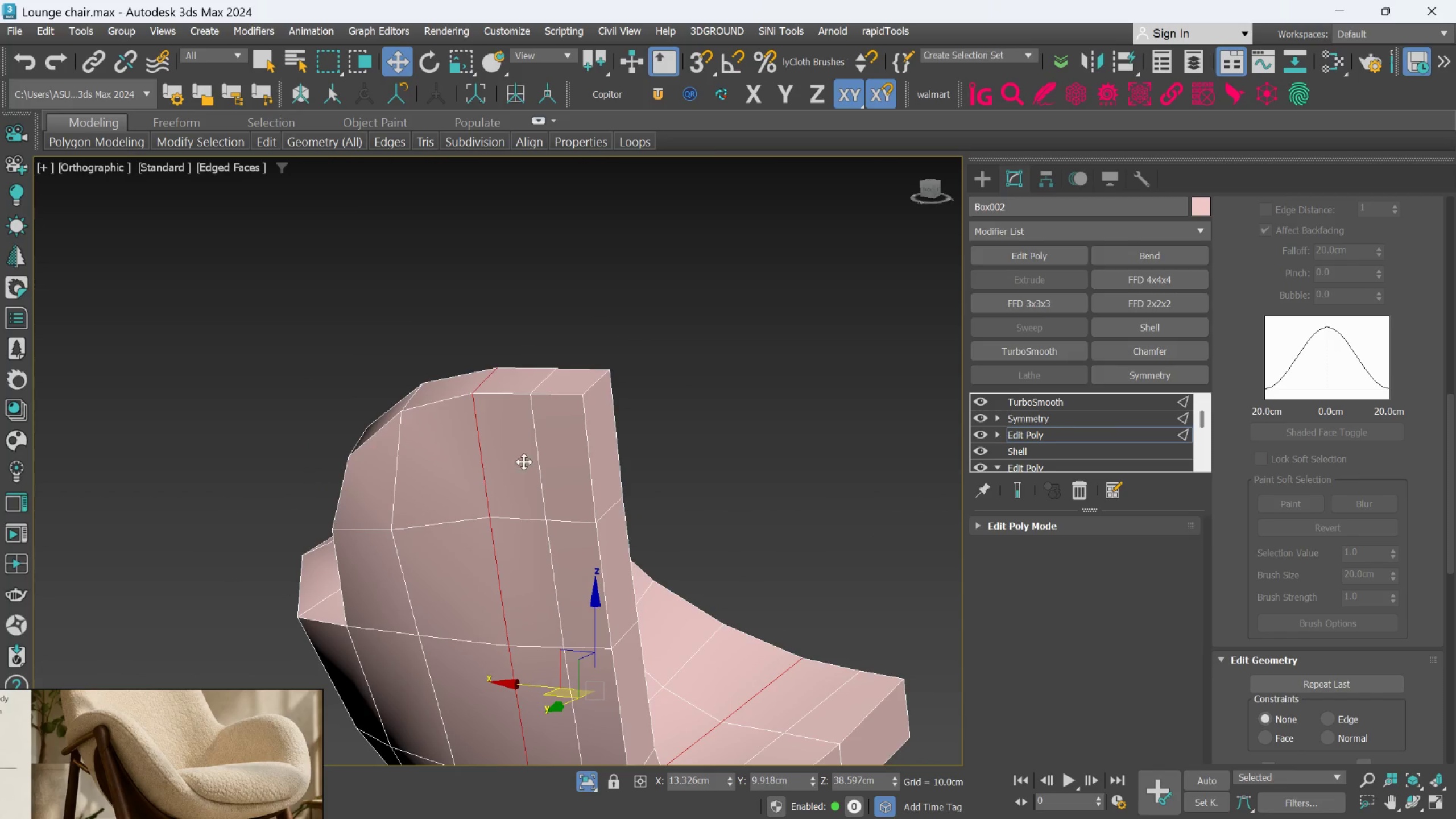 
scroll: coordinate [450, 528], scroll_direction: up, amount: 2.0
 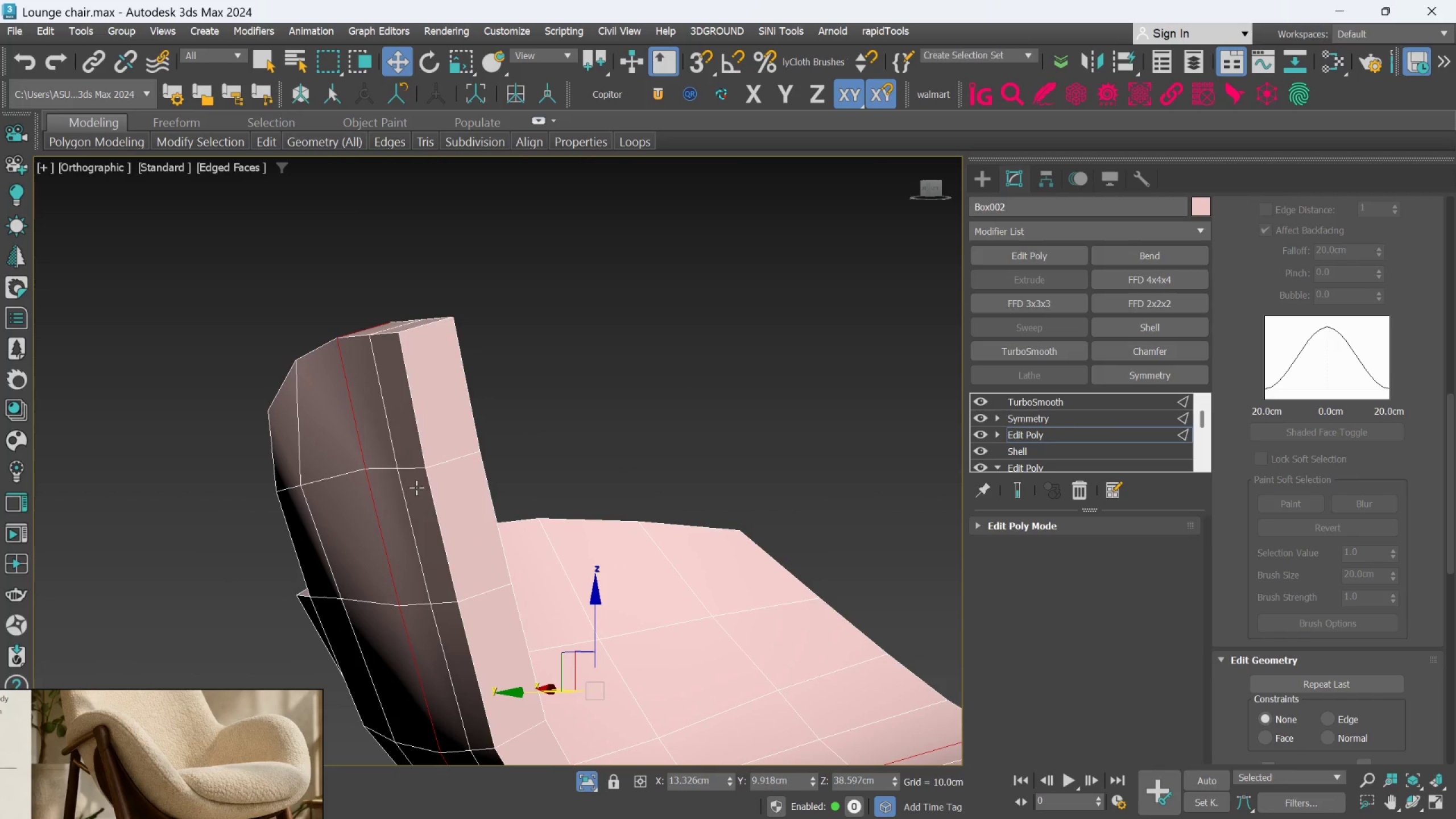 
hold_key(key=ControlLeft, duration=1.44)
left_click([538, 445])
 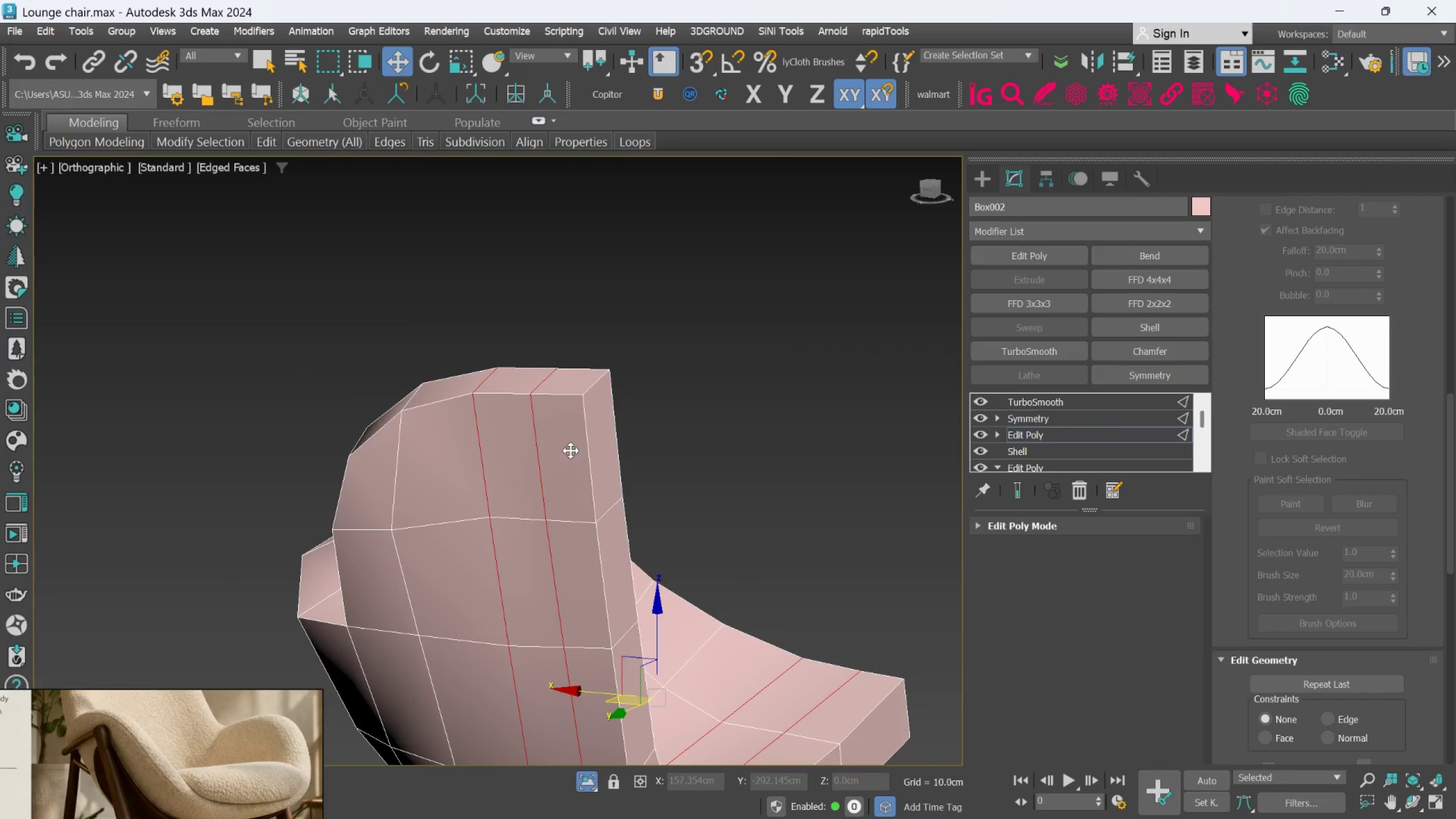 
hold_key(key=ControlLeft, duration=1.52)
double_click([587, 434])
 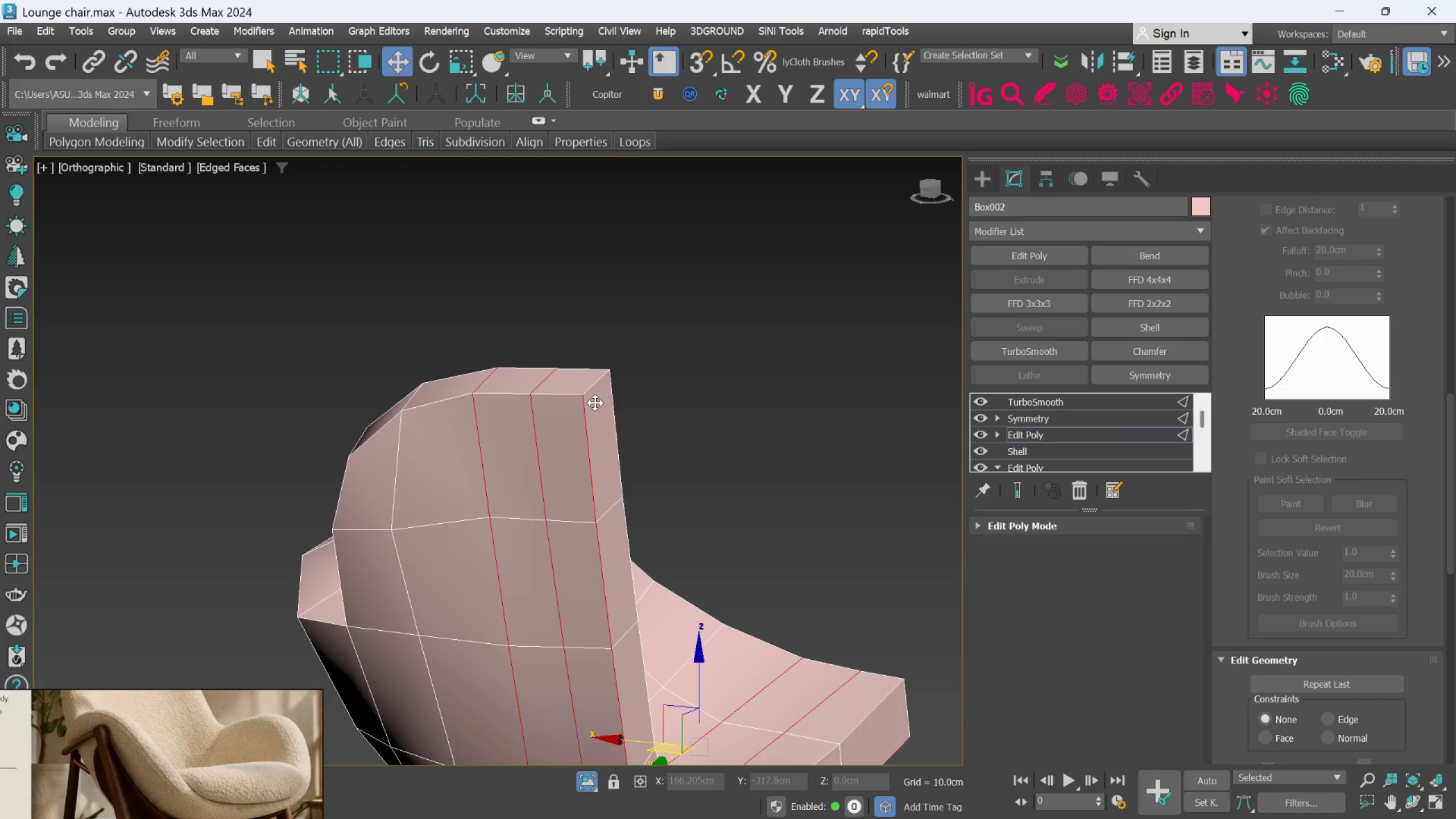 
hold_key(key=ControlLeft, duration=1.5)
left_click([594, 391])
 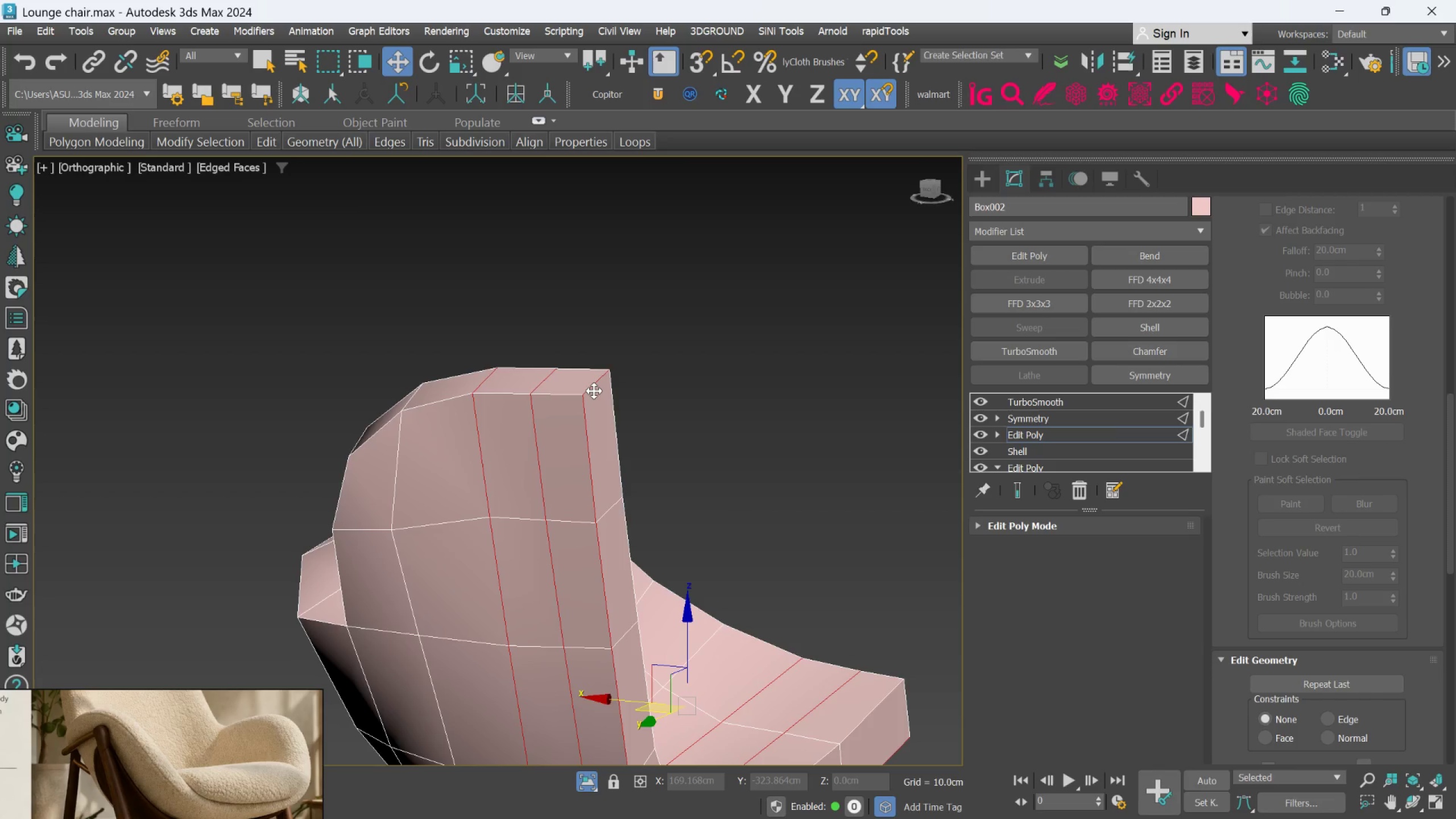 
double_click([594, 391])
 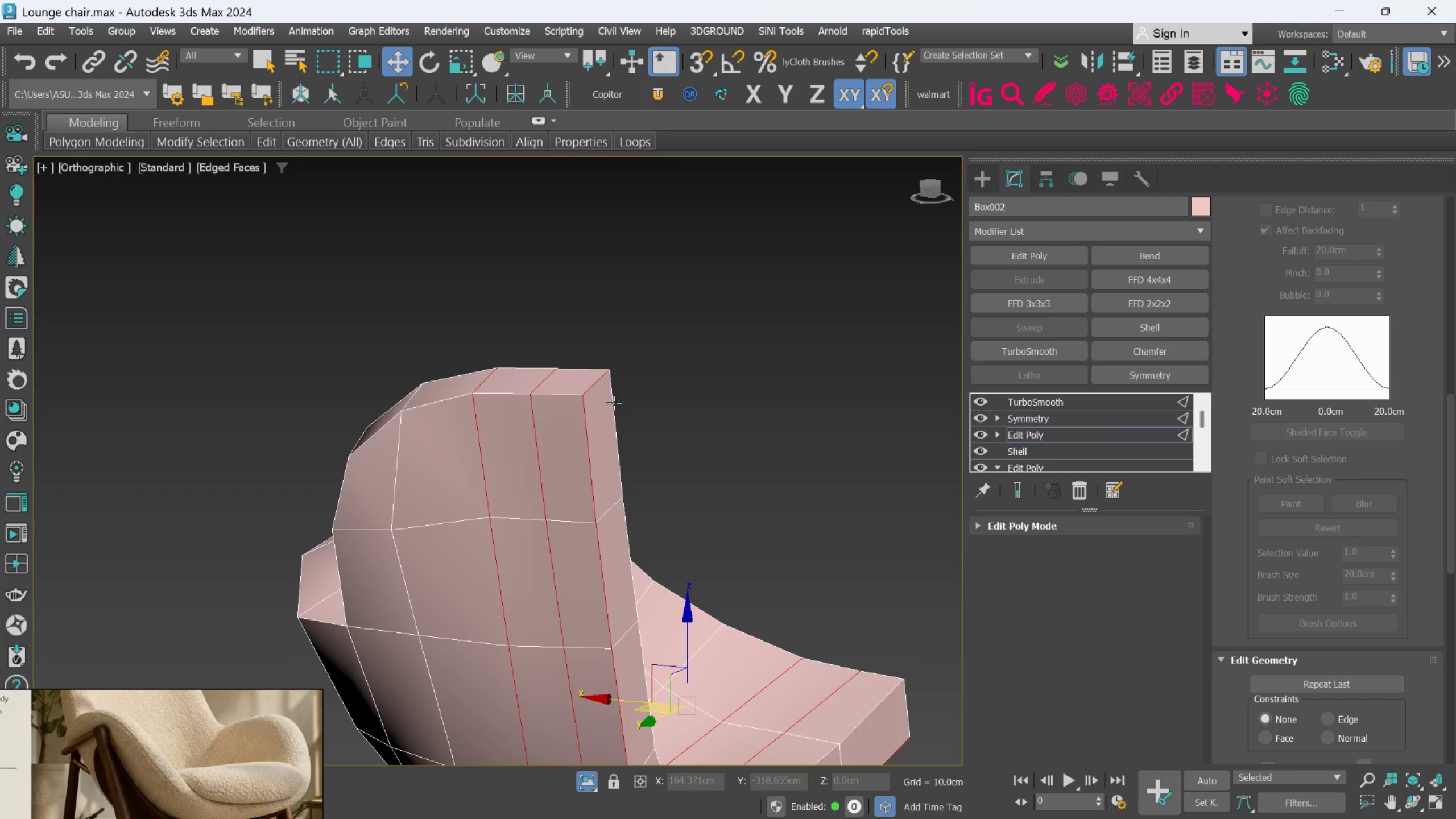 
double_click([614, 402])
 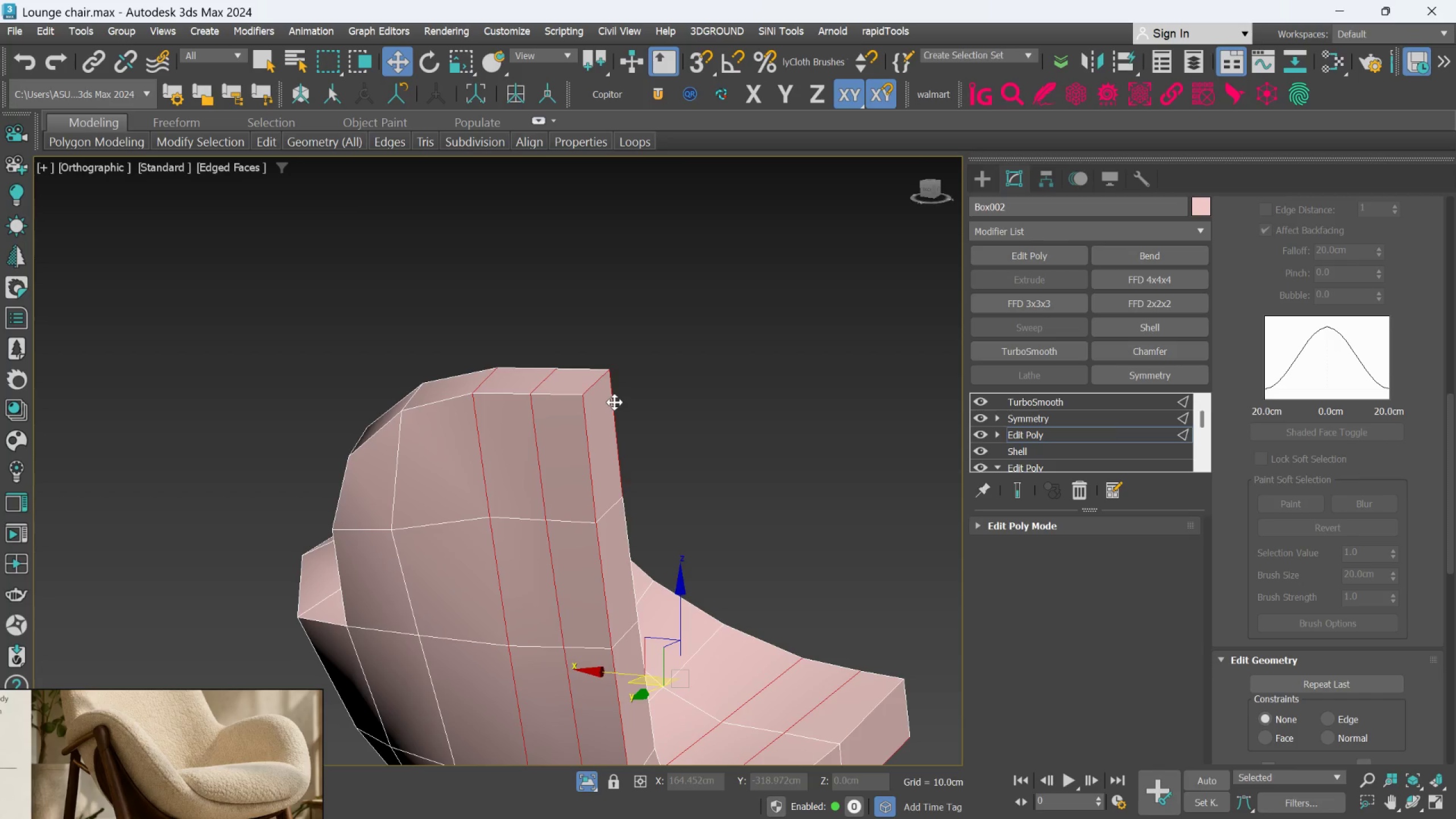 
hold_key(key=ControlLeft, duration=0.53)
scroll: coordinate [611, 421], scroll_direction: down, amount: 2.0
 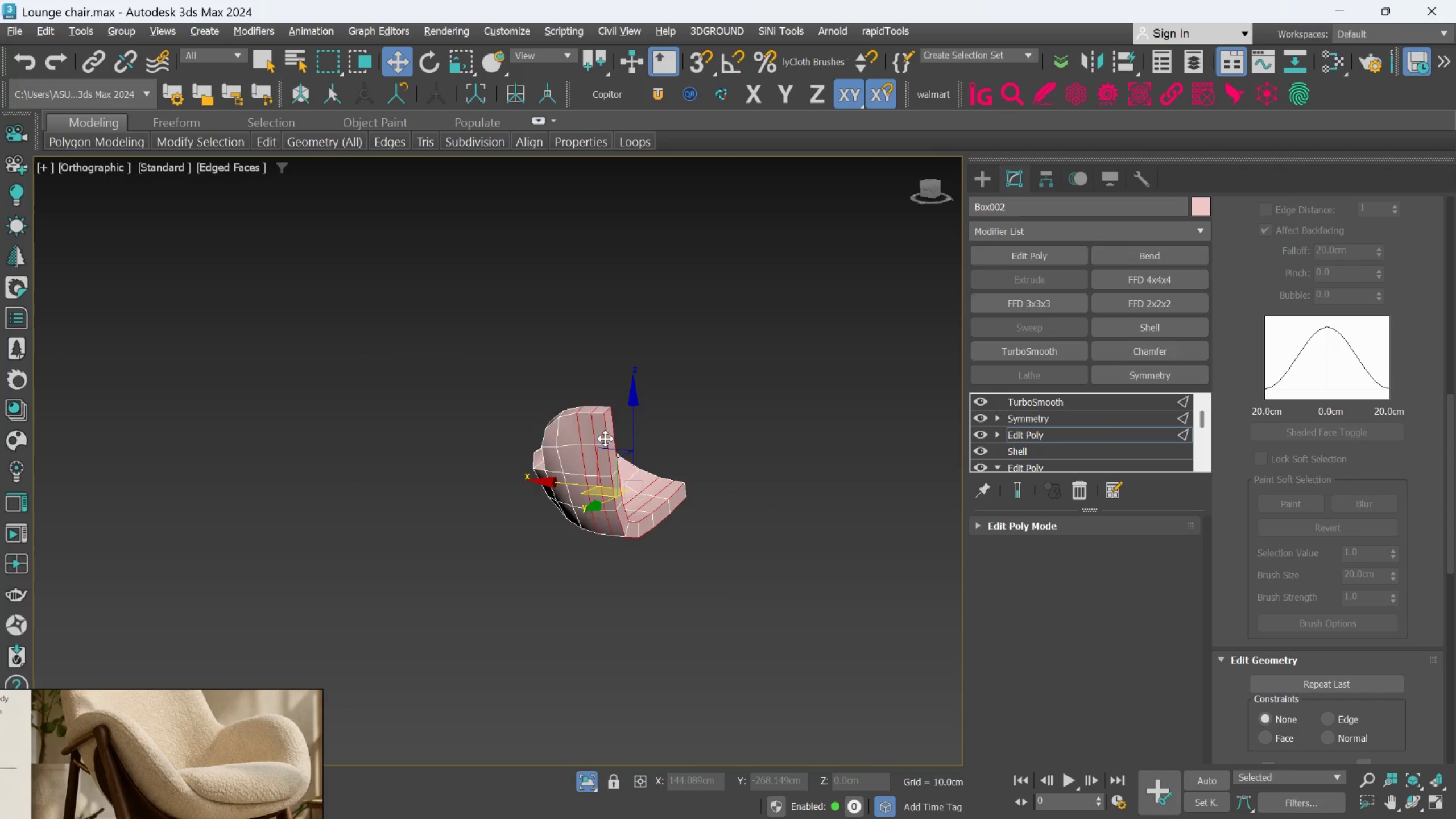 
hold_key(key=AltLeft, duration=1.09)
 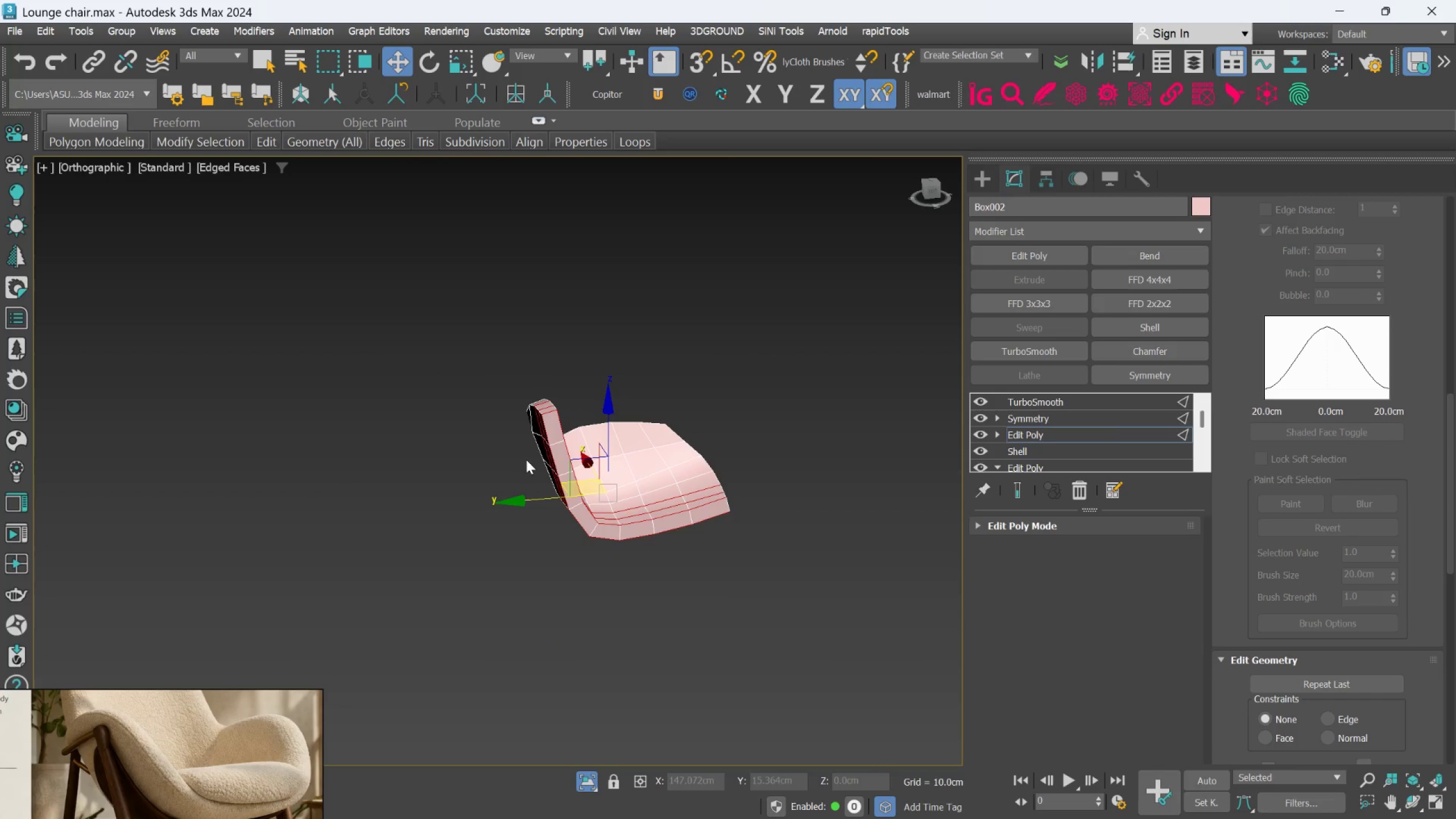 
hold_key(key=AltLeft, duration=0.83)
 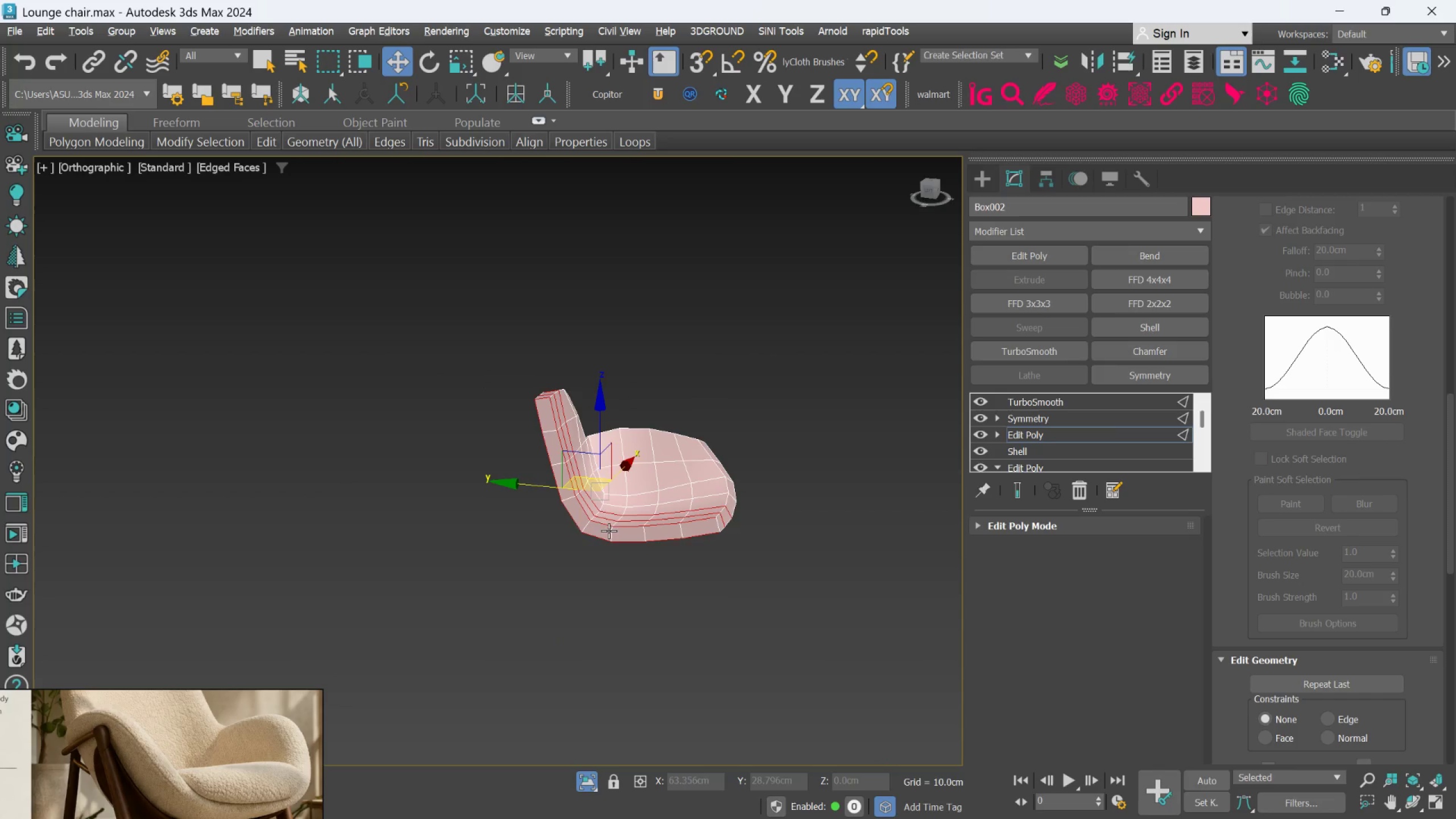 
hold_key(key=AltLeft, duration=0.58)
 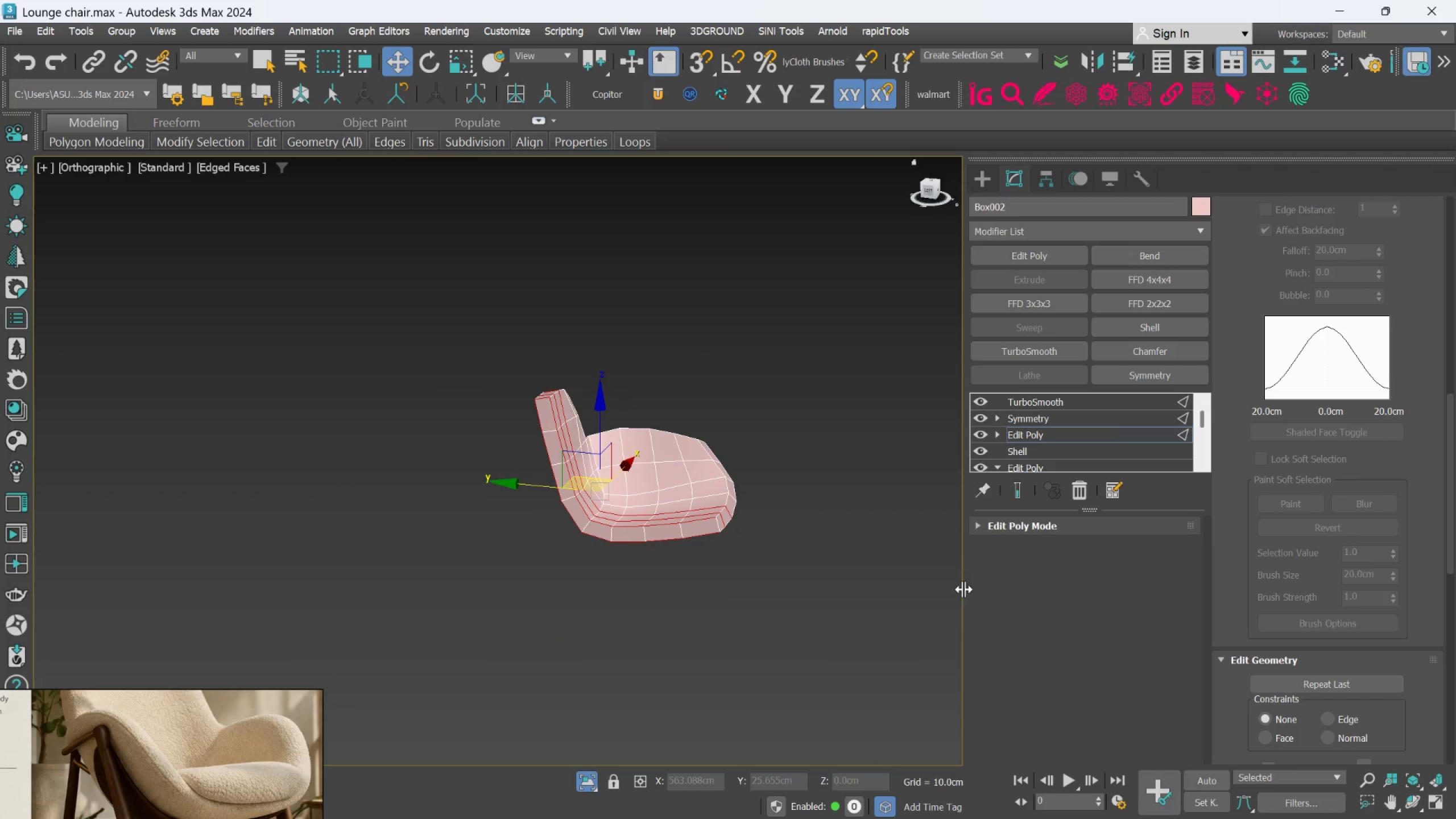 
hold_key(key=AltLeft, duration=1.23)
left_click_drag(start_coordinate=[867, 641], to_coordinate=[622, 396])
 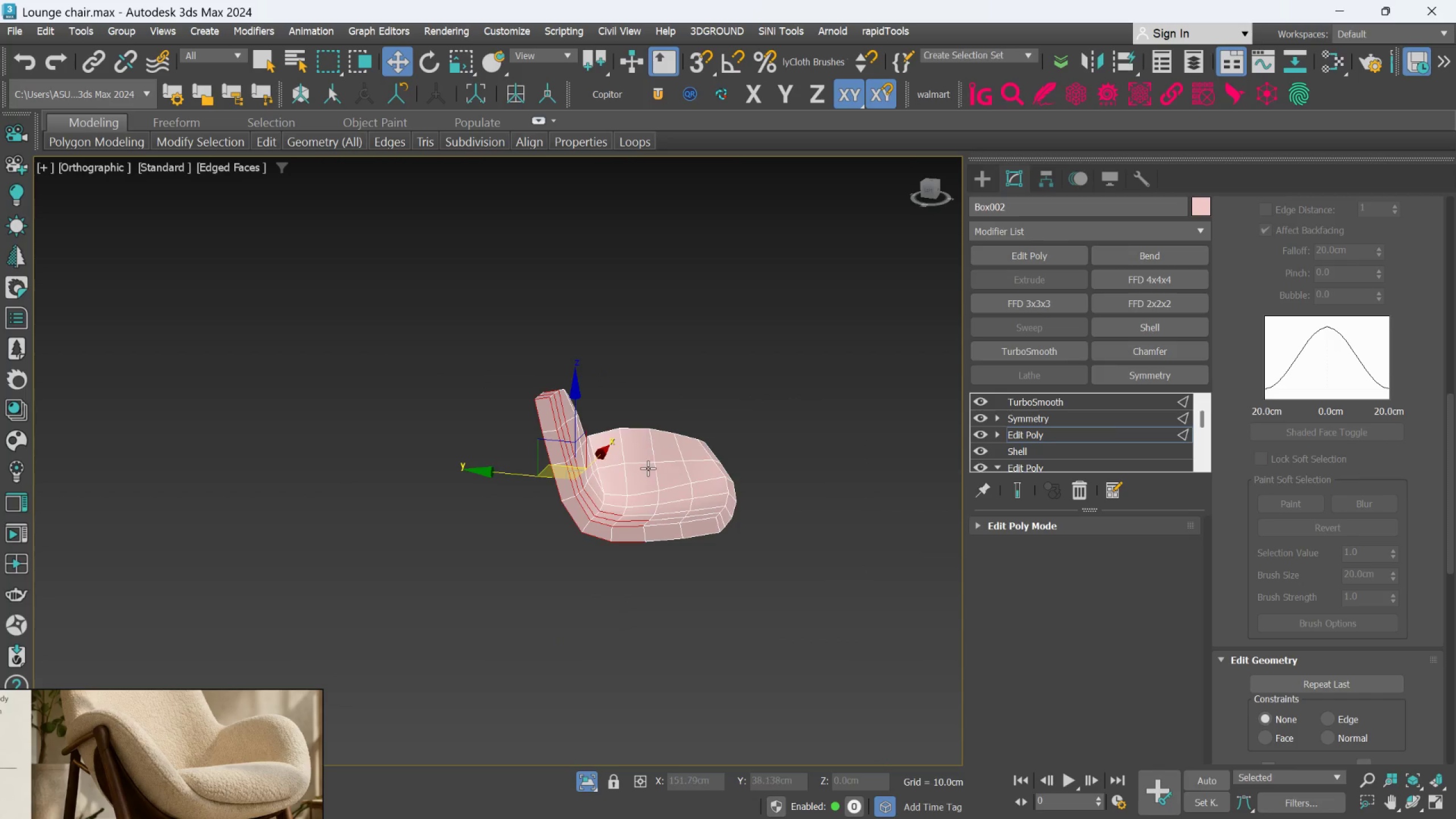 
hold_key(key=AltLeft, duration=1.5)
 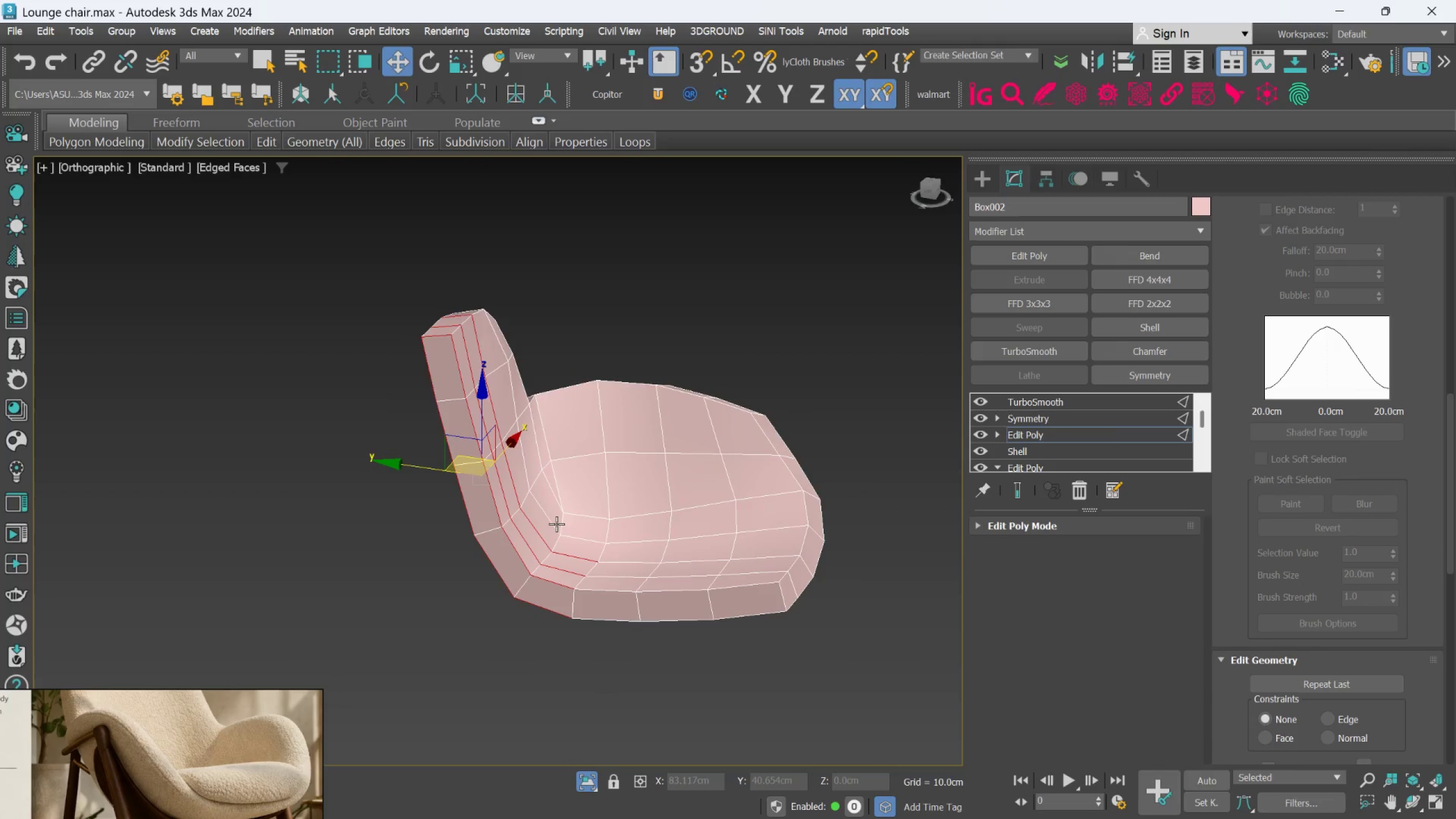 
scroll: coordinate [648, 468], scroll_direction: up, amount: 2.0
 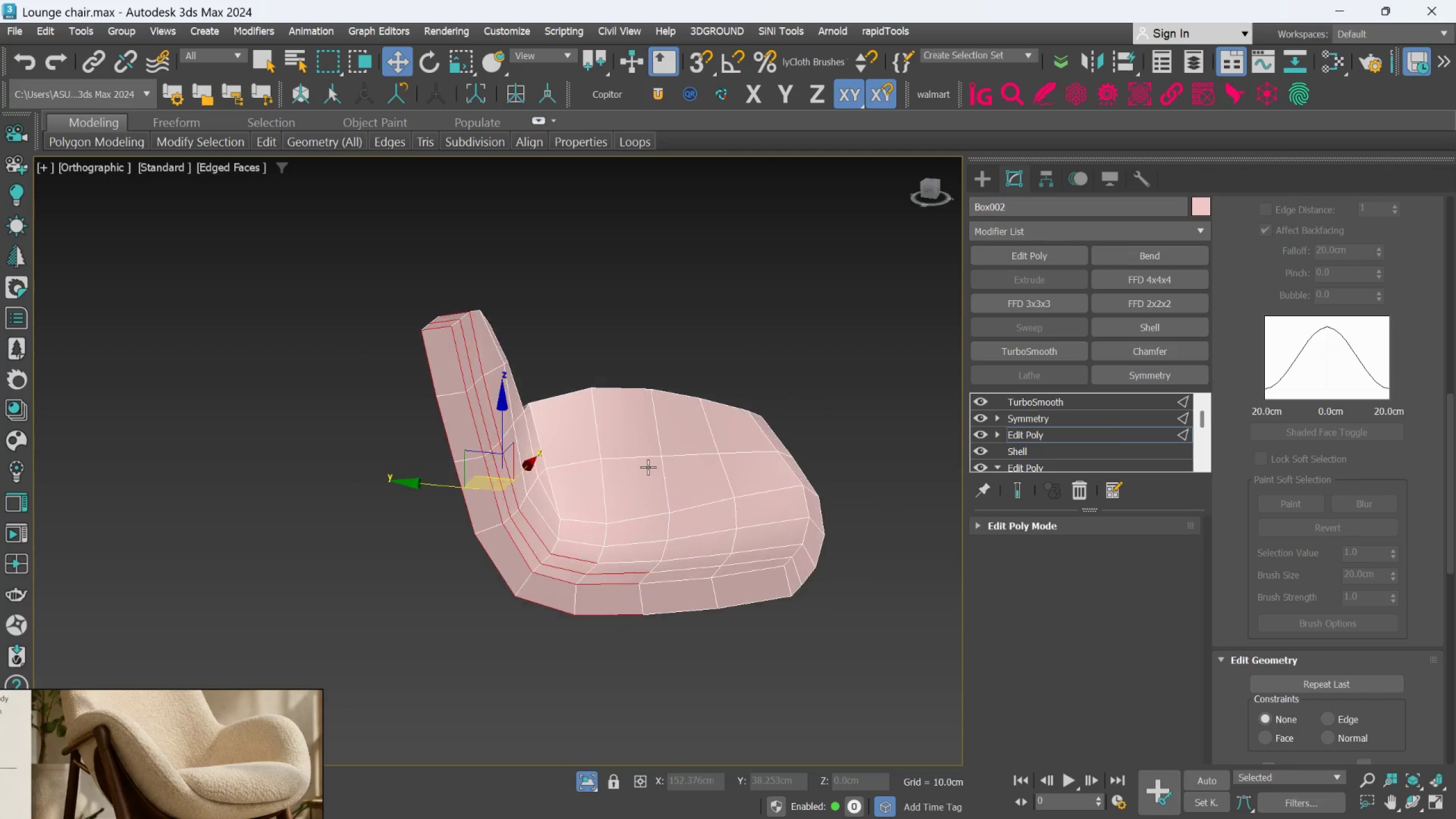 
left_click_drag(start_coordinate=[751, 635], to_coordinate=[560, 485])
 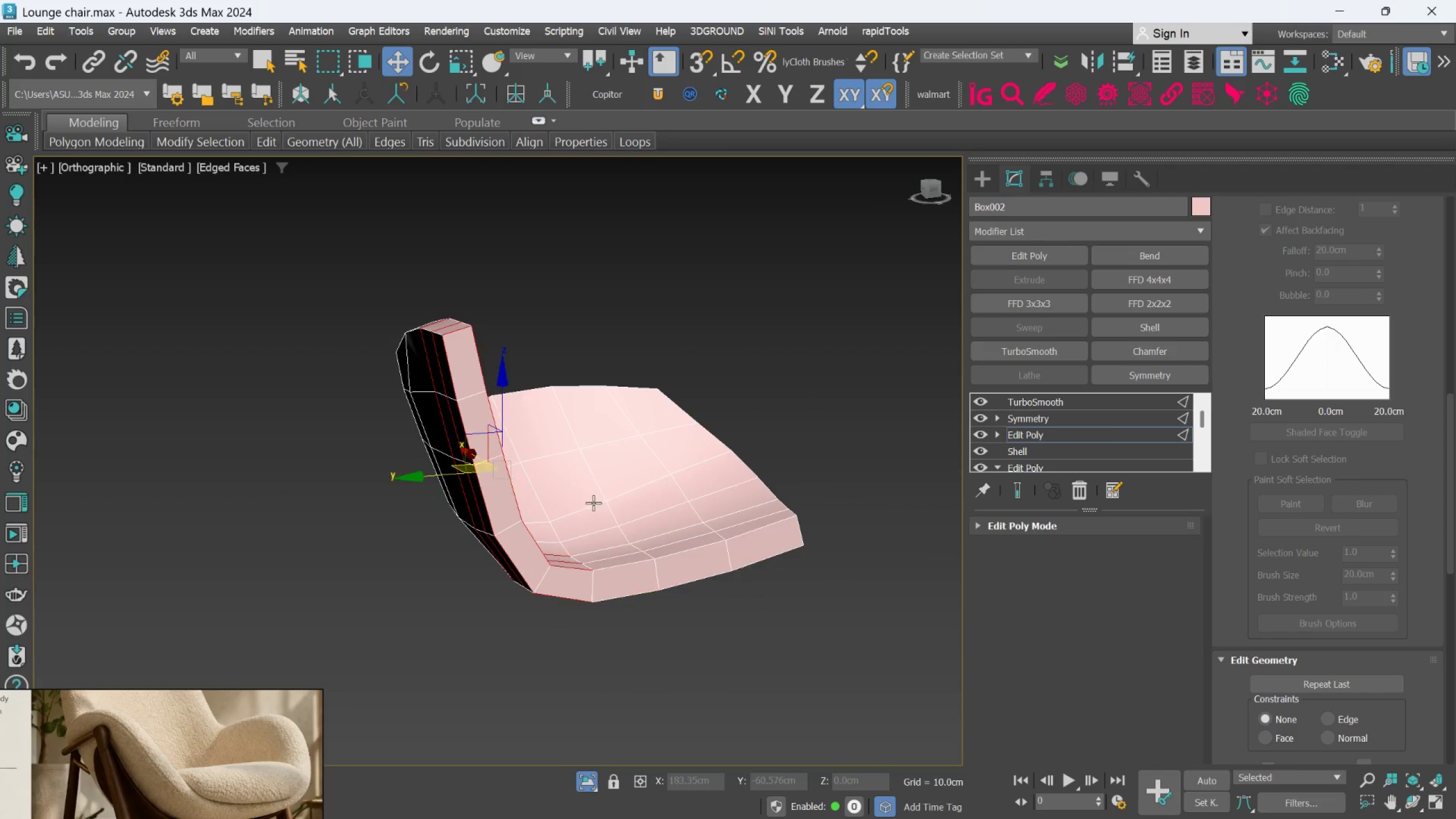 
key(Alt+AltLeft)
 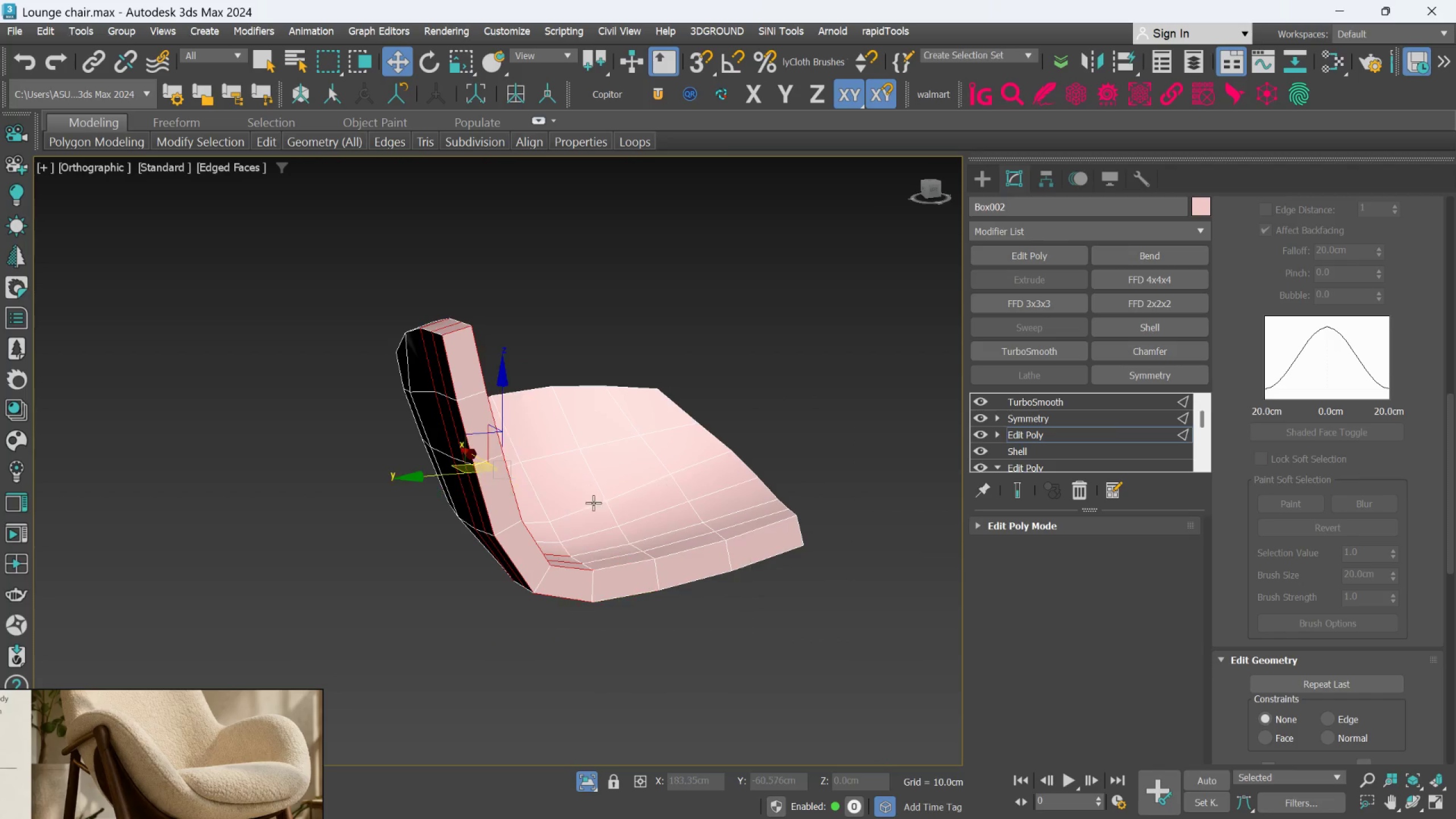 
key(Alt+AltLeft)
 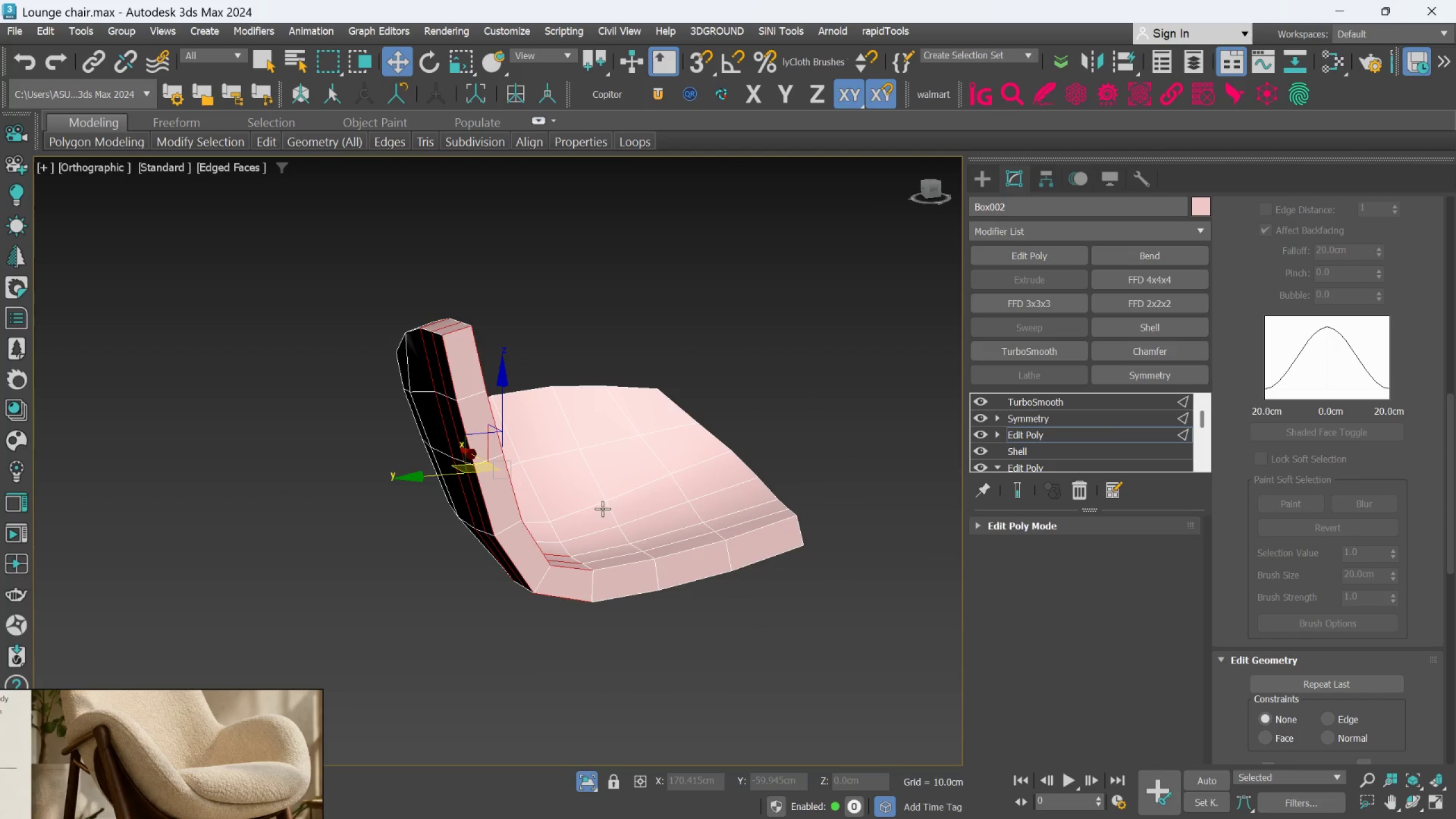 
hold_key(key=AltLeft, duration=1.5)
left_click_drag(start_coordinate=[639, 685], to_coordinate=[552, 518])
 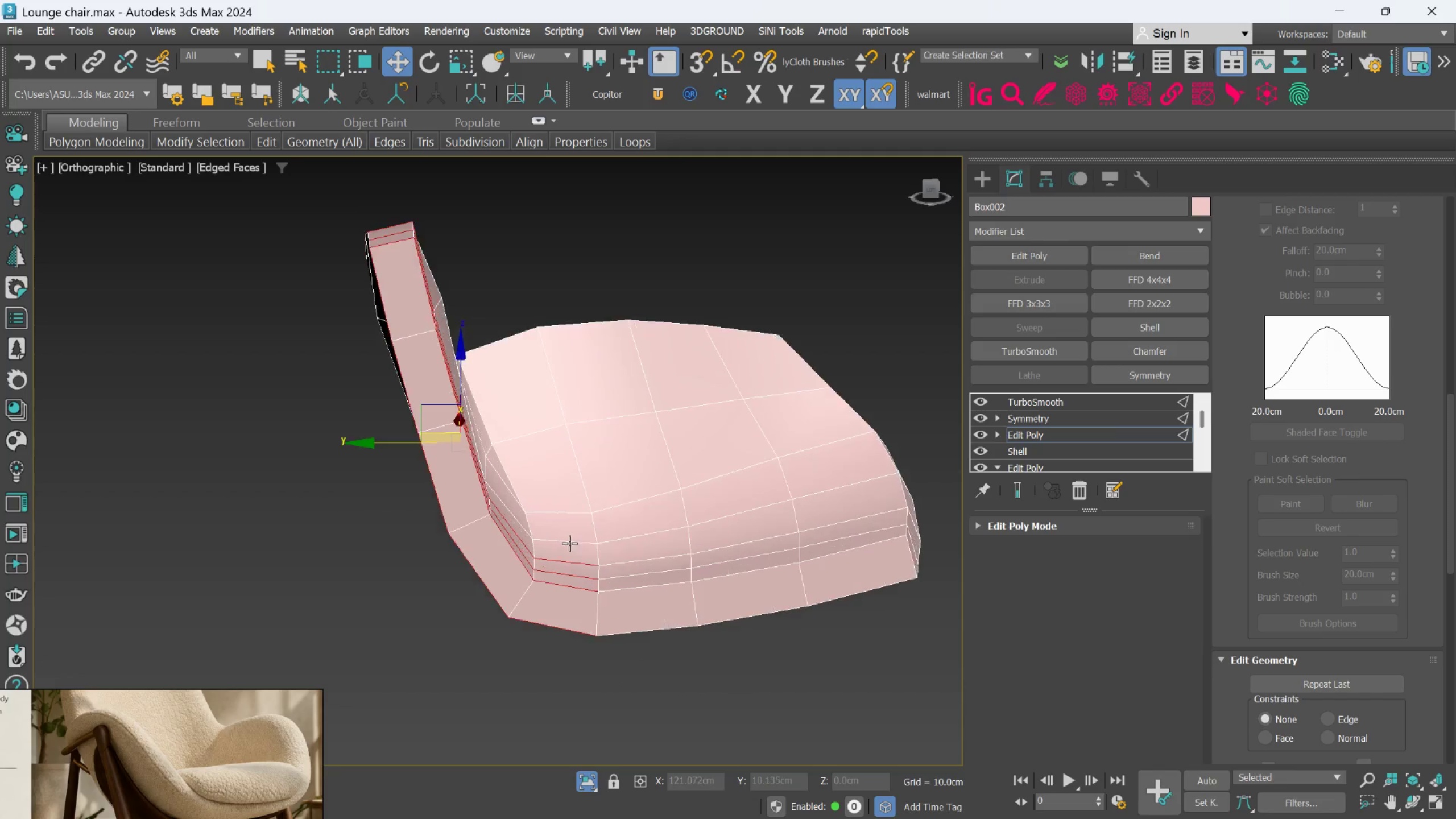 
hold_key(key=AltLeft, duration=0.64)
 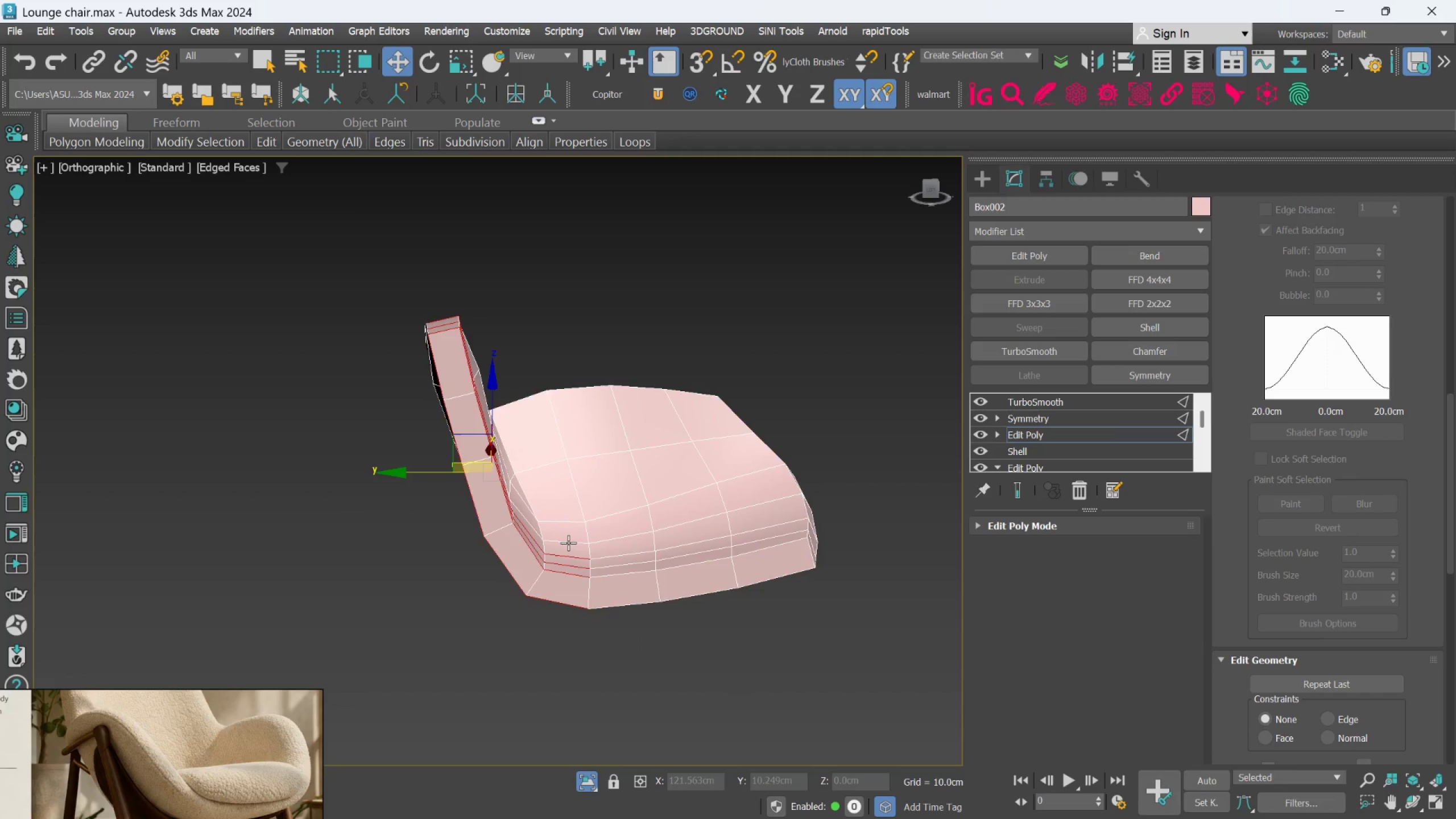 
hold_key(key=AltLeft, duration=1.5)
 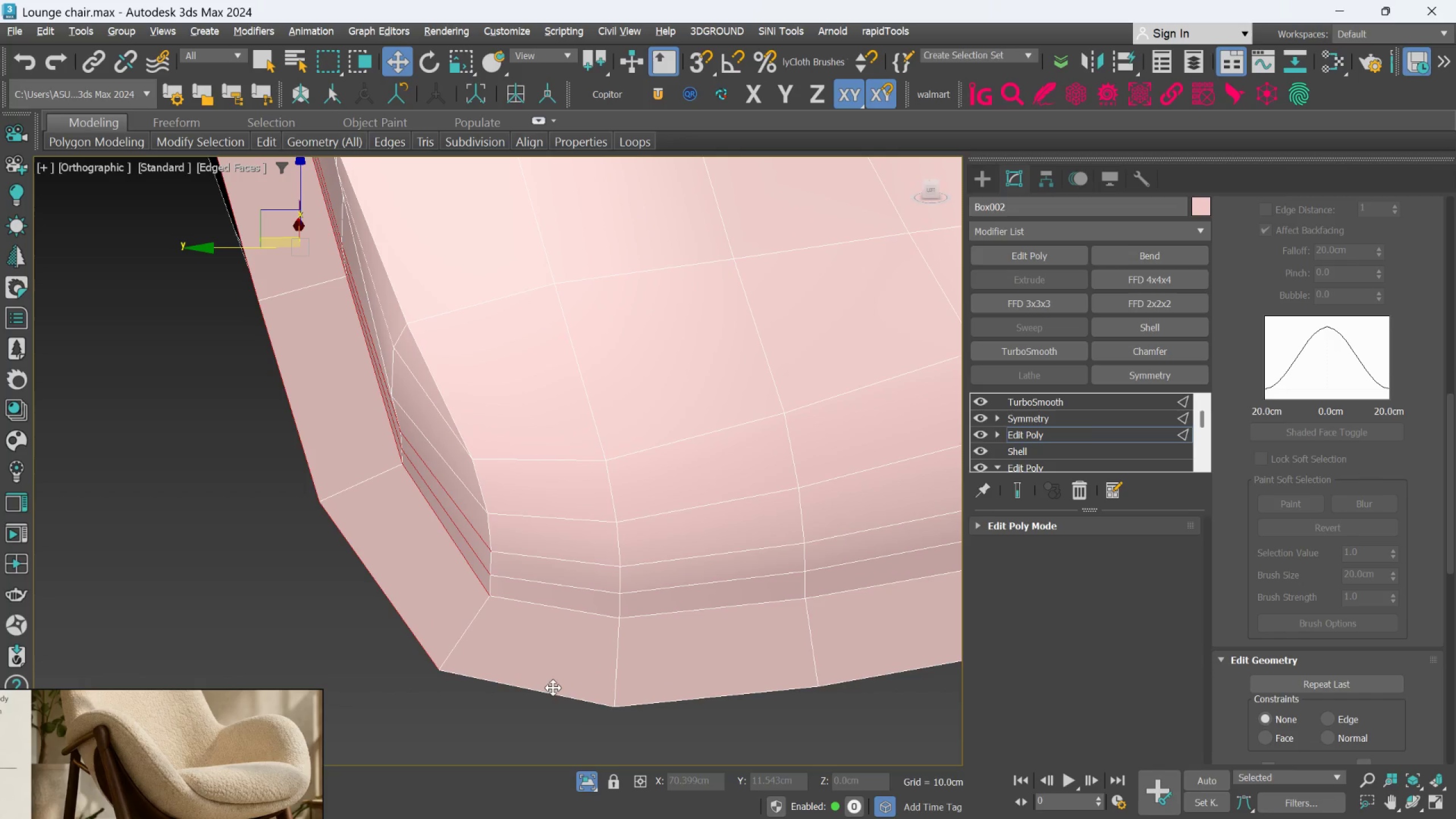 
scroll: coordinate [577, 565], scroll_direction: up, amount: 3.0
 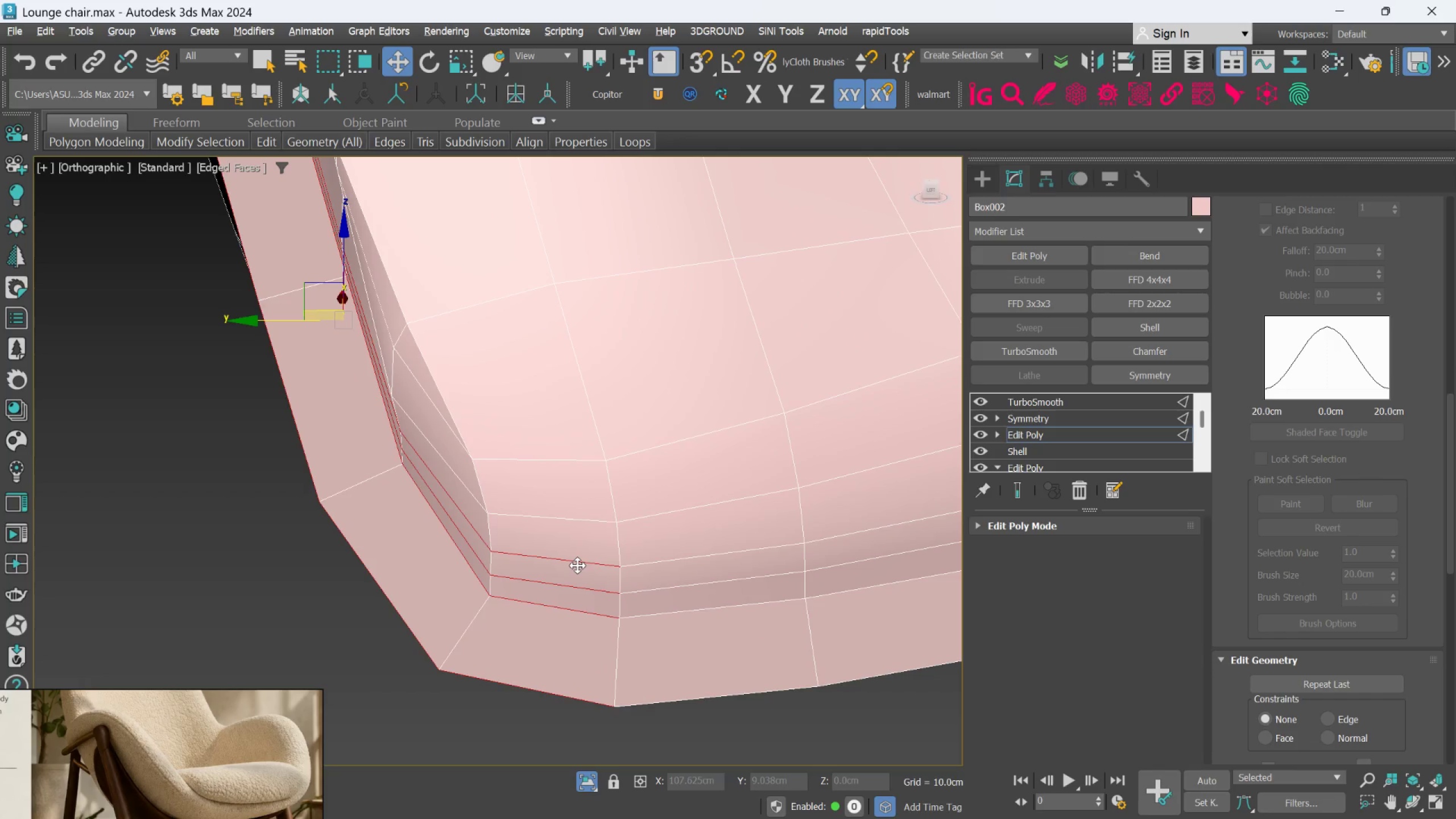 
left_click([576, 557])
 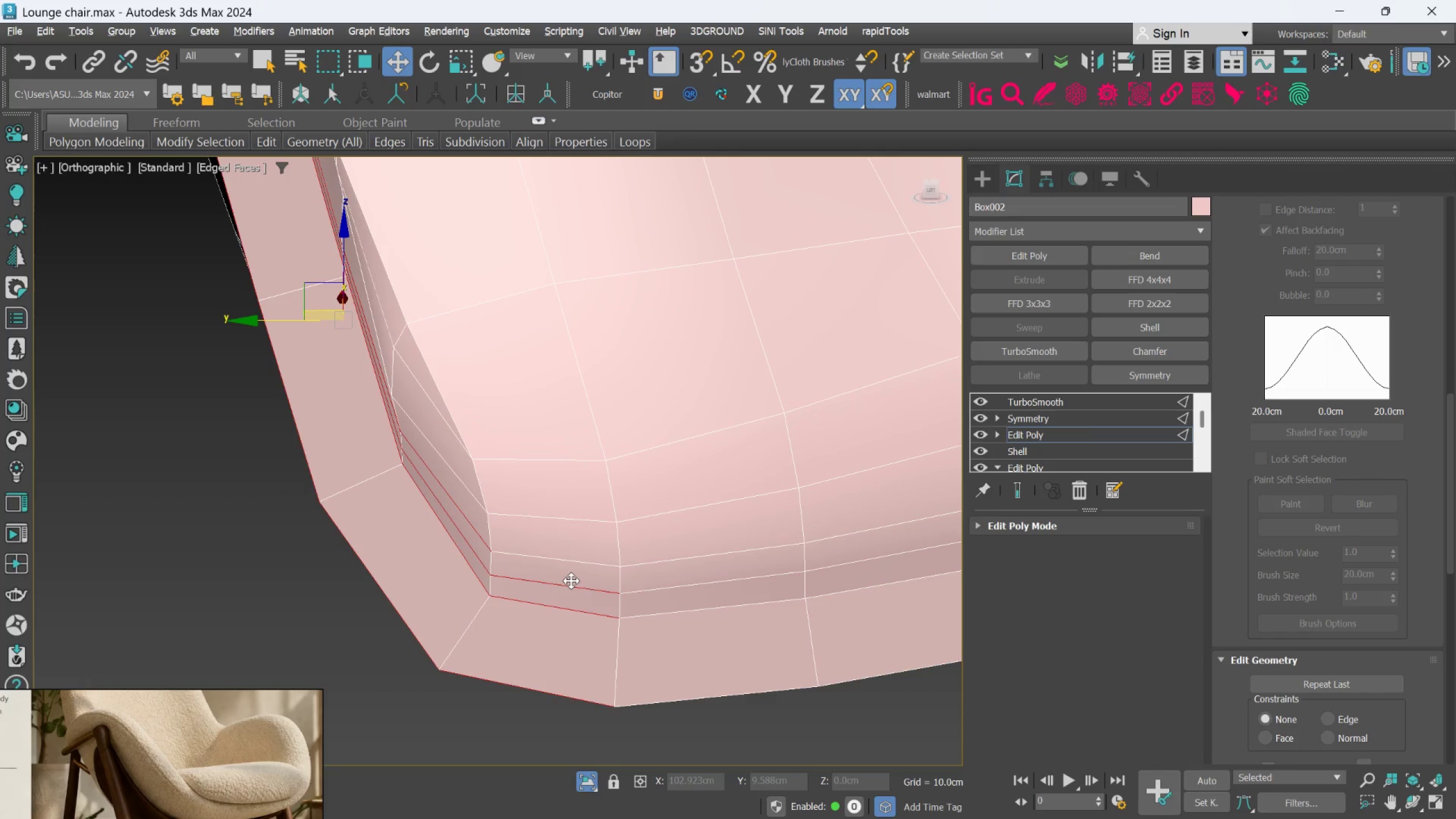 
double_click([571, 581])
 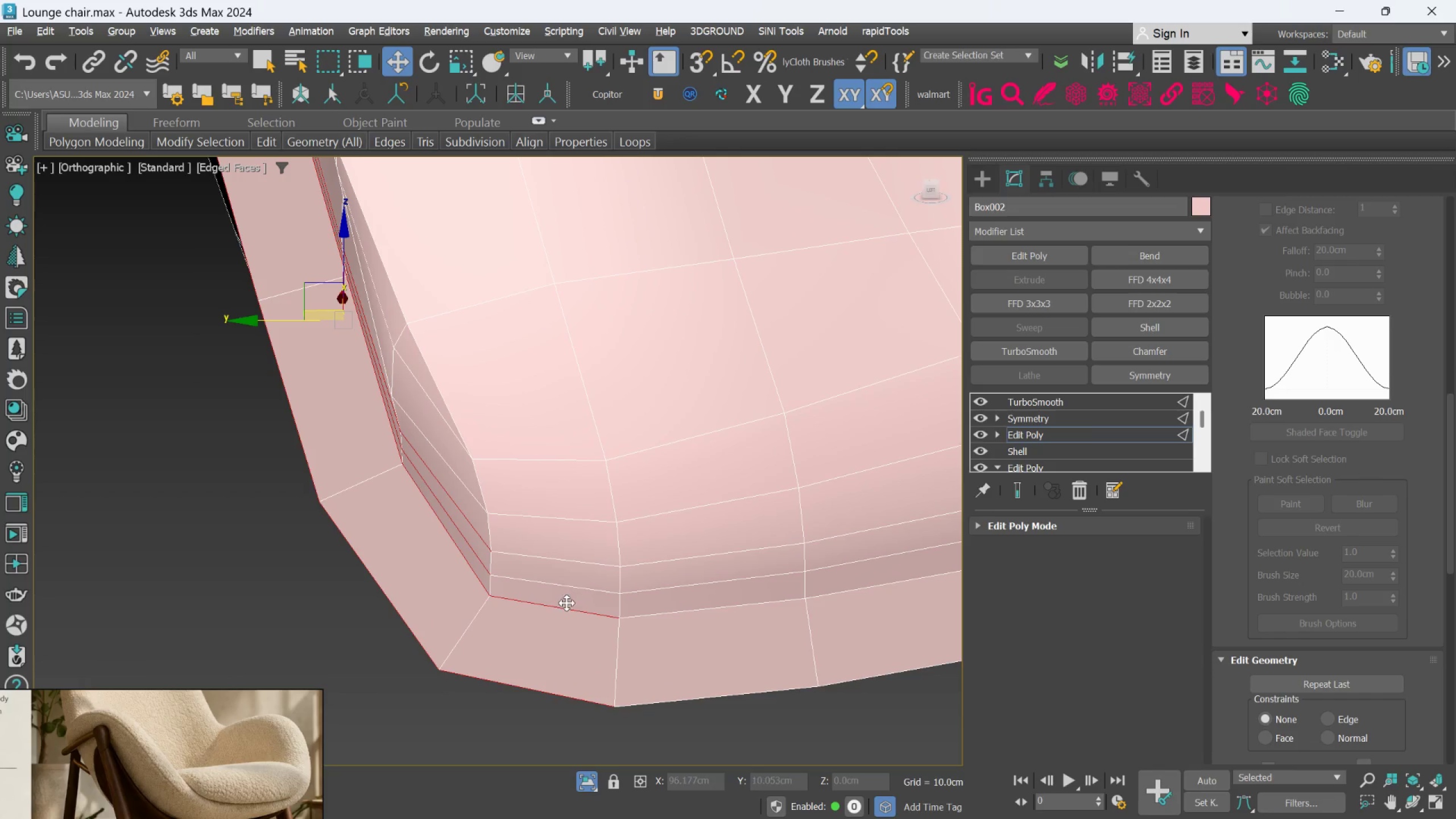 
triple_click([566, 603])
 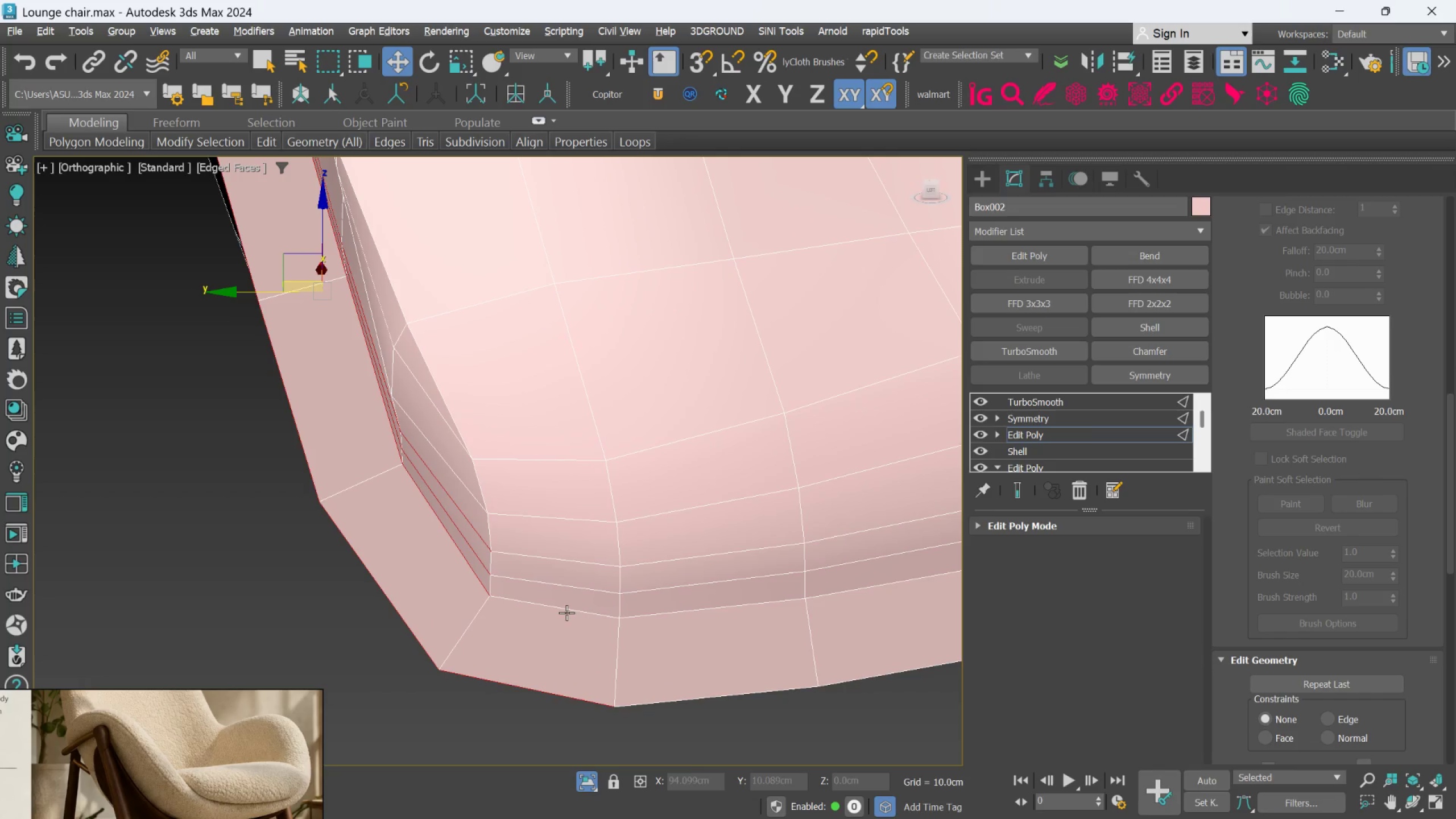 
hold_key(key=AltLeft, duration=0.58)
left_click([553, 688])
 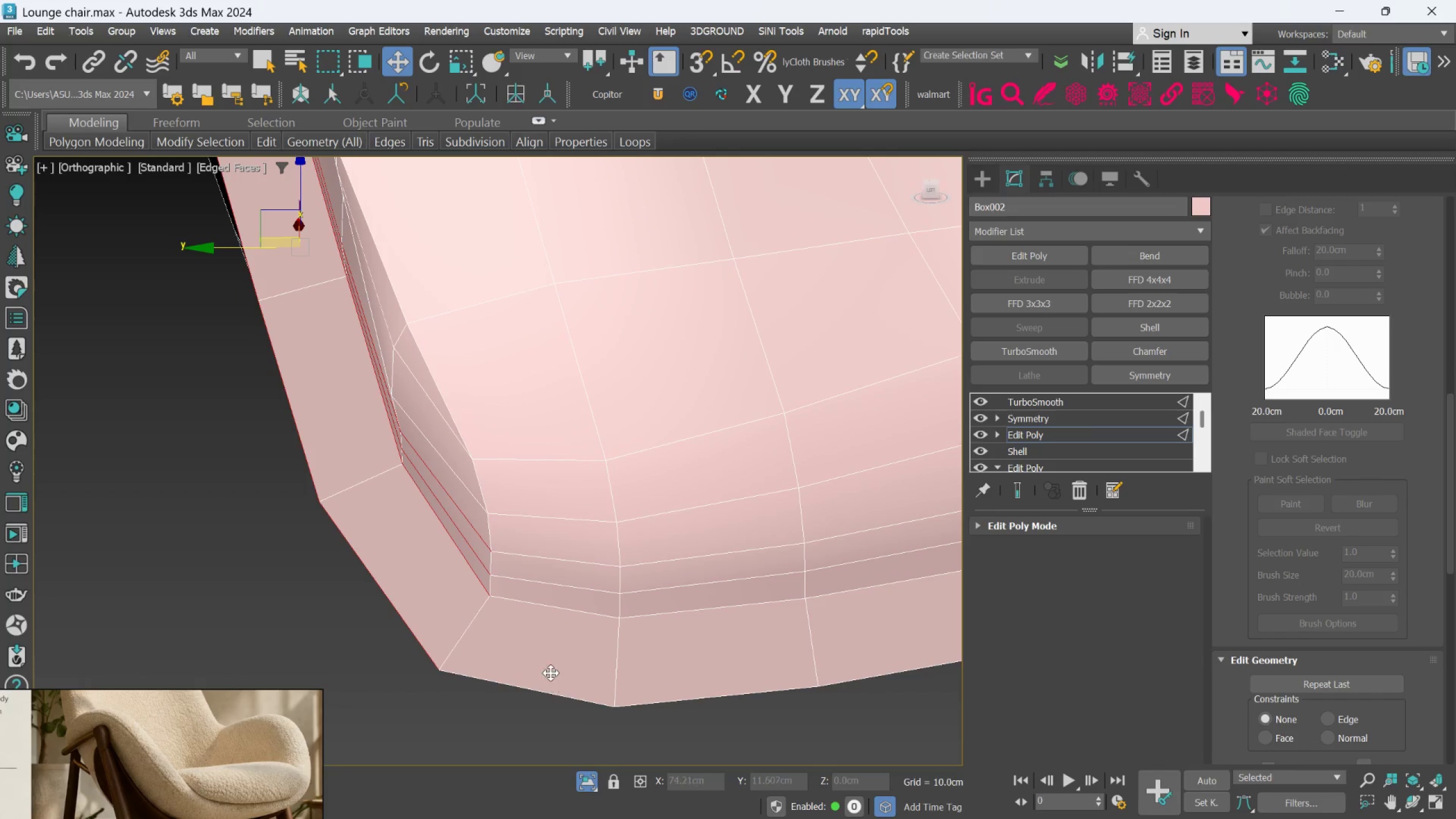 
hold_key(key=AltLeft, duration=0.7)
 